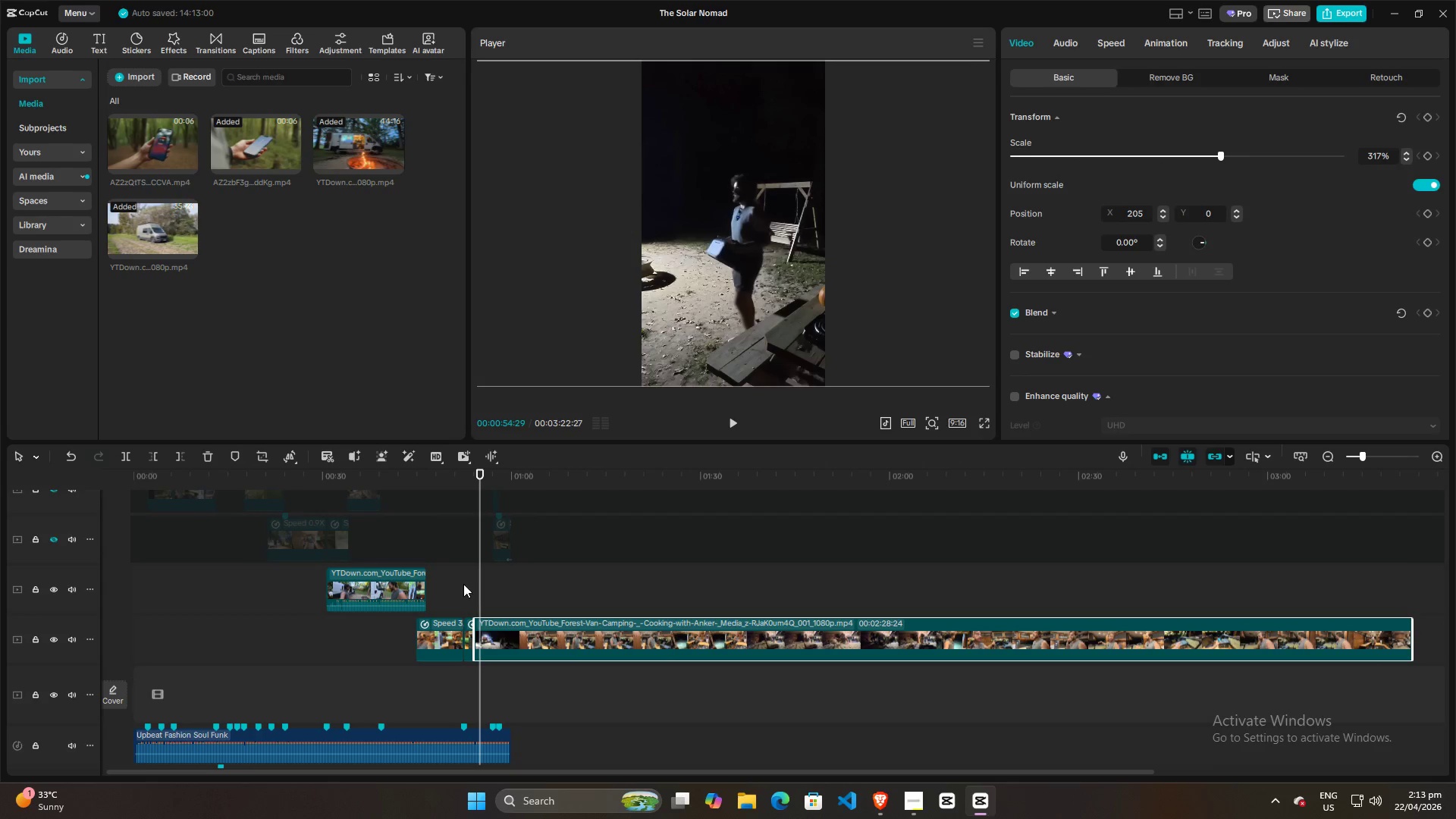 
left_click([463, 584])
 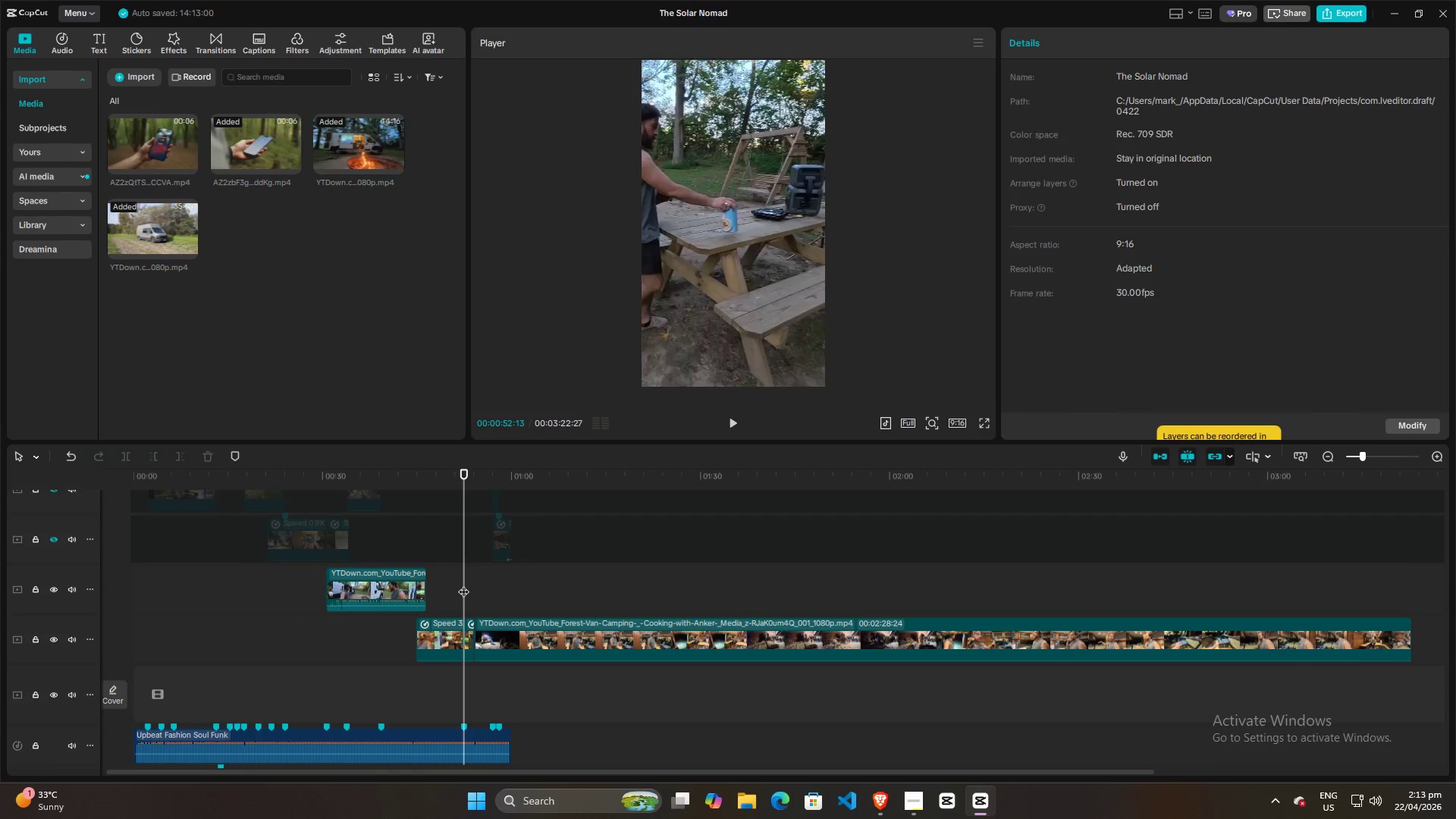 
key(Space)
 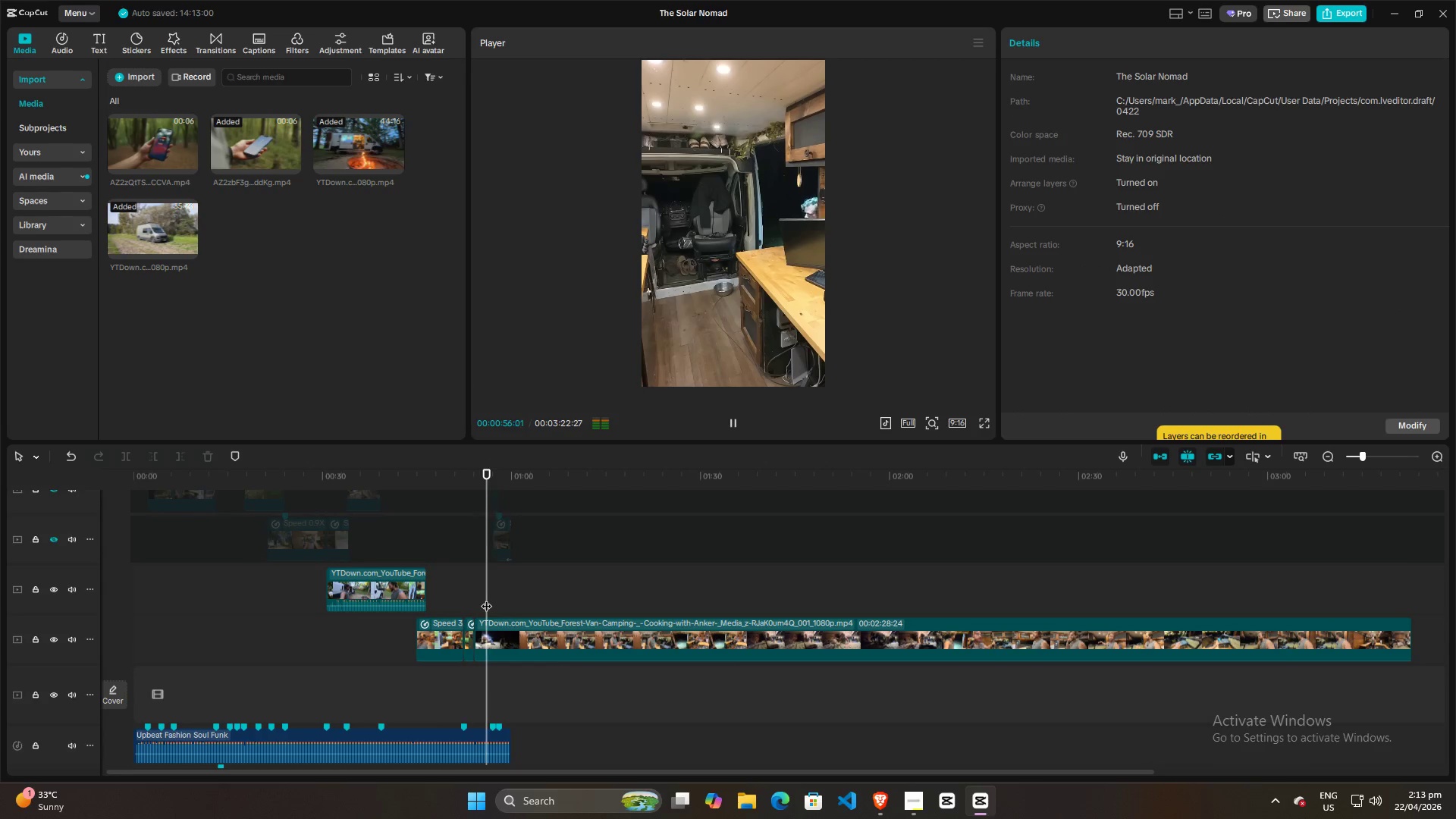 
key(Space)
 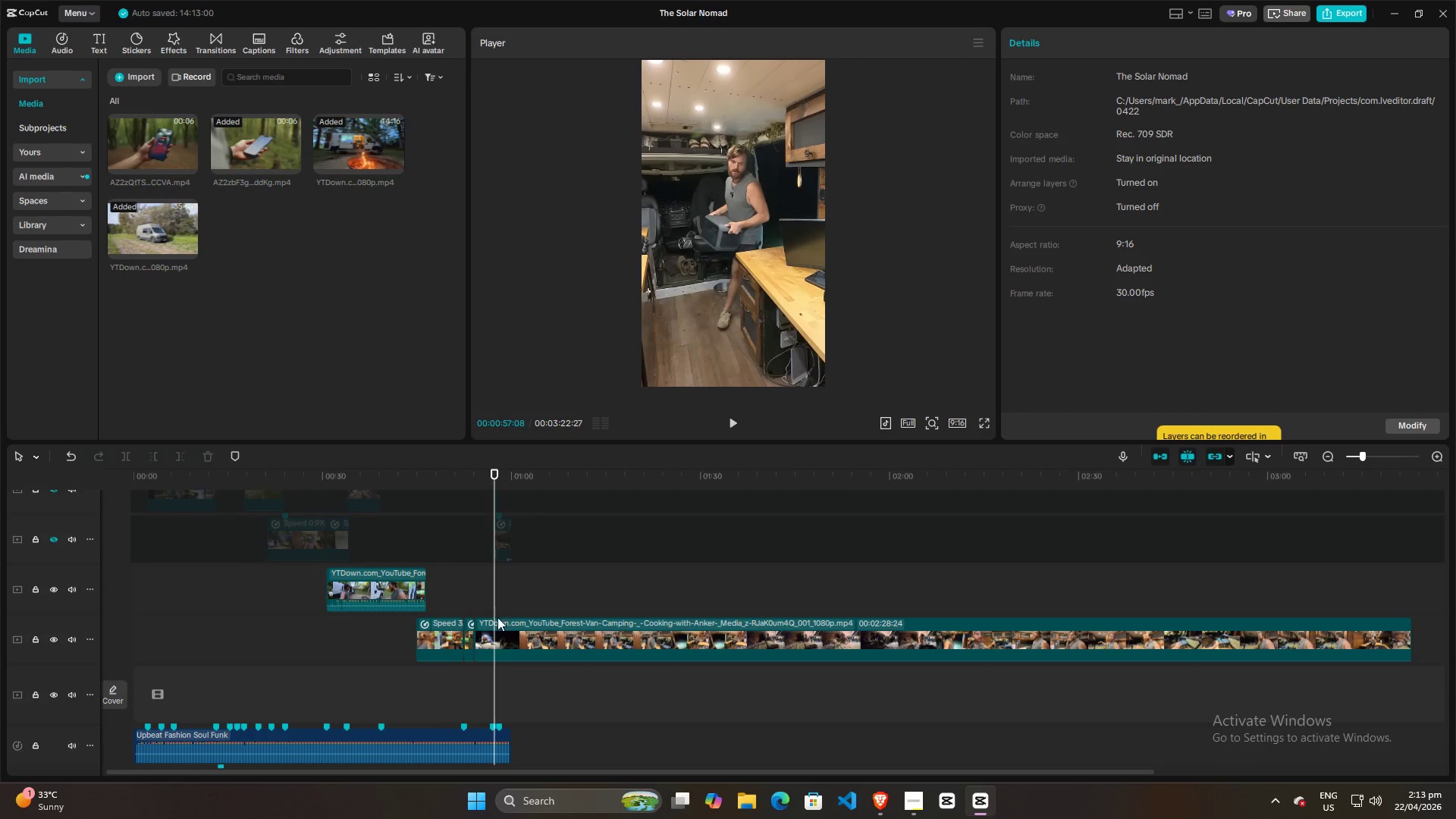 
left_click([504, 629])
 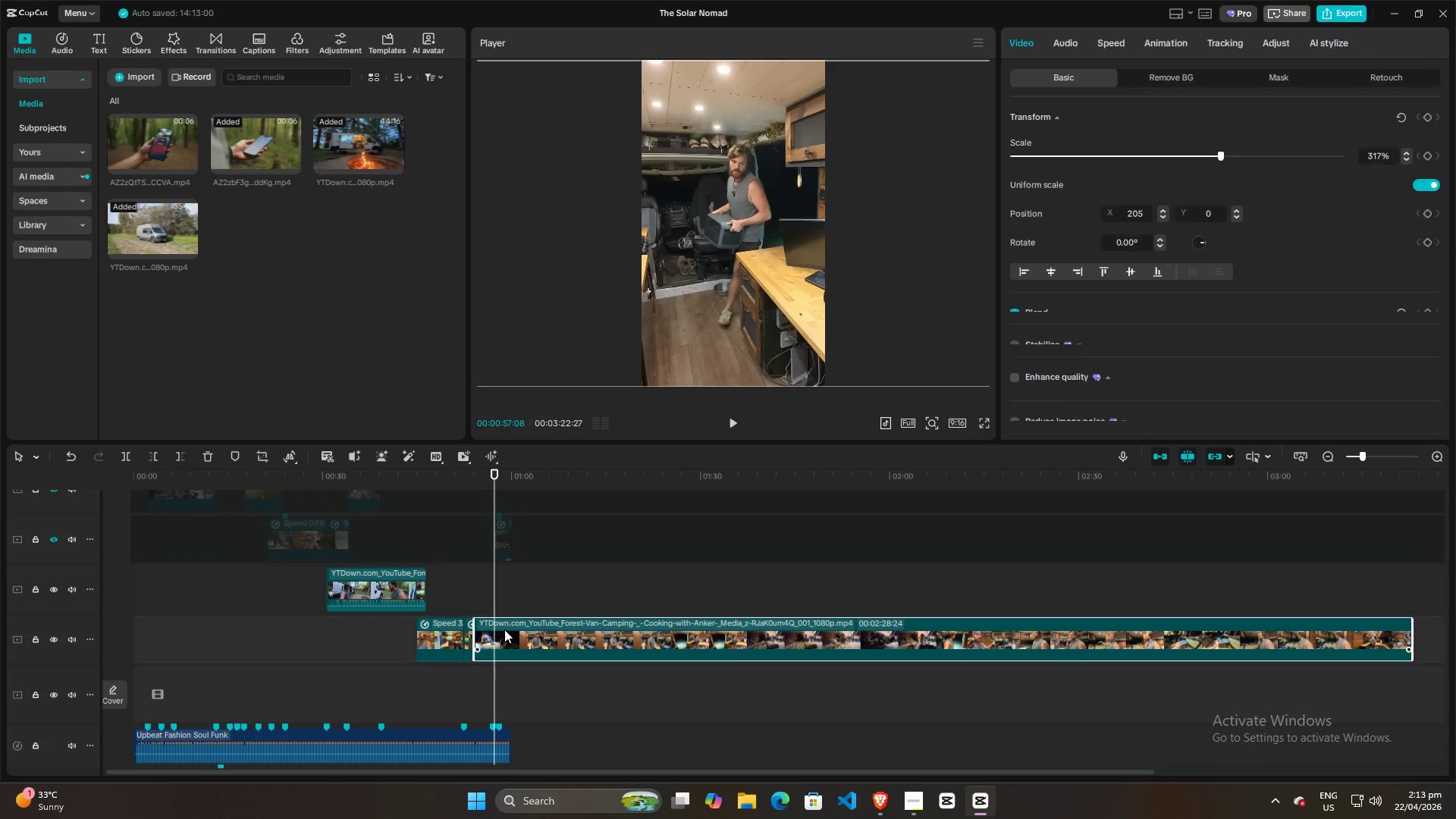 
key(Control+R)
 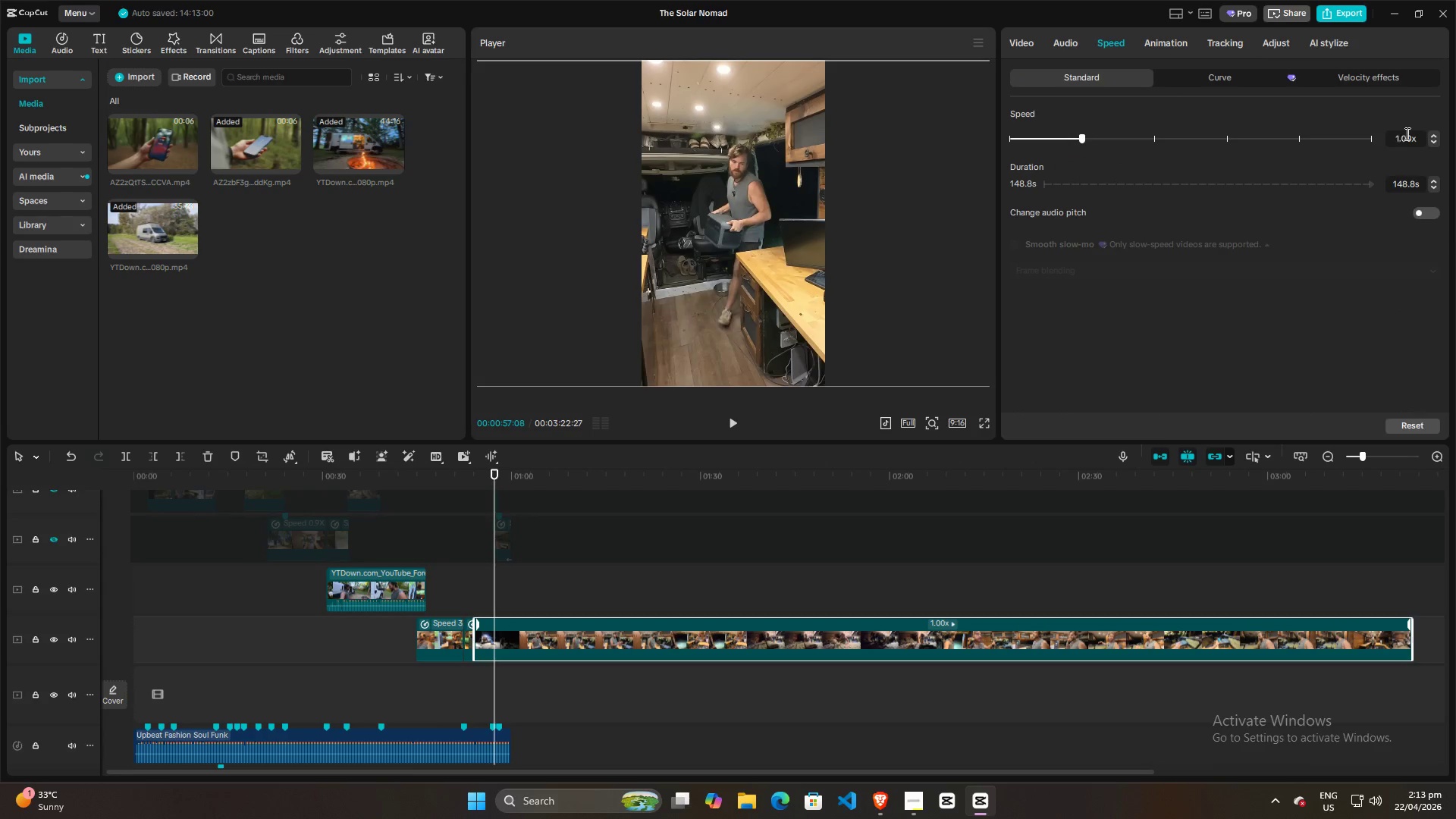 
left_click_drag(start_coordinate=[1410, 134], to_coordinate=[1378, 140])
 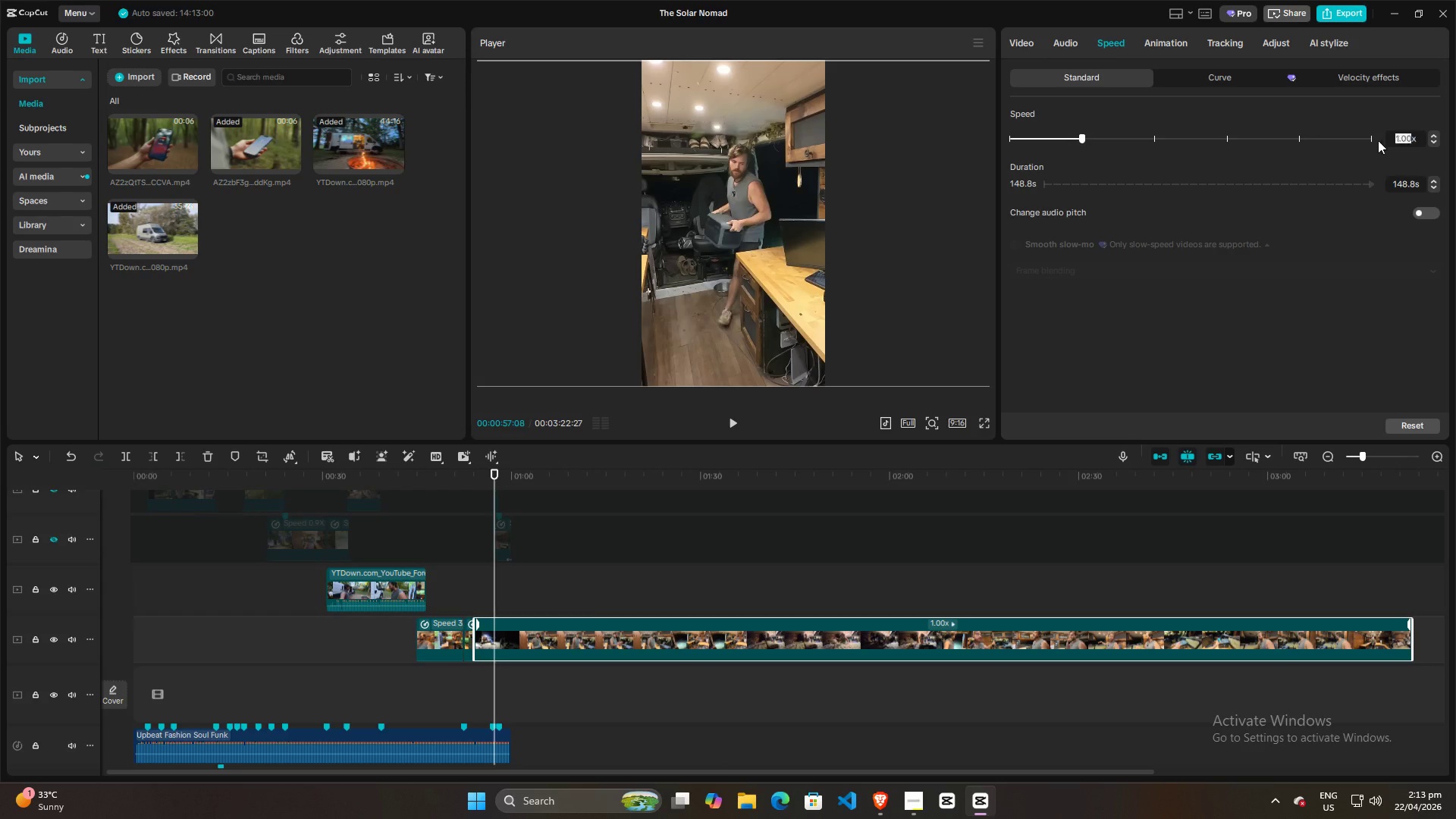 
key(3)
 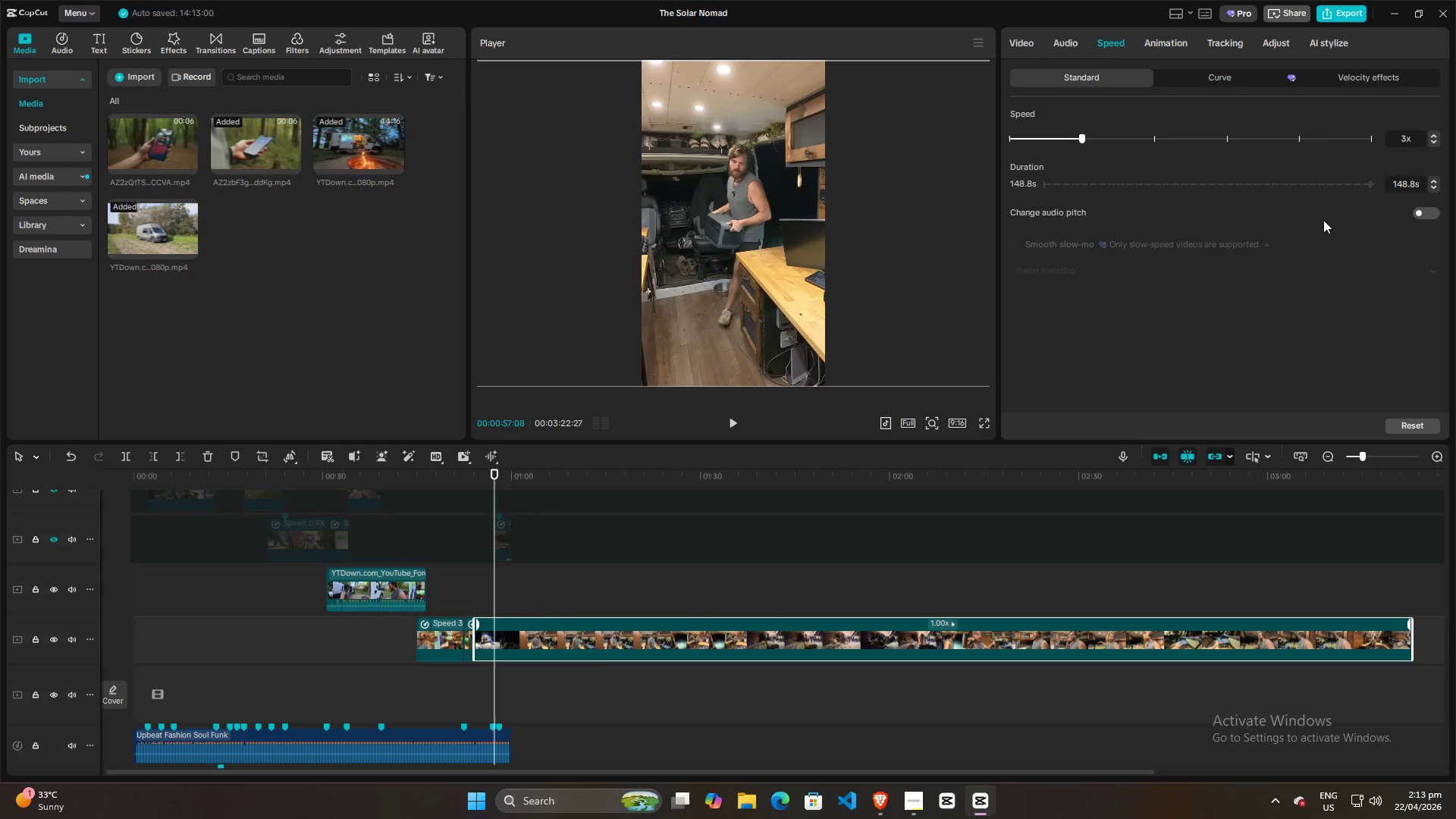 
left_click([1319, 227])
 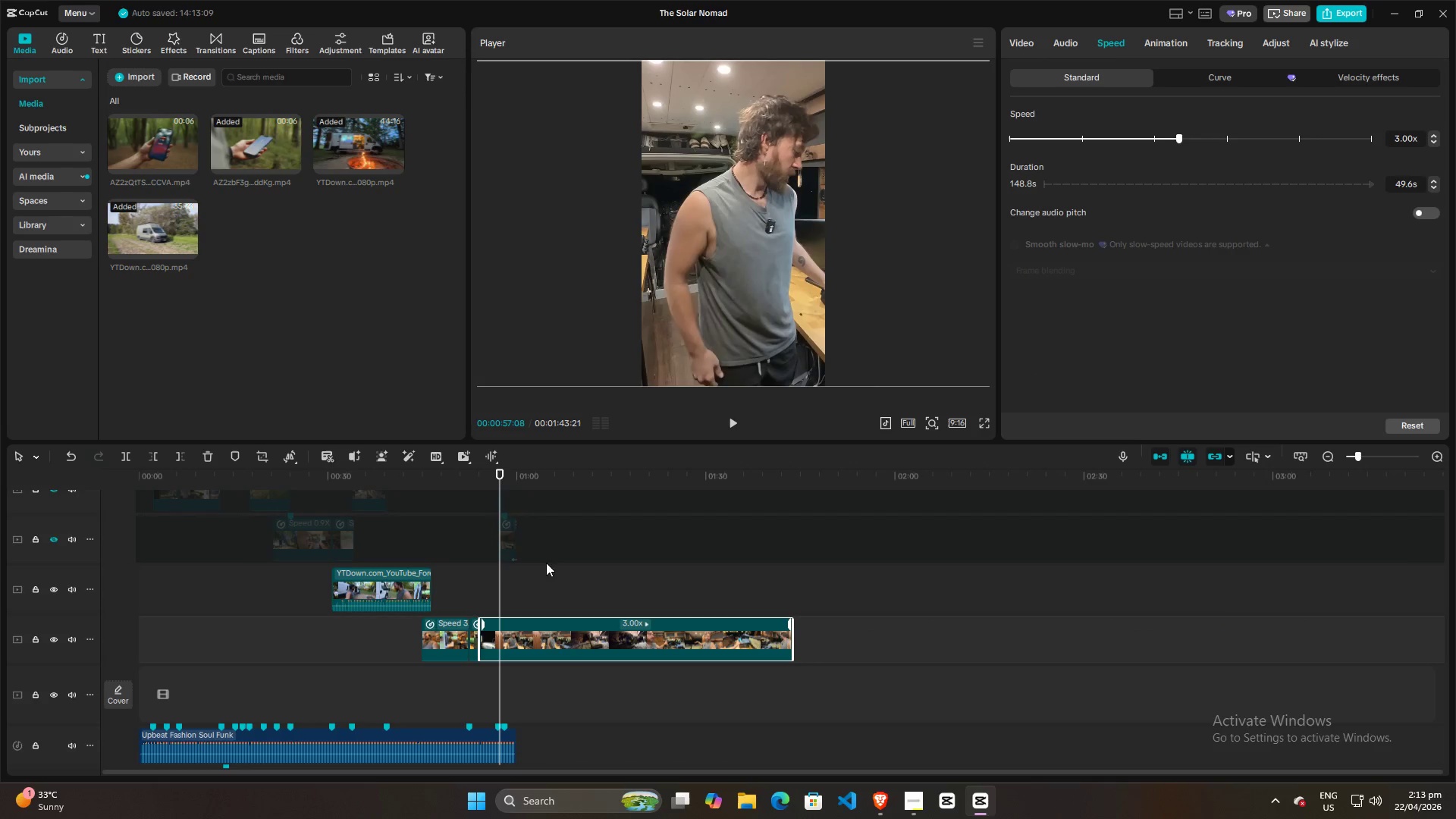 
left_click([475, 582])
 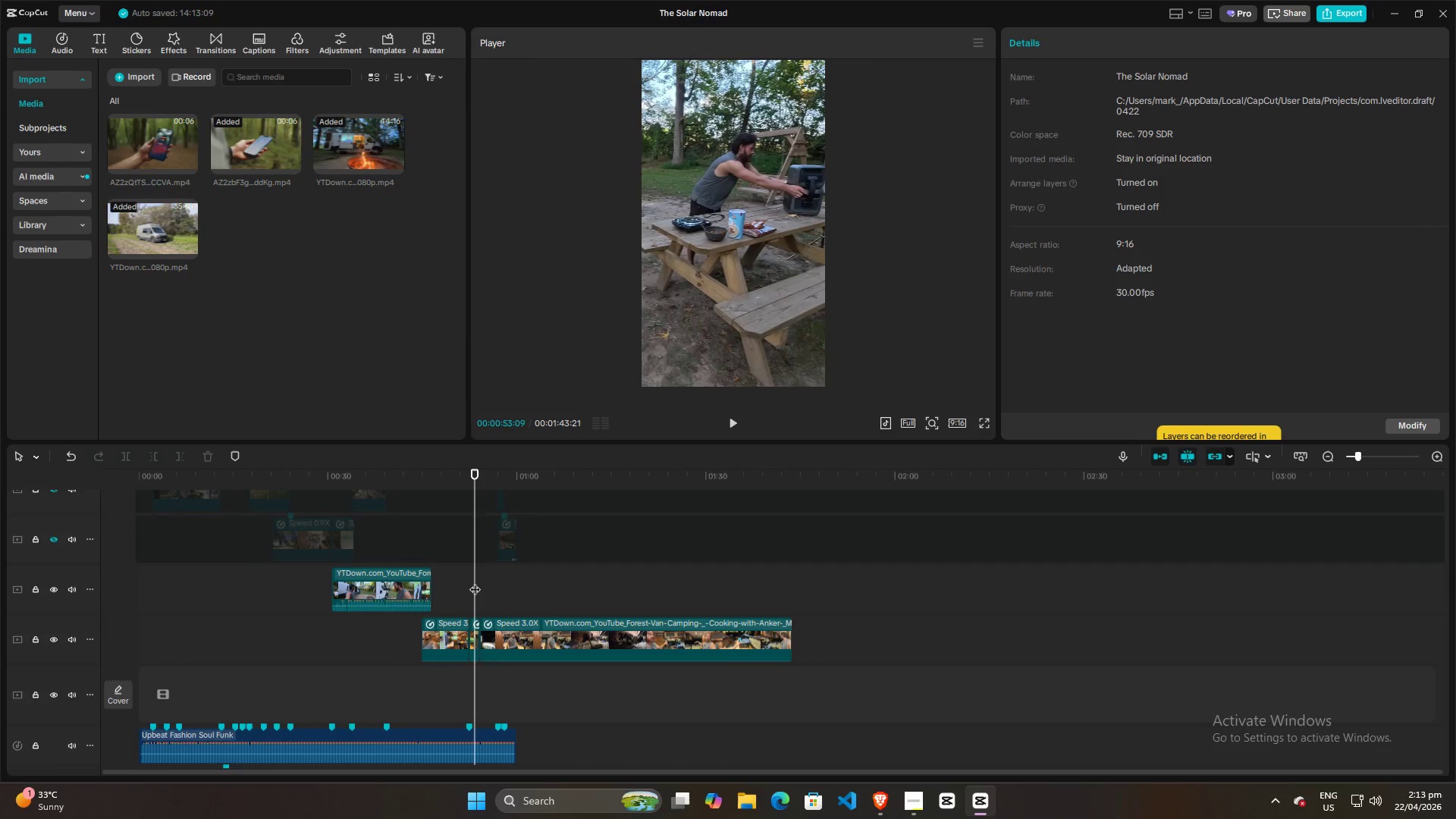 
key(Space)
 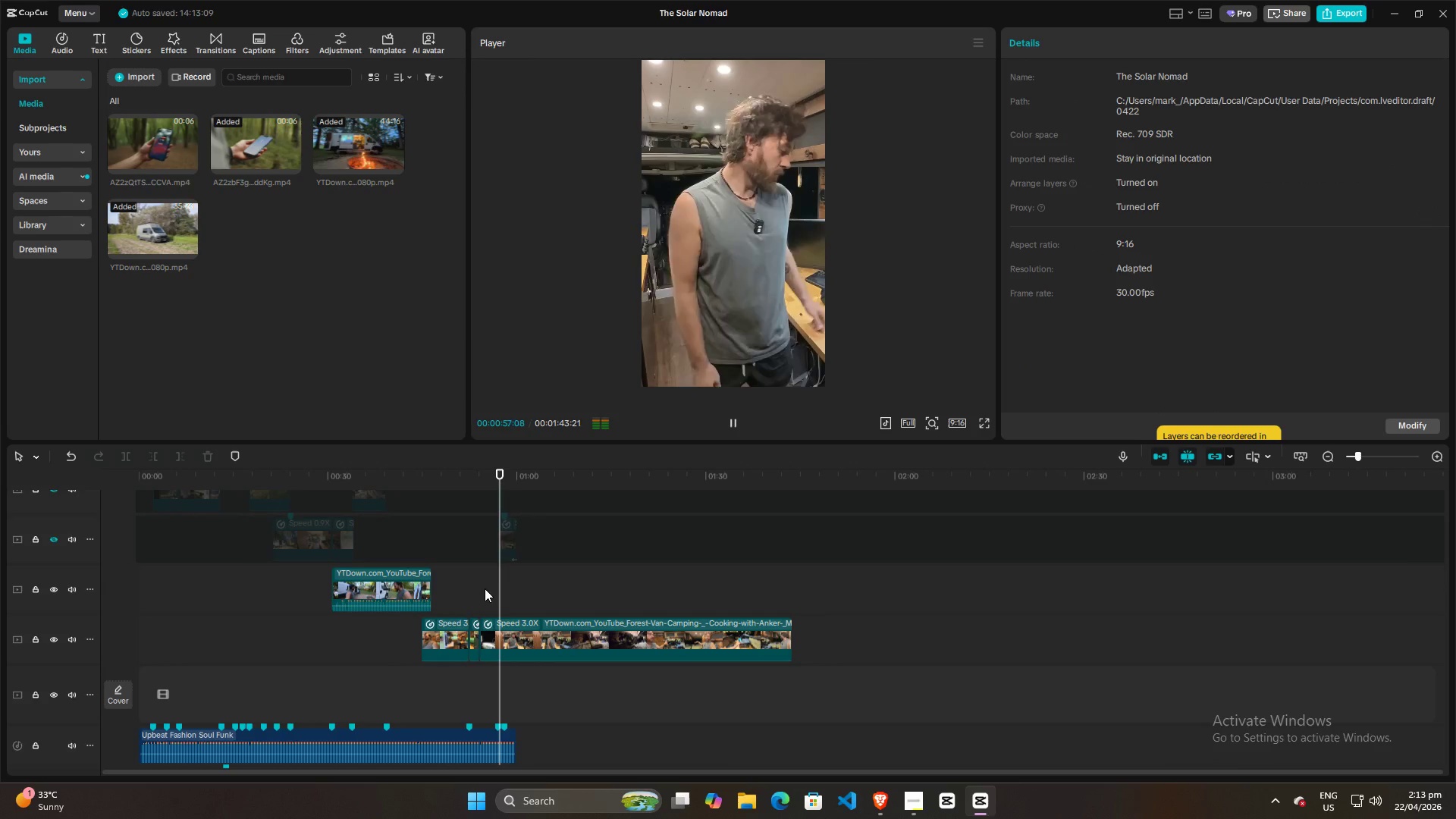 
wait(9.01)
 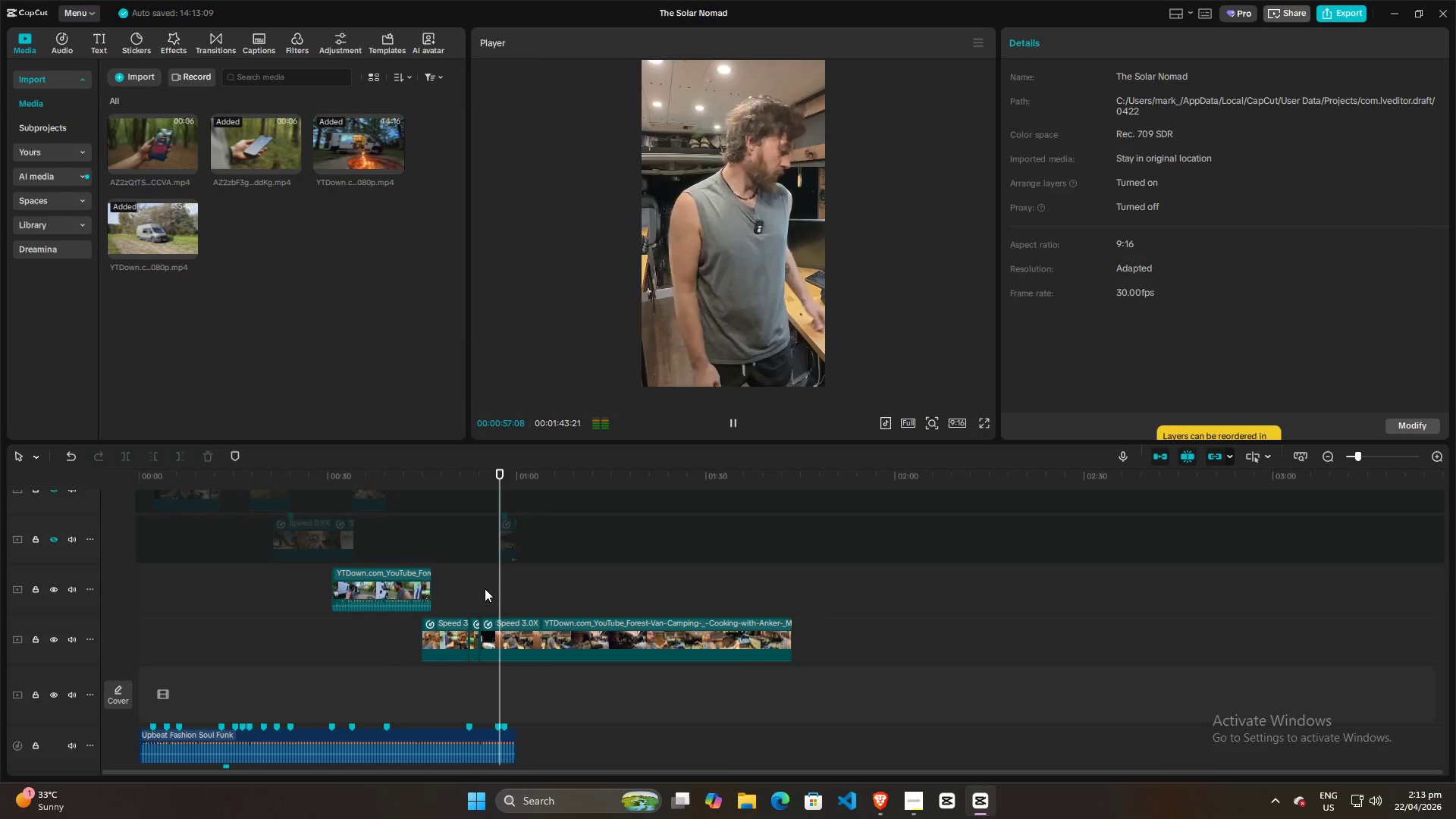 
left_click_drag(start_coordinate=[531, 579], to_coordinate=[577, 570])
 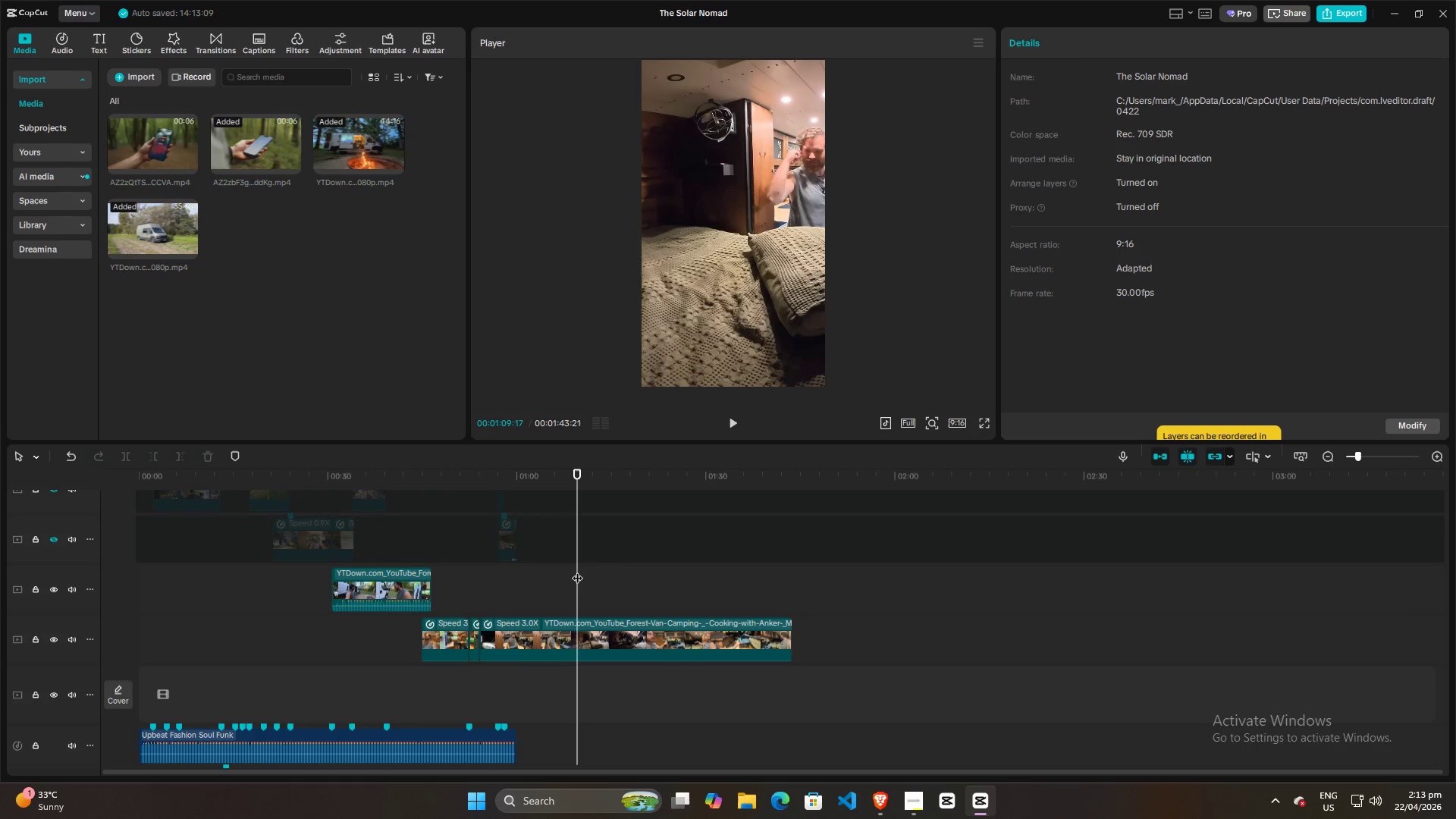 
left_click_drag(start_coordinate=[577, 570], to_coordinate=[544, 575])
 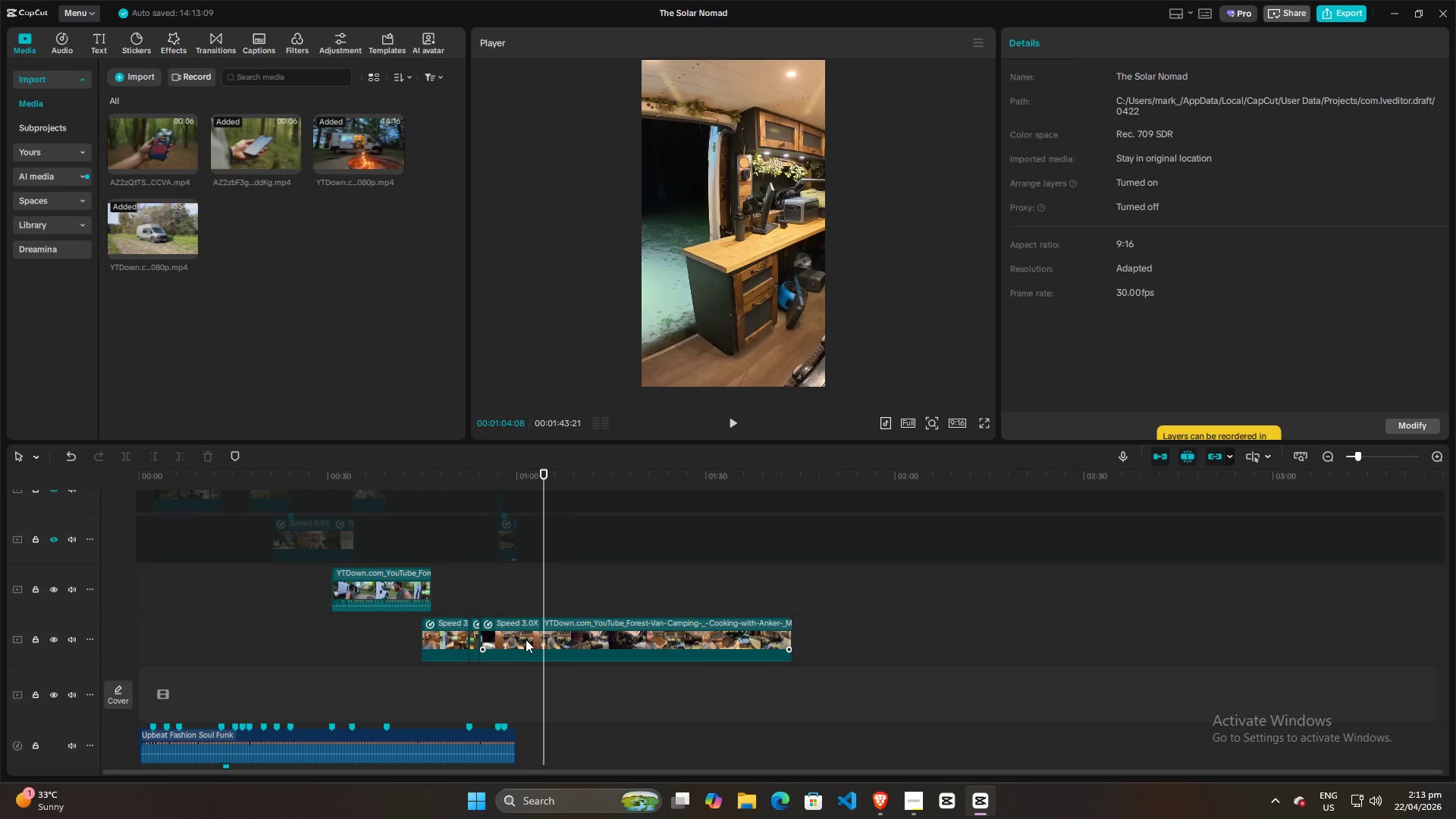 
left_click([526, 639])
 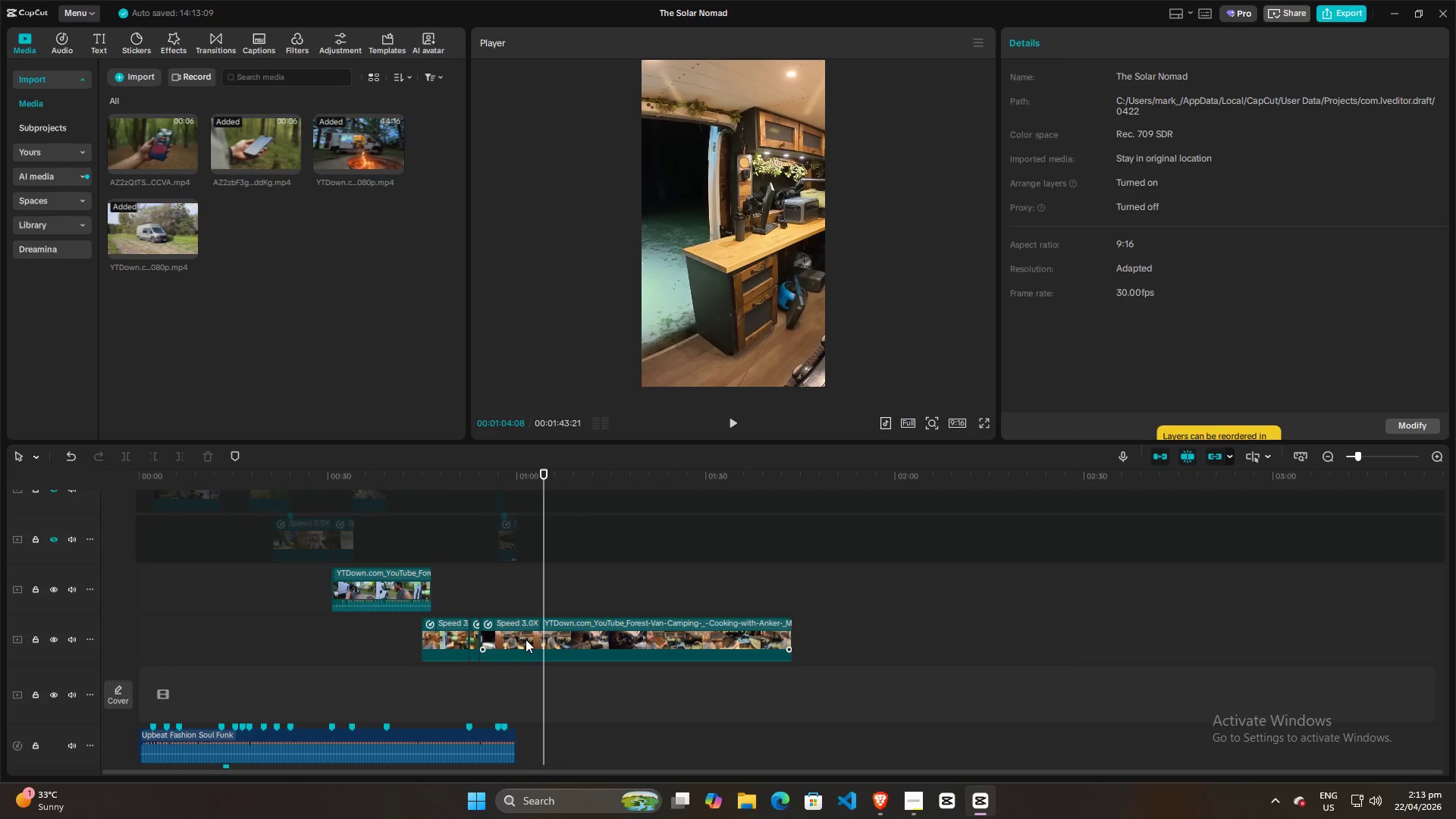 
key(Q)
 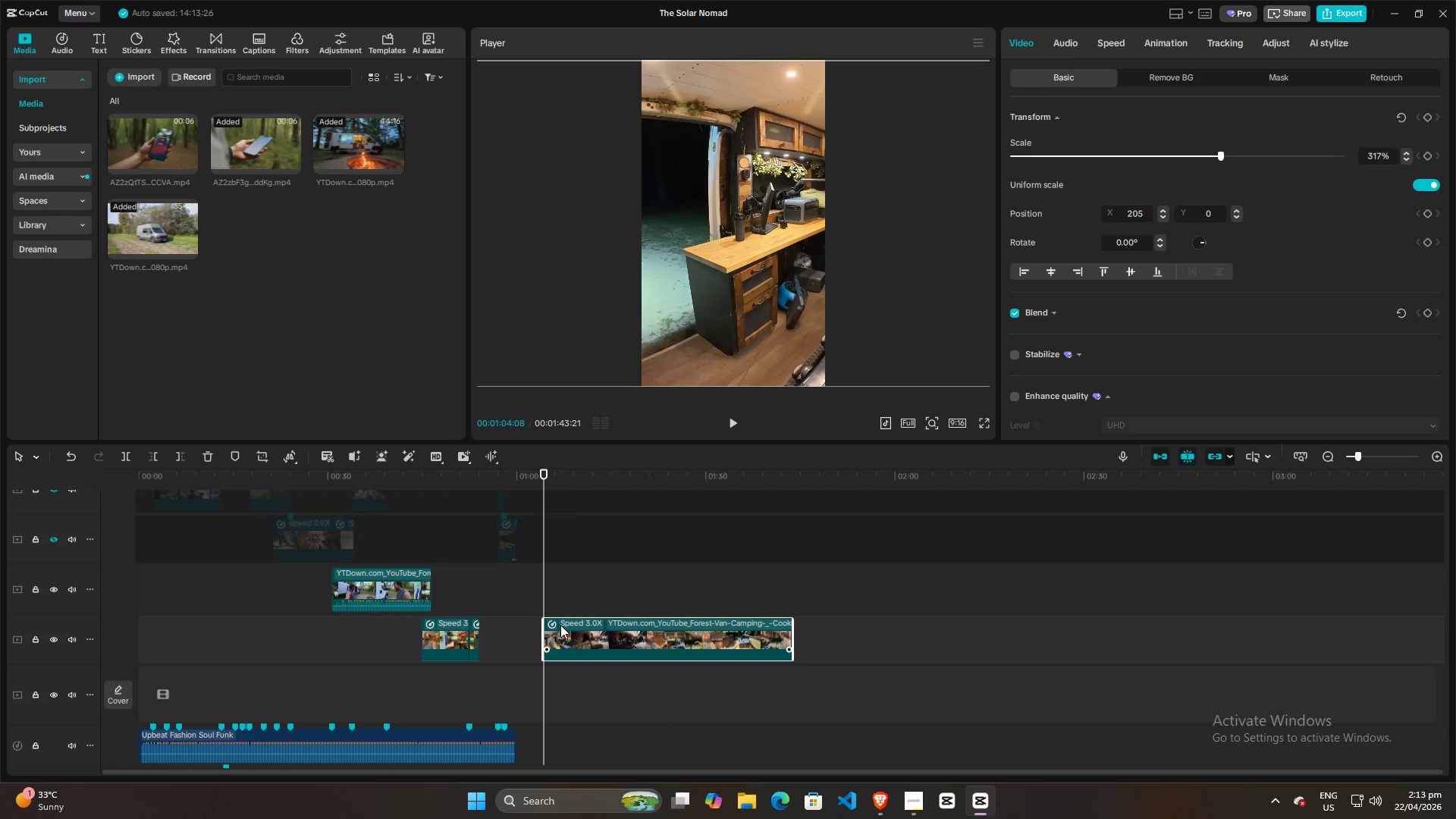 
left_click_drag(start_coordinate=[560, 625], to_coordinate=[497, 628])
 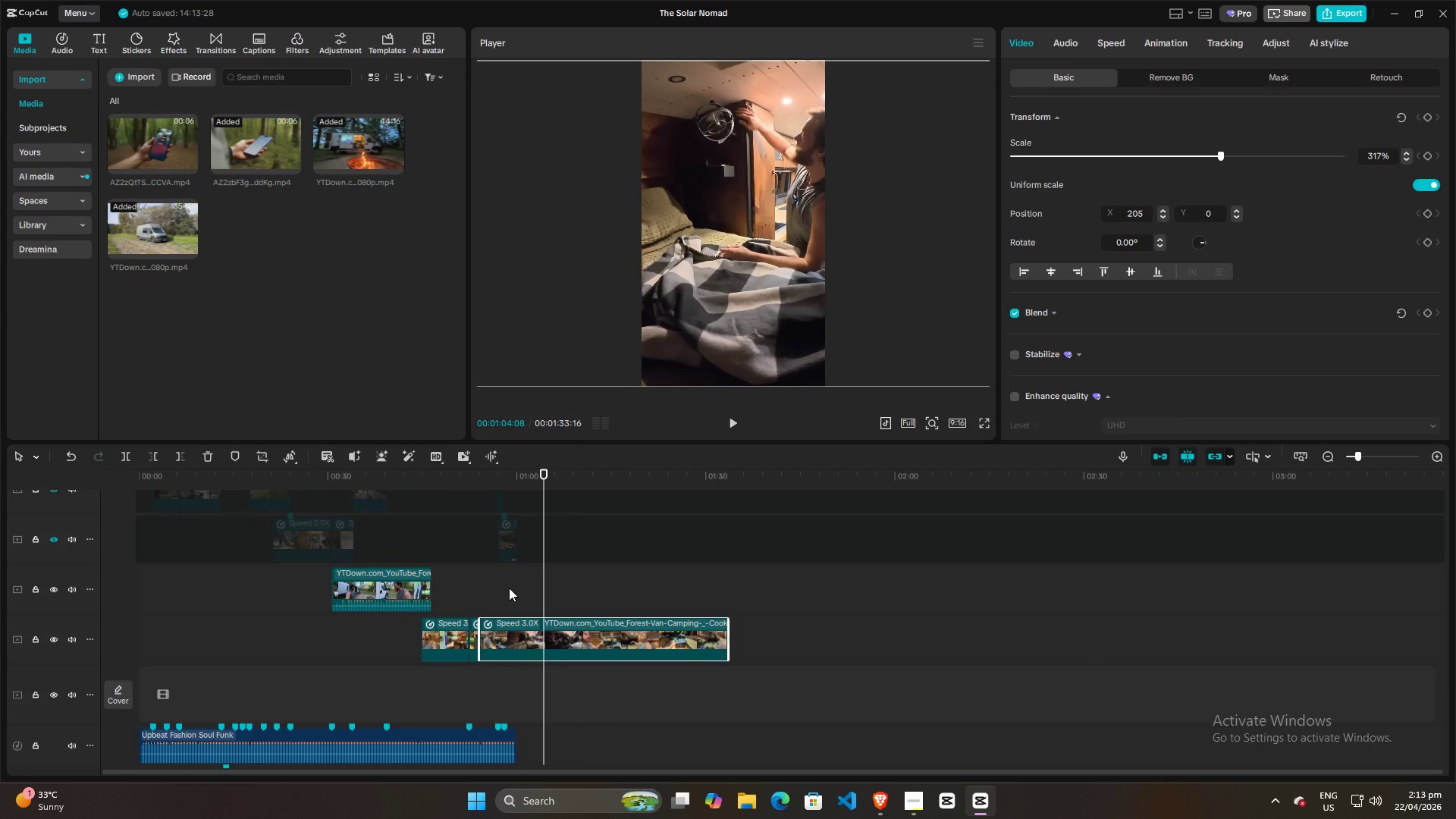 
left_click([486, 580])
 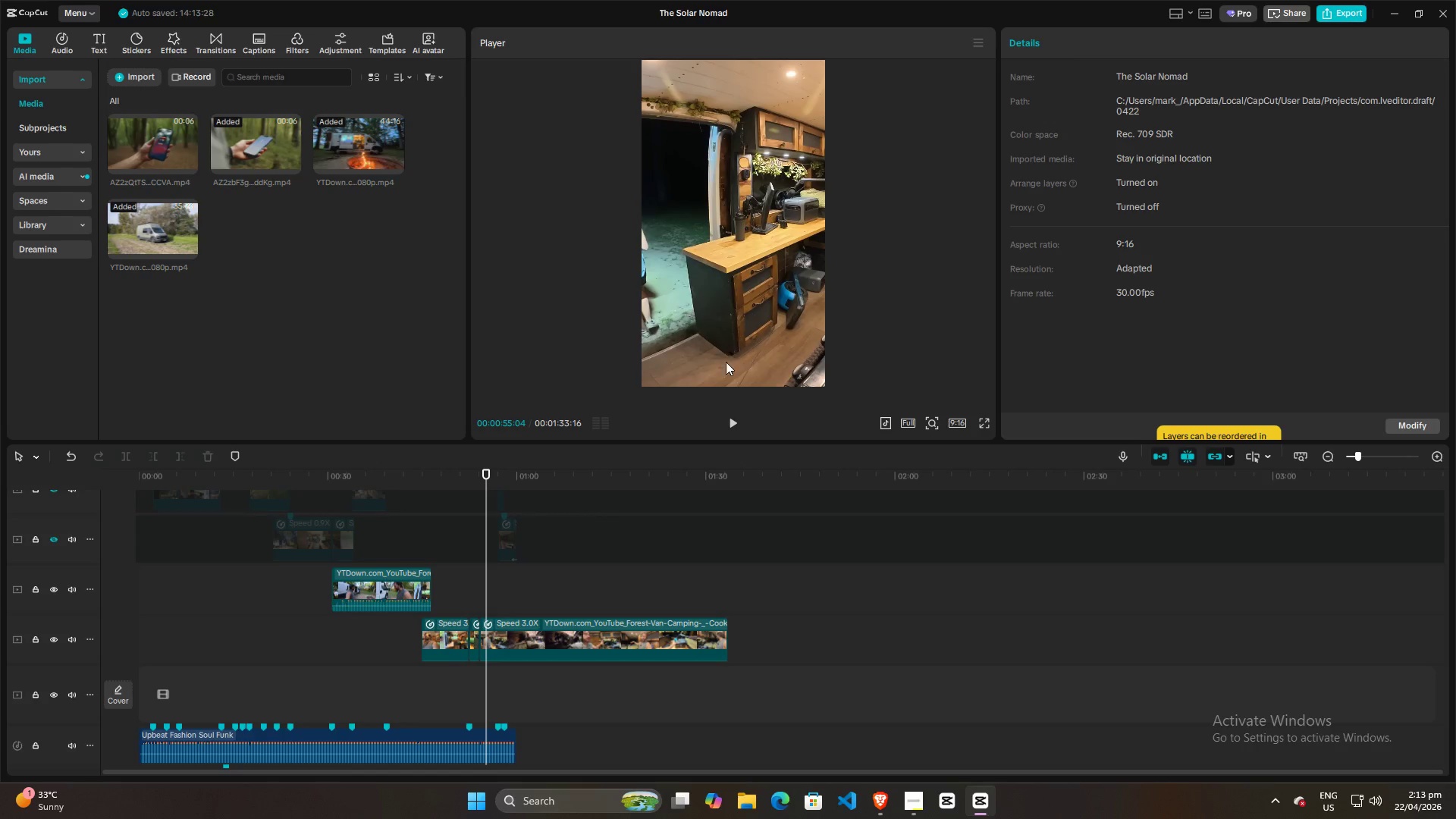 
left_click_drag(start_coordinate=[726, 330], to_coordinate=[643, 328])
 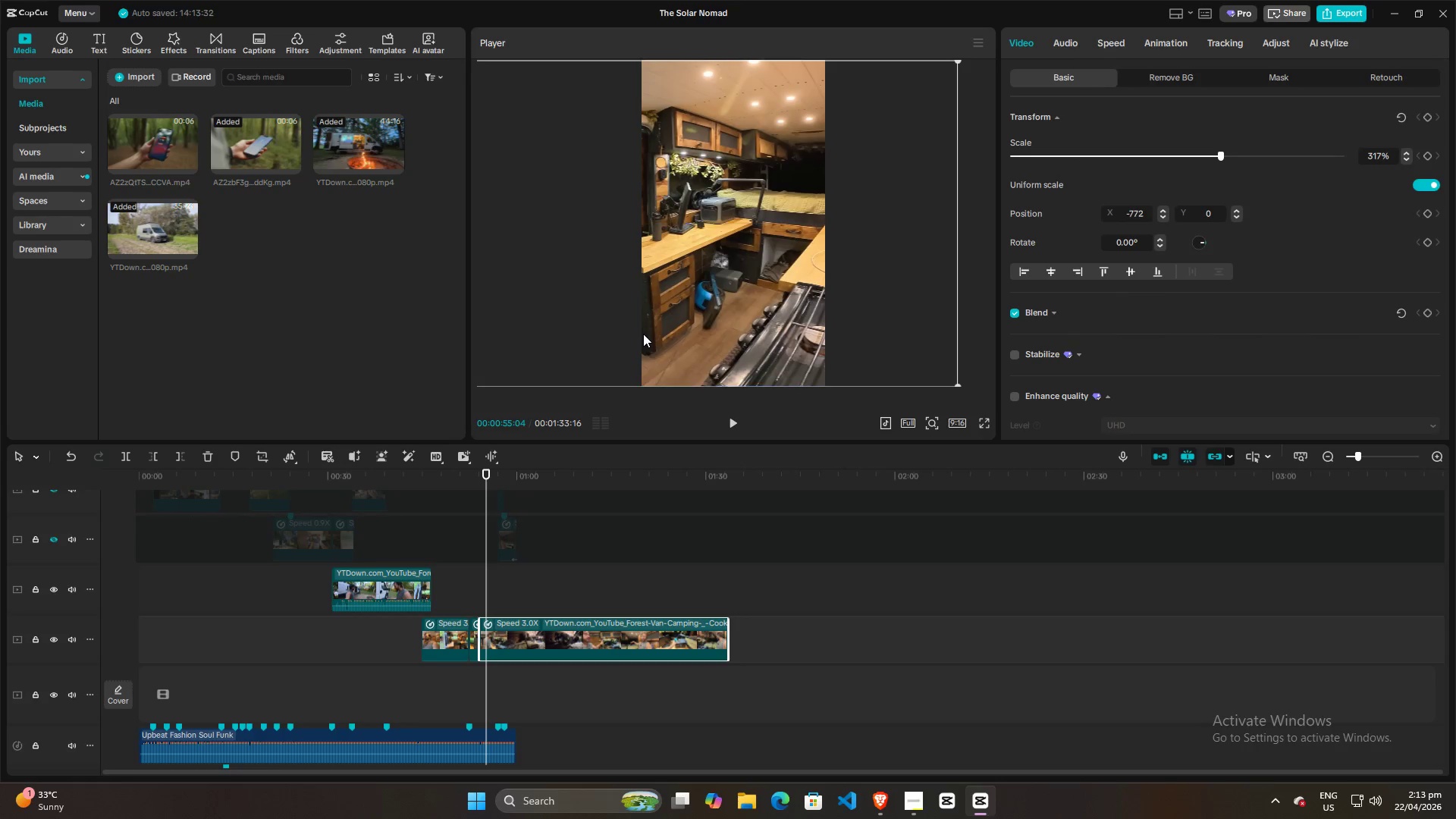 
key(Space)
 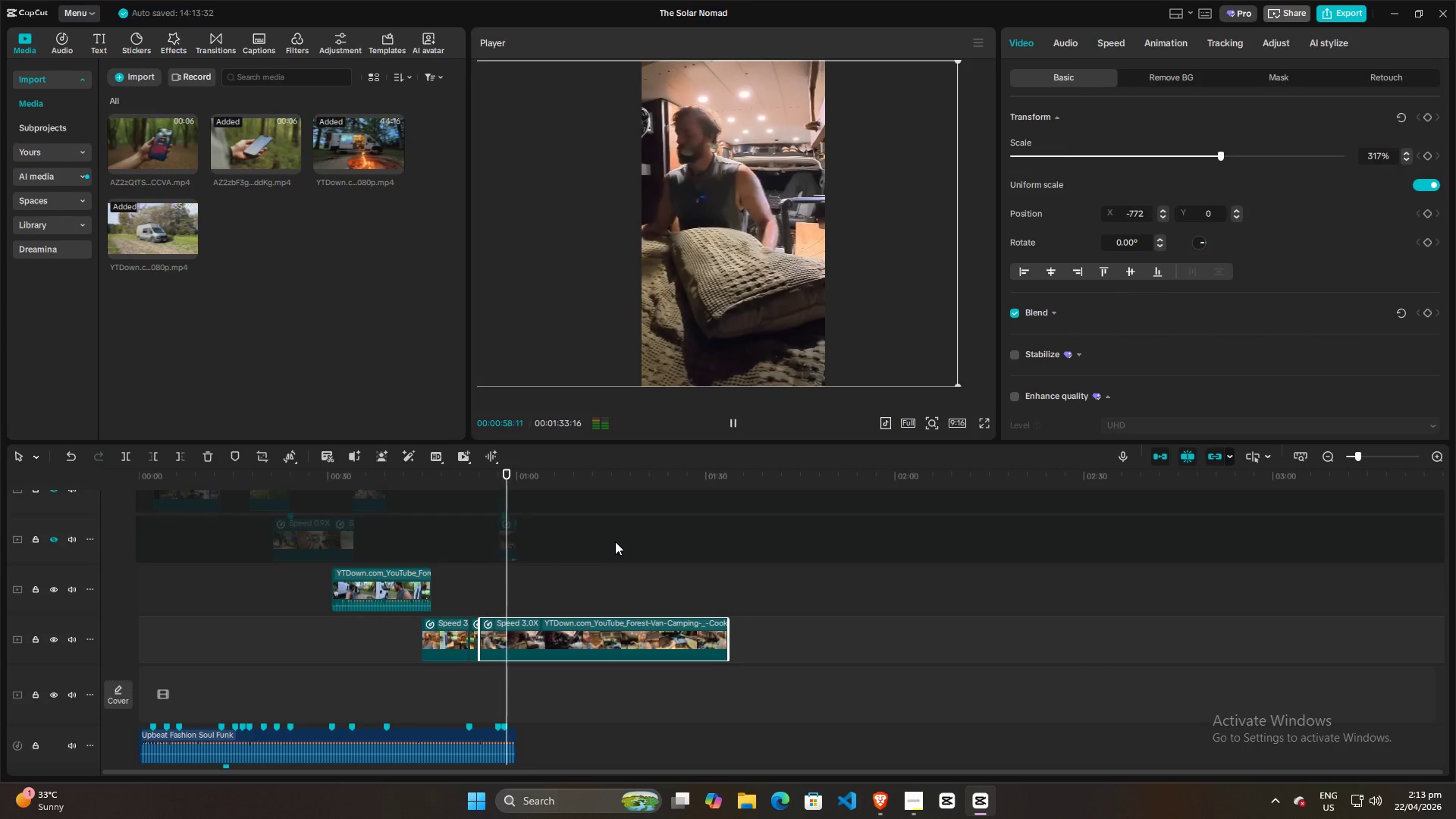 
hold_key(key=ControlLeft, duration=0.86)
scroll: coordinate [547, 585], scroll_direction: up, amount: 5.0
 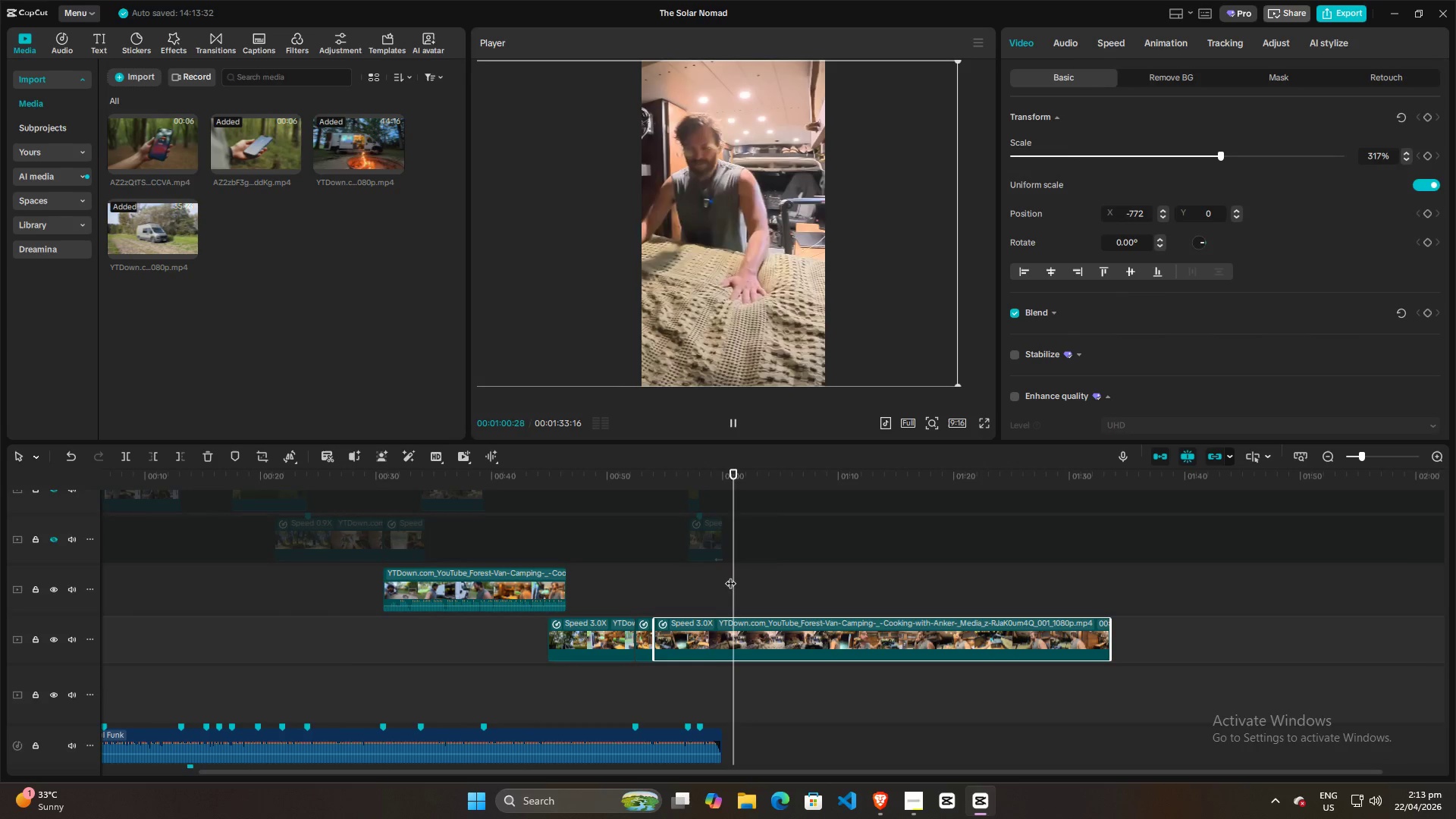 
left_click_drag(start_coordinate=[730, 576], to_coordinate=[757, 570])
 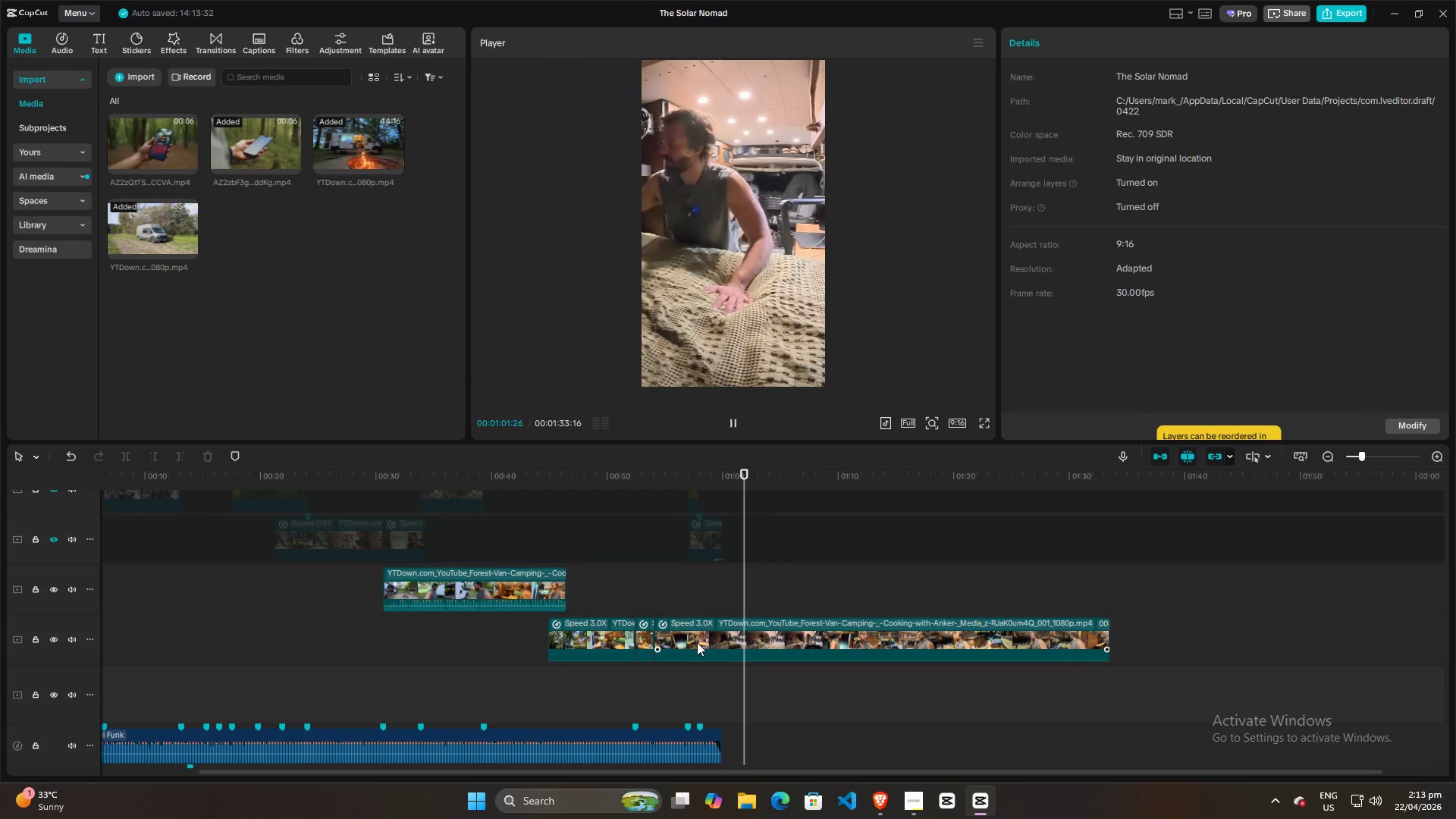 
left_click([697, 642])
 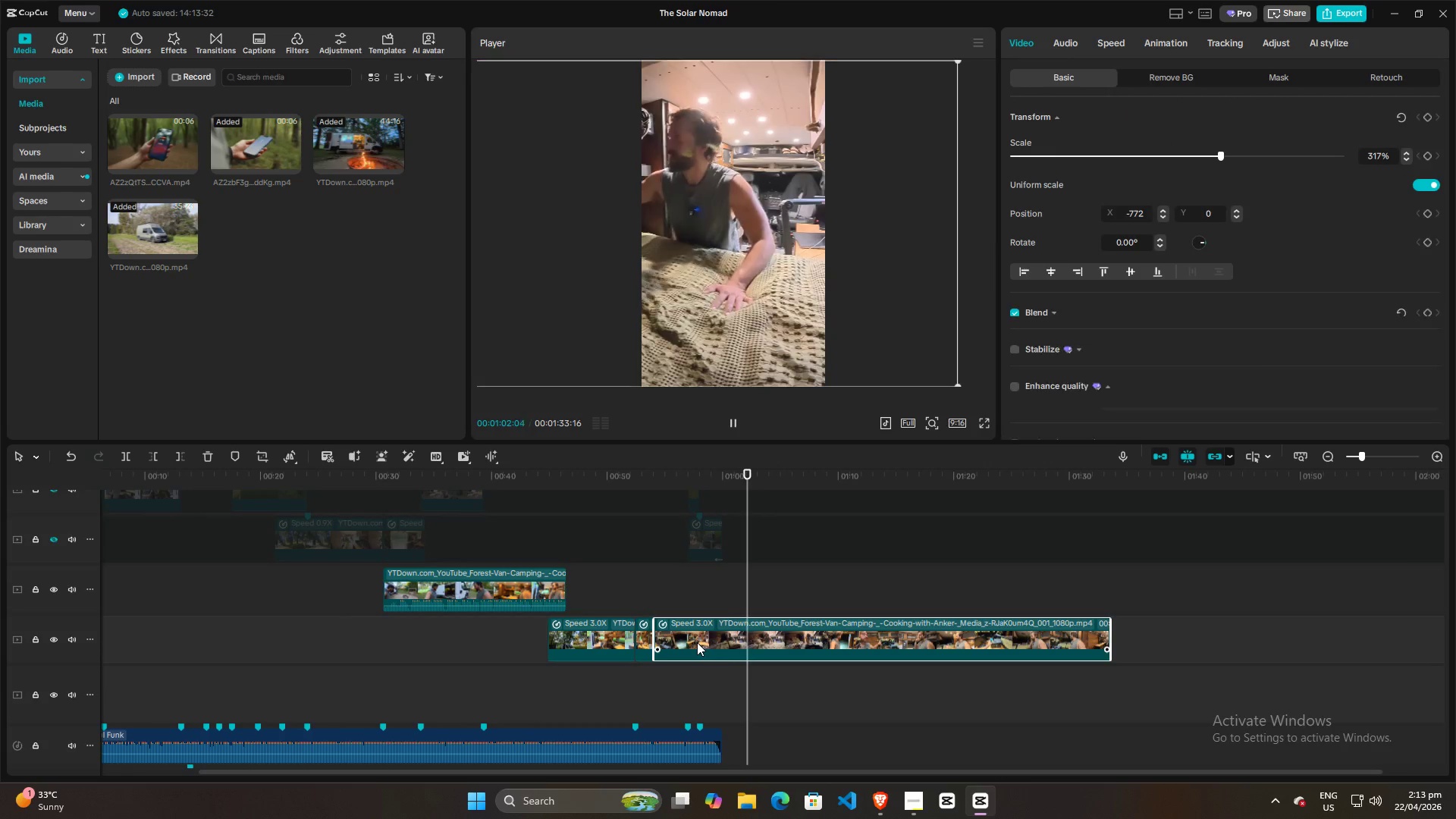 
key(Control+R)
 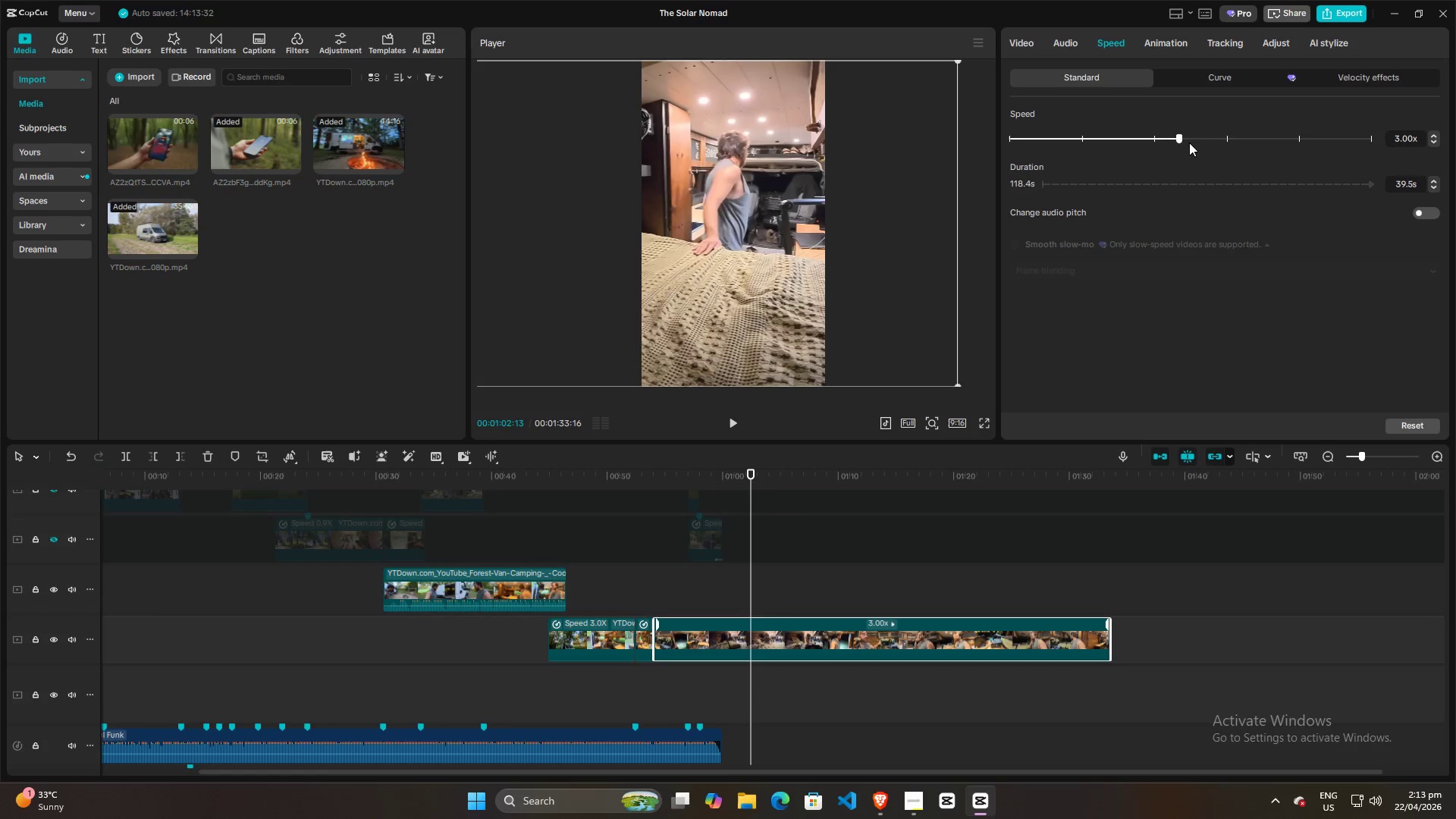 
left_click_drag(start_coordinate=[1177, 138], to_coordinate=[1274, 135])
 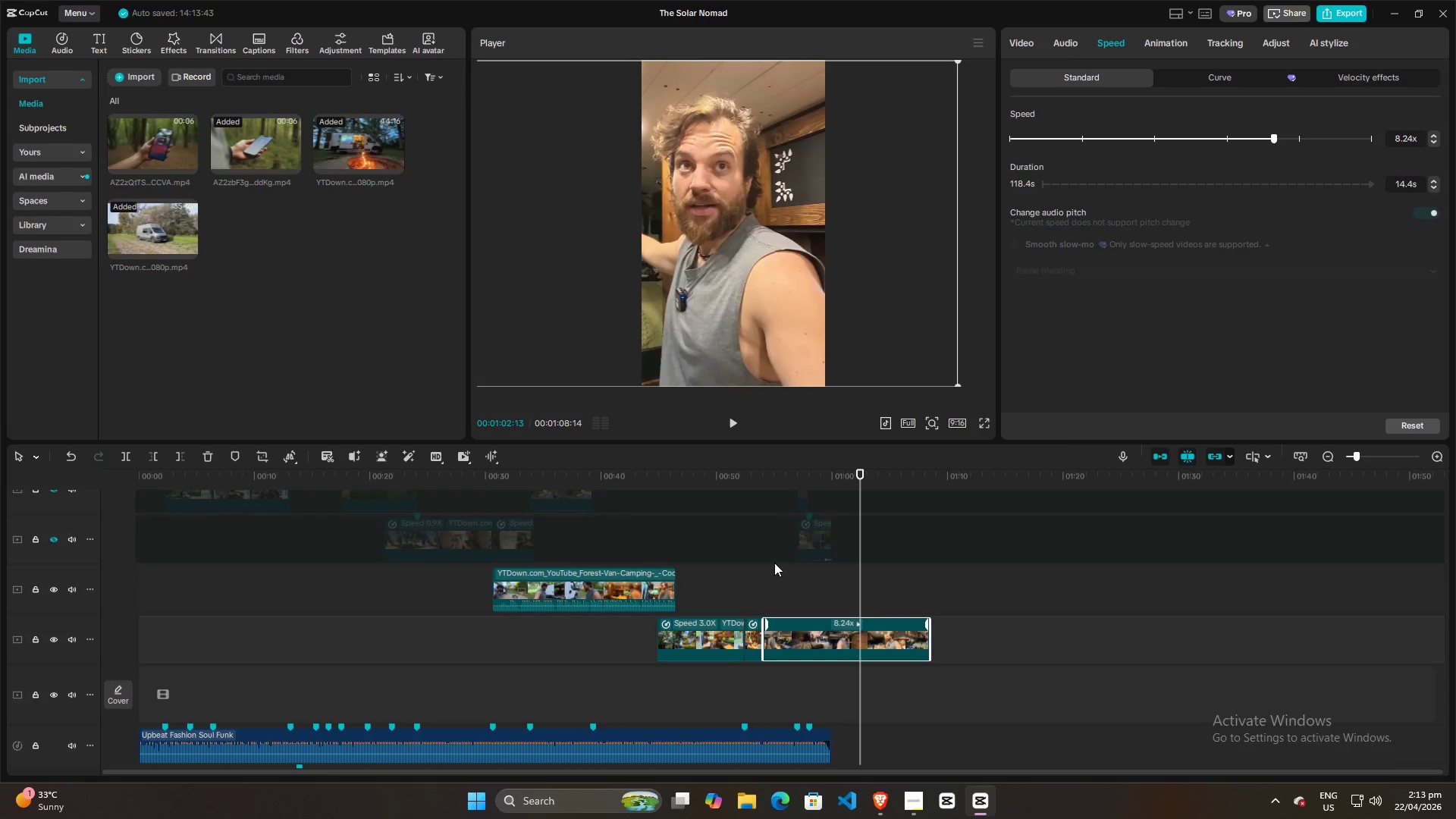 
left_click([770, 586])
 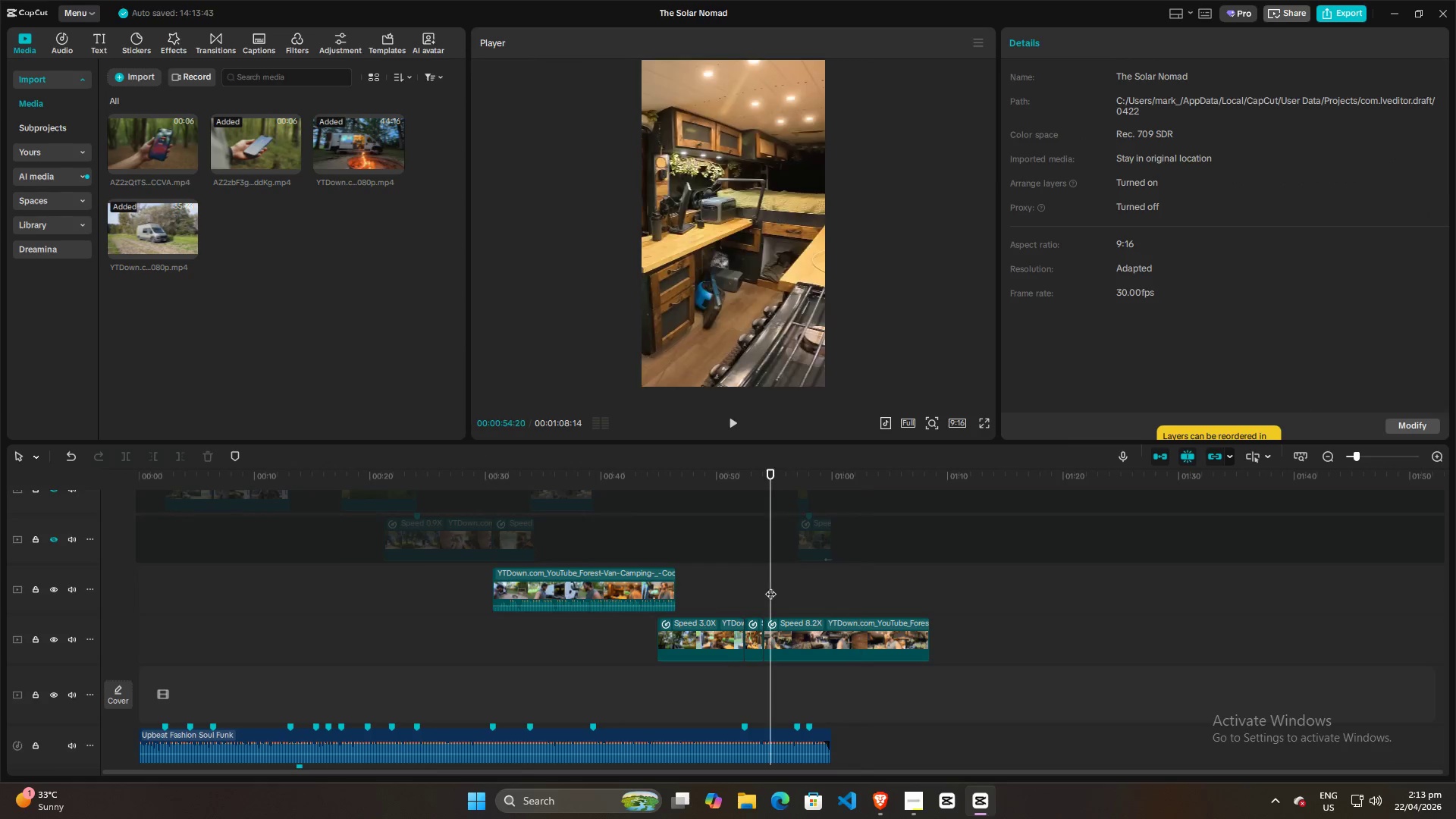 
key(Space)
 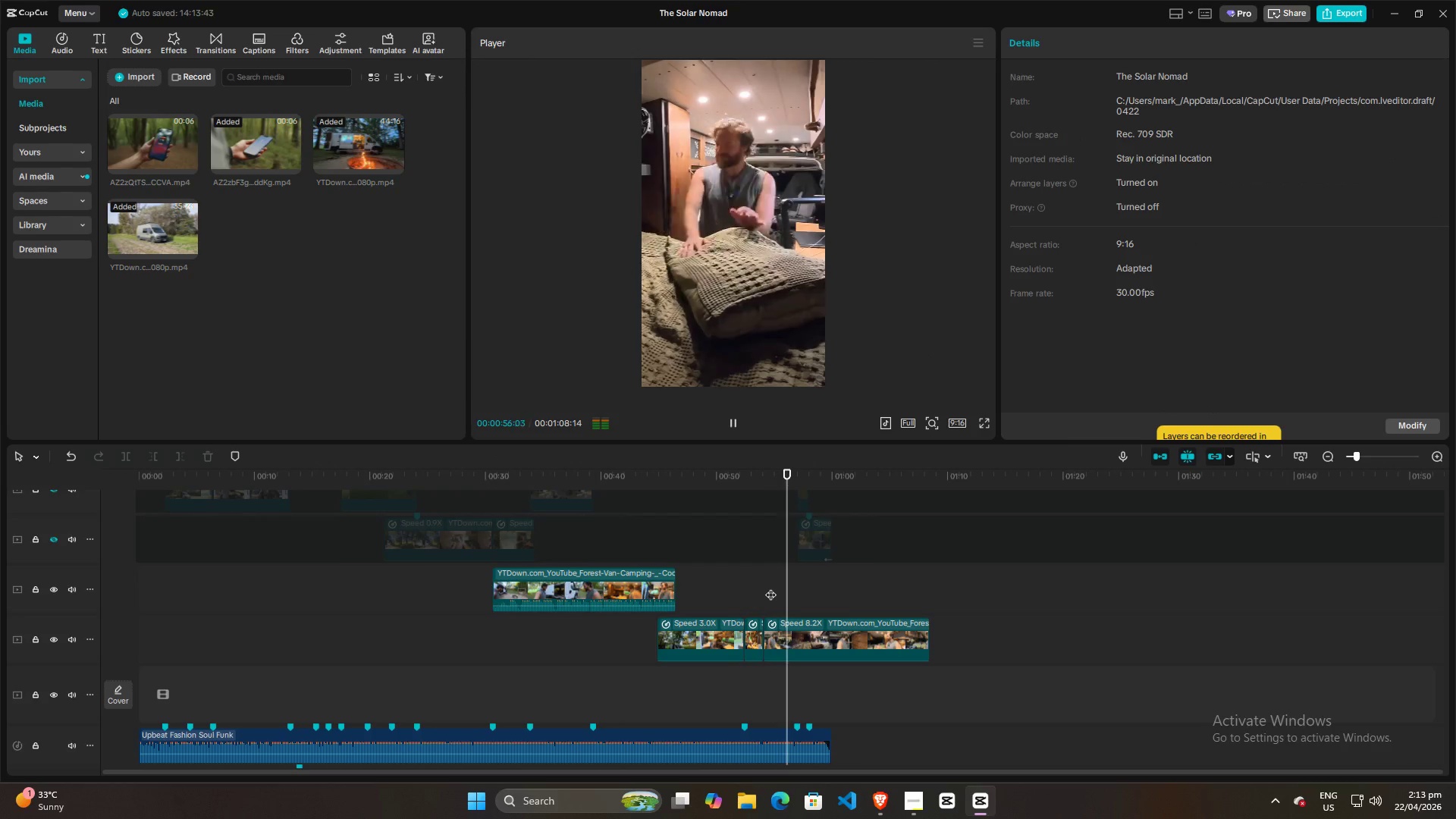 
key(Space)
 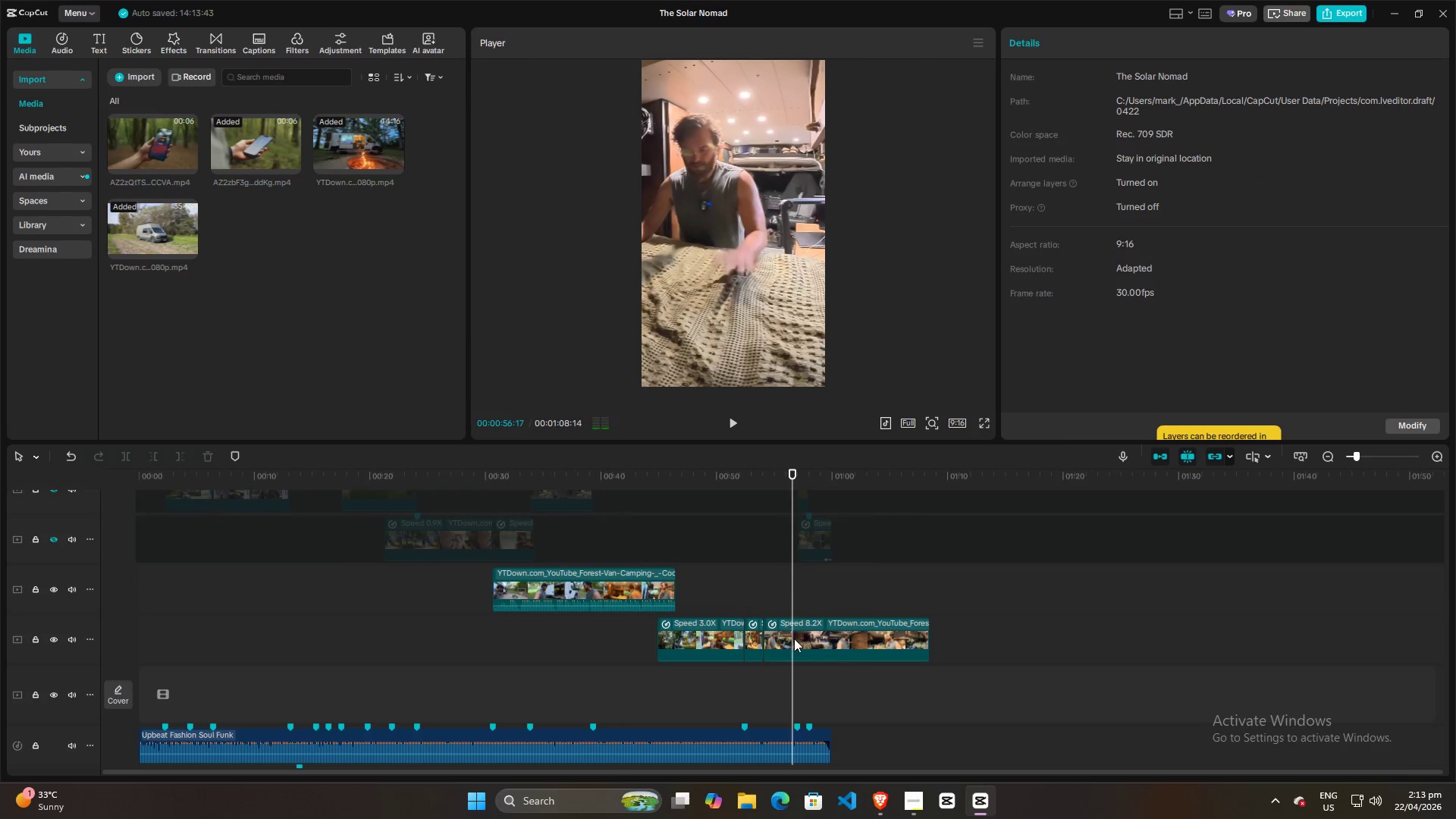 
left_click([794, 639])
 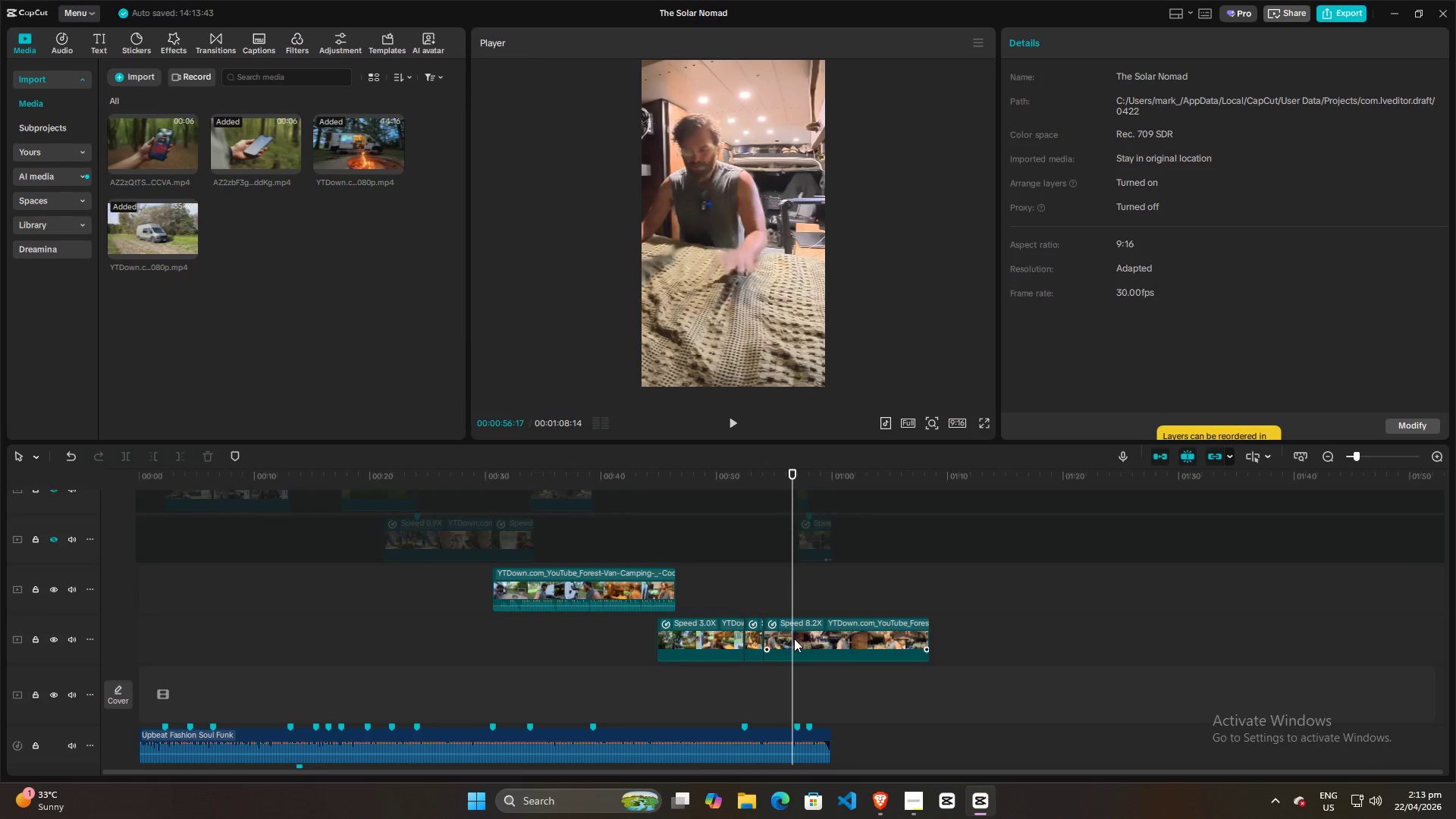 
key(Control+R)
 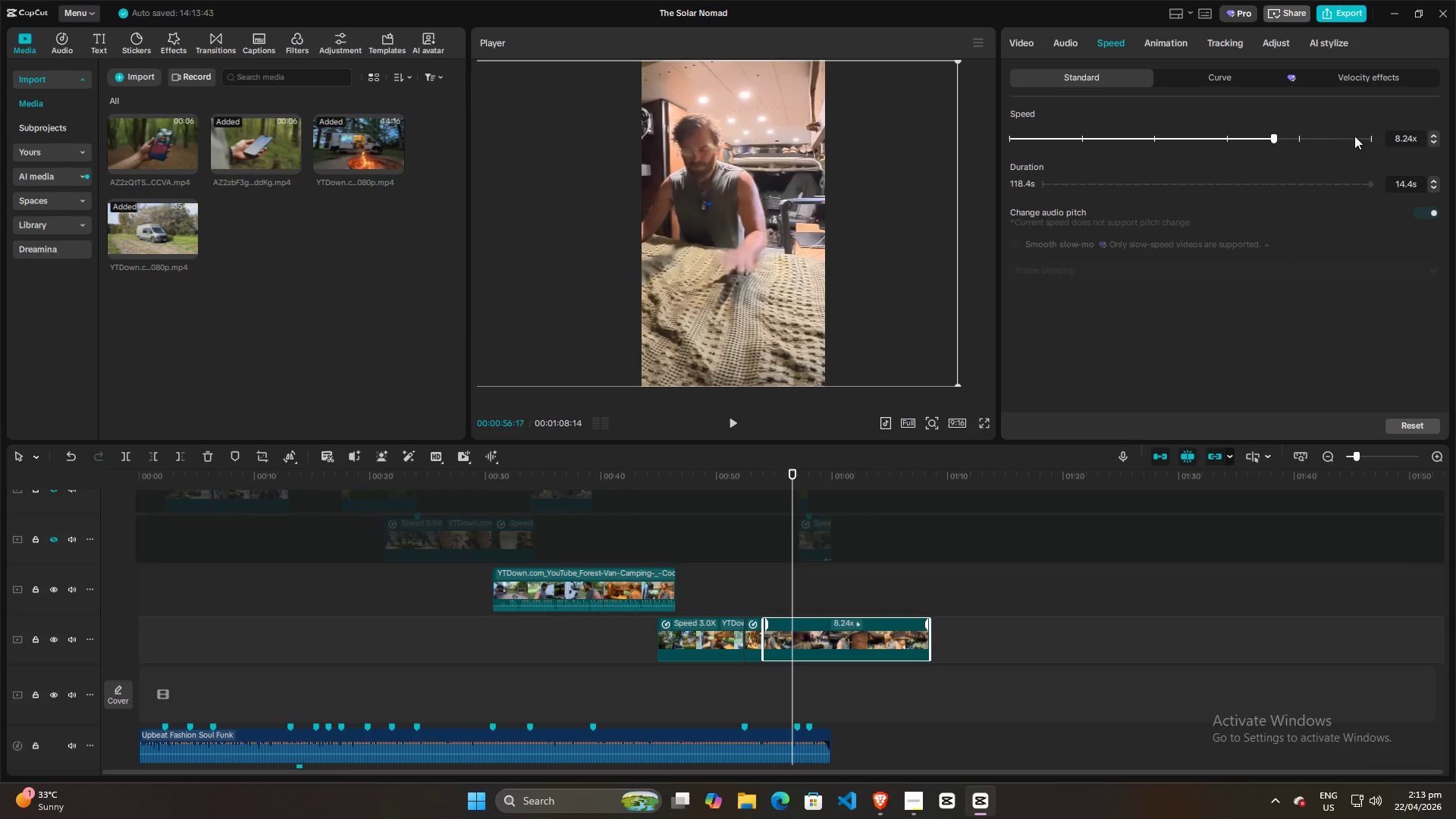 
left_click([1338, 140])
 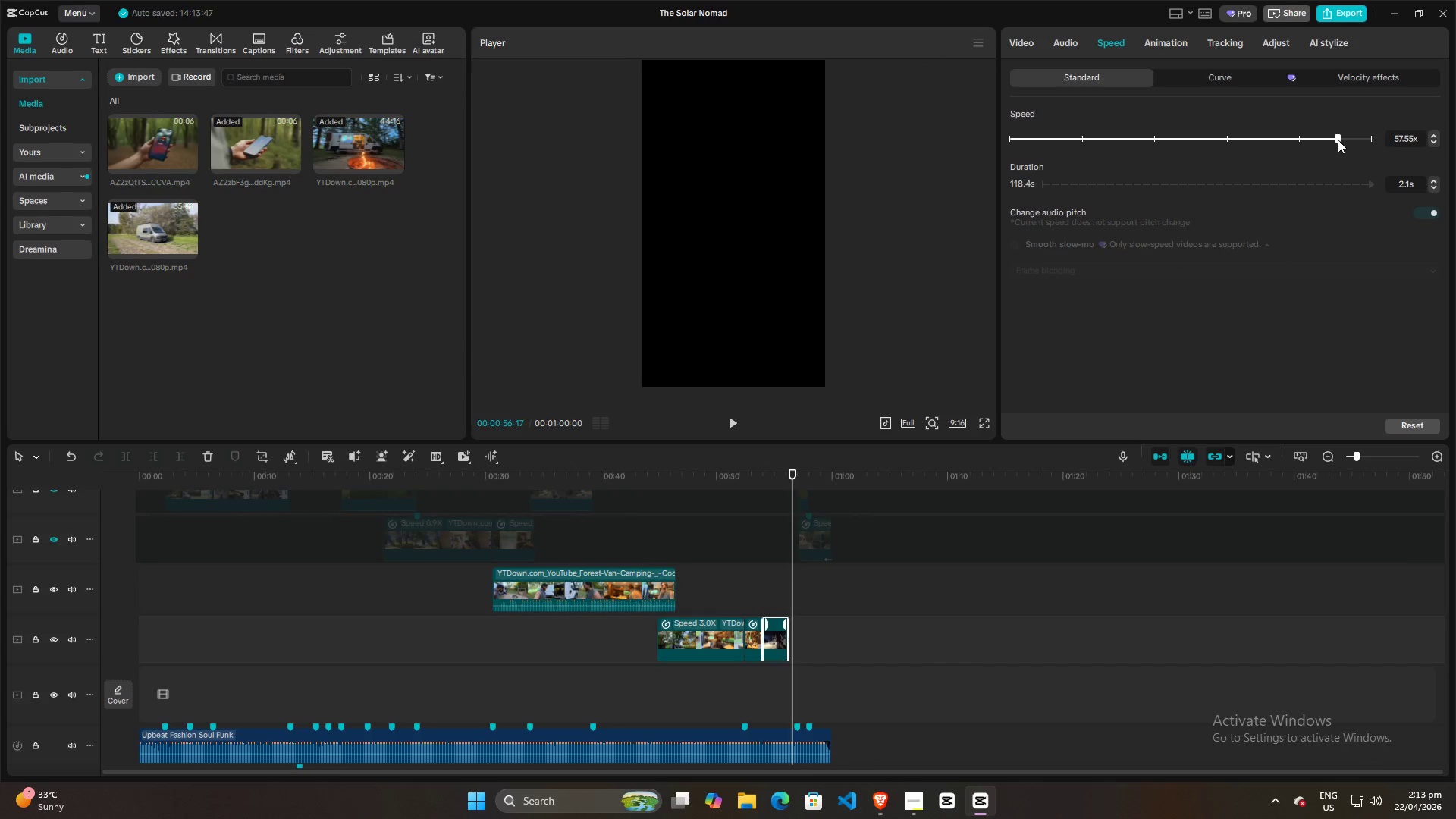 
left_click_drag(start_coordinate=[1338, 140], to_coordinate=[1316, 144])
 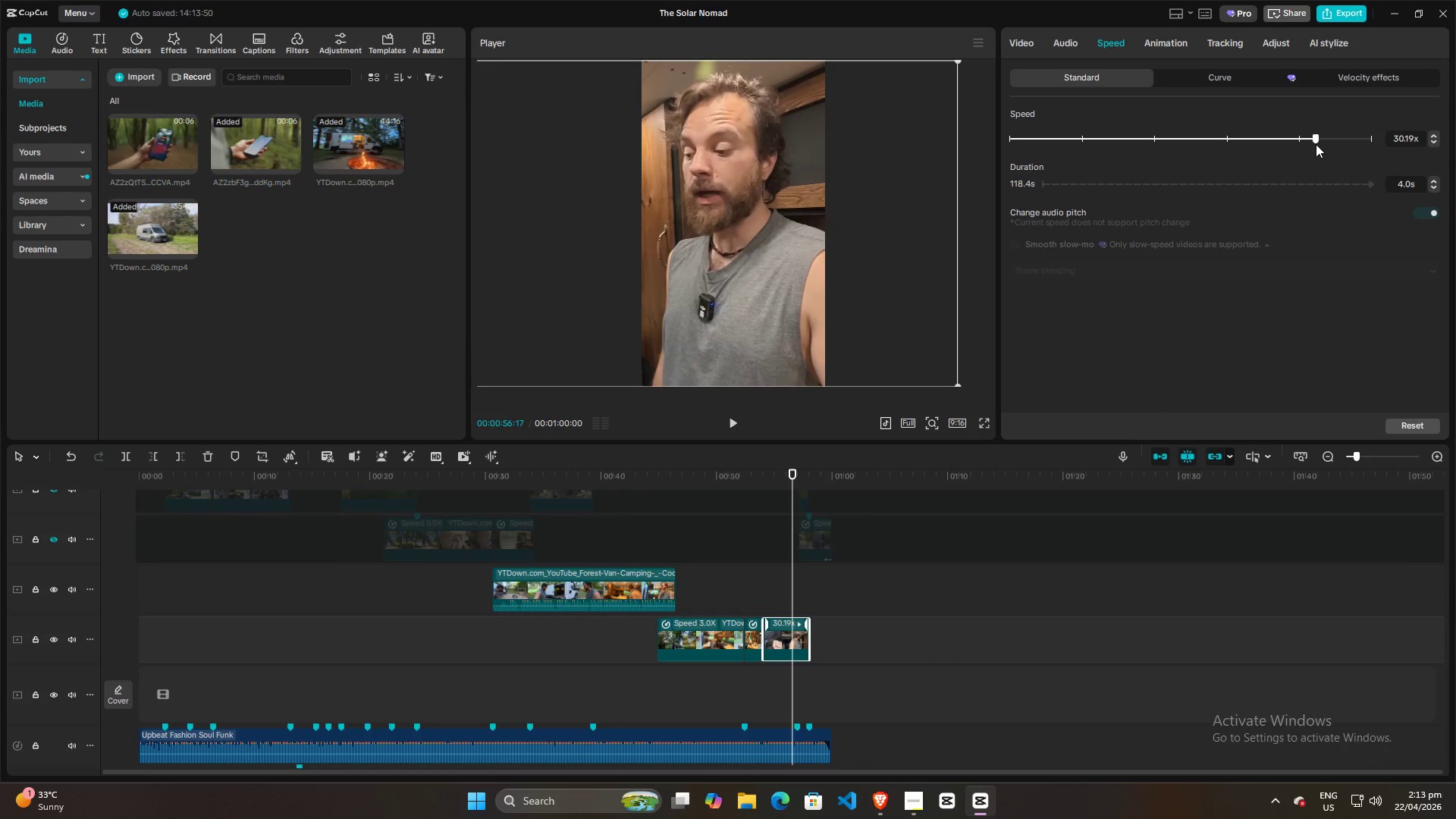 
left_click_drag(start_coordinate=[1316, 144], to_coordinate=[1324, 144])
 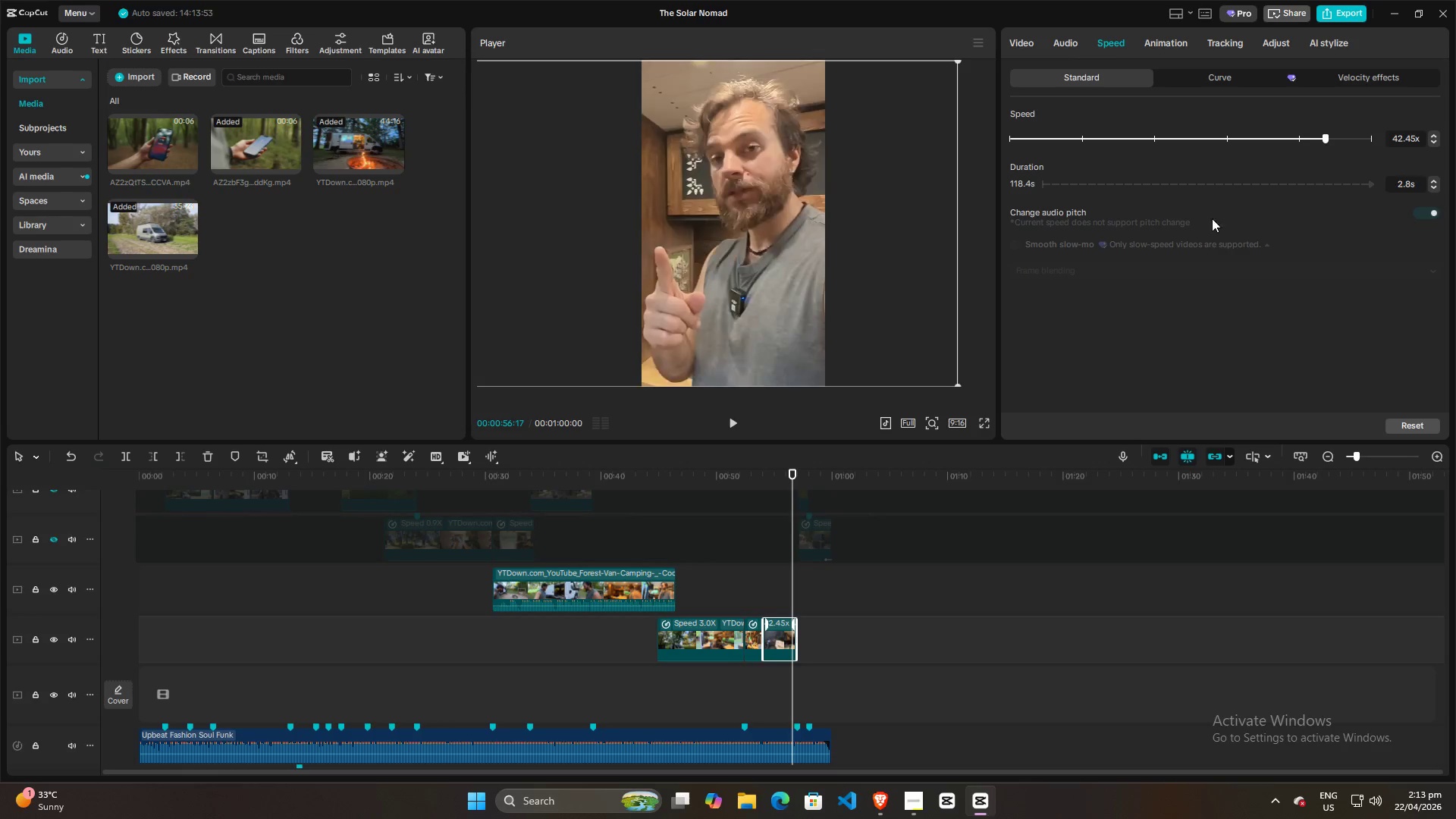 
left_click([765, 588])
 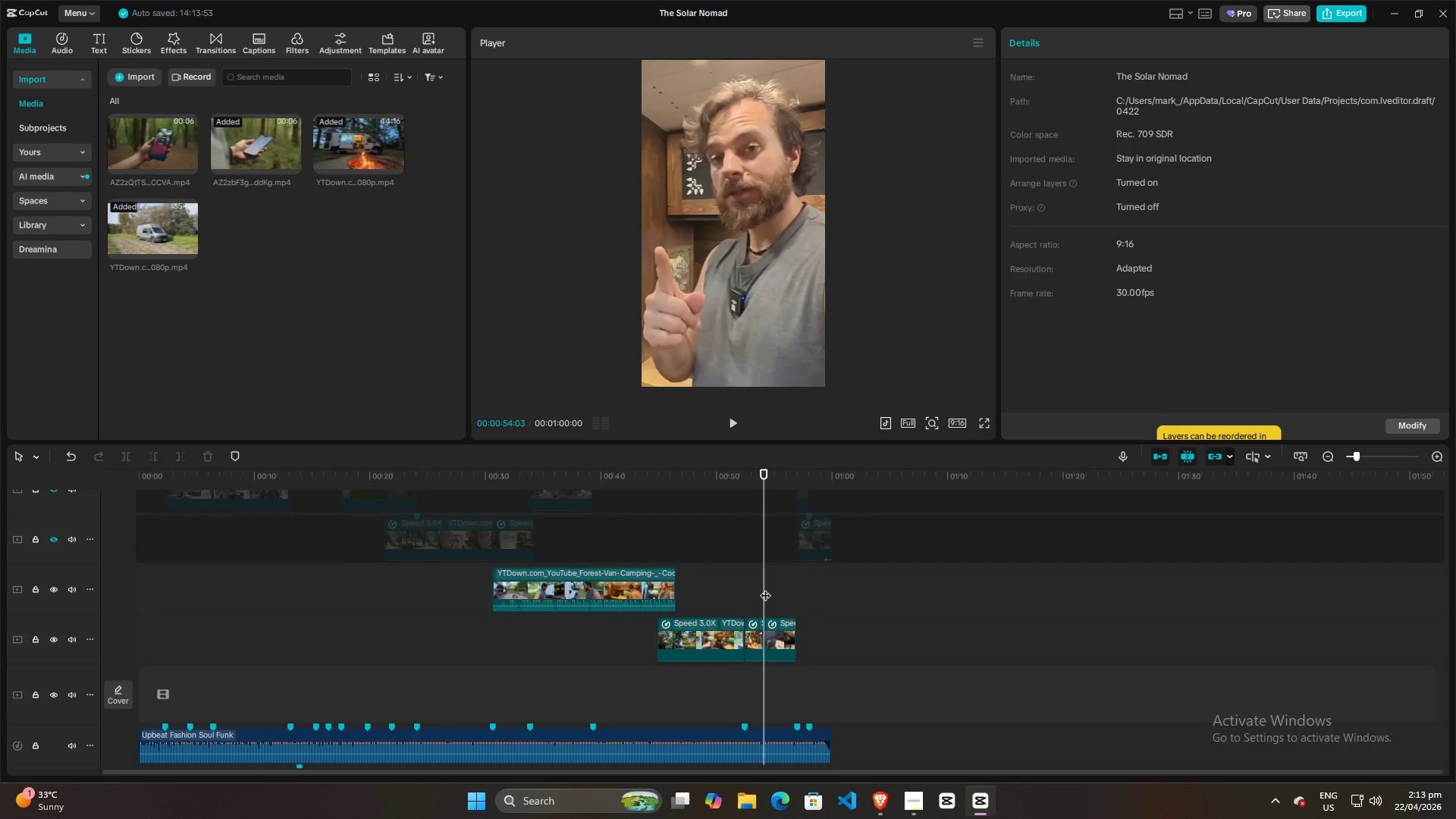 
key(Space)
 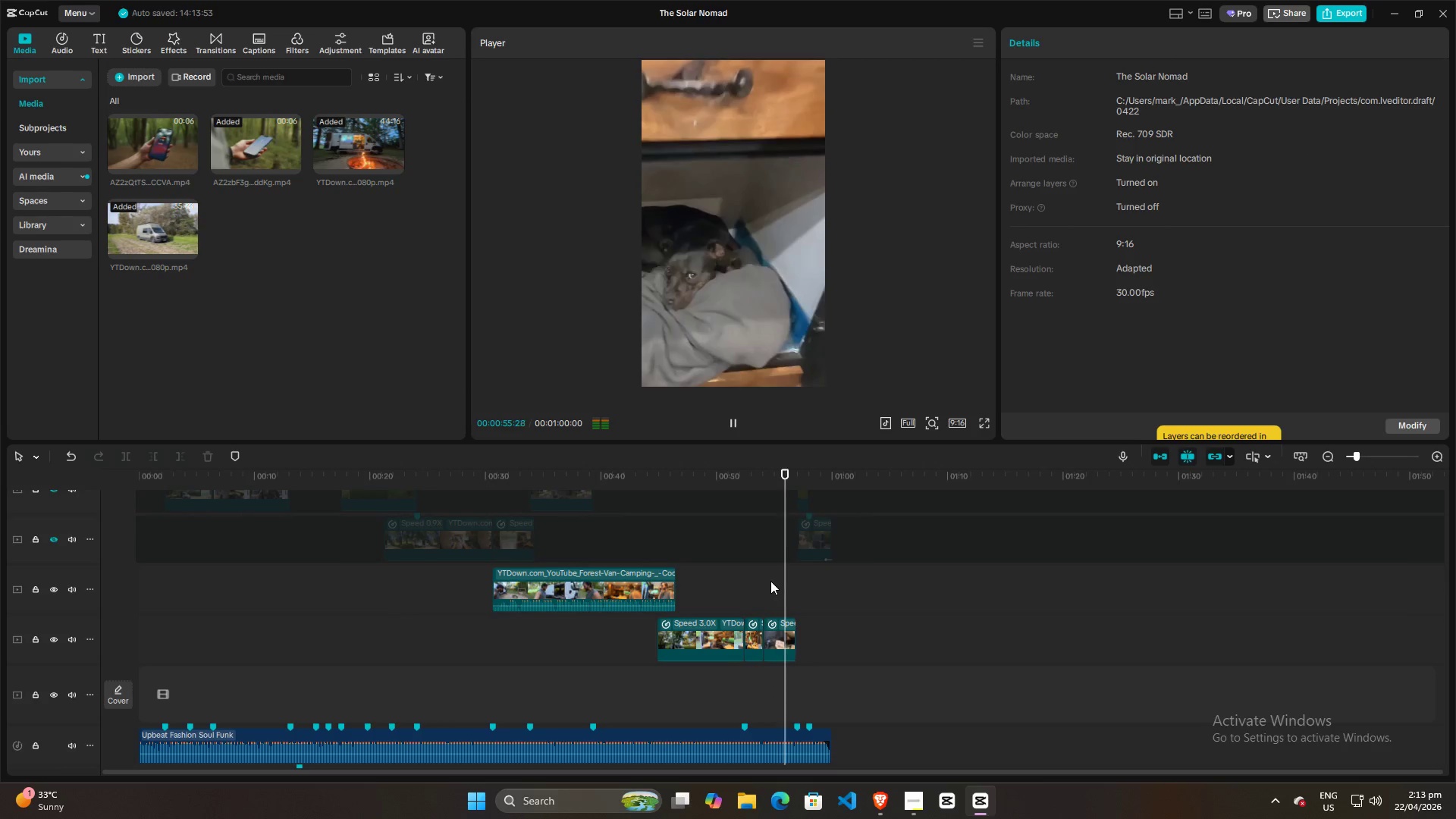 
key(Space)
 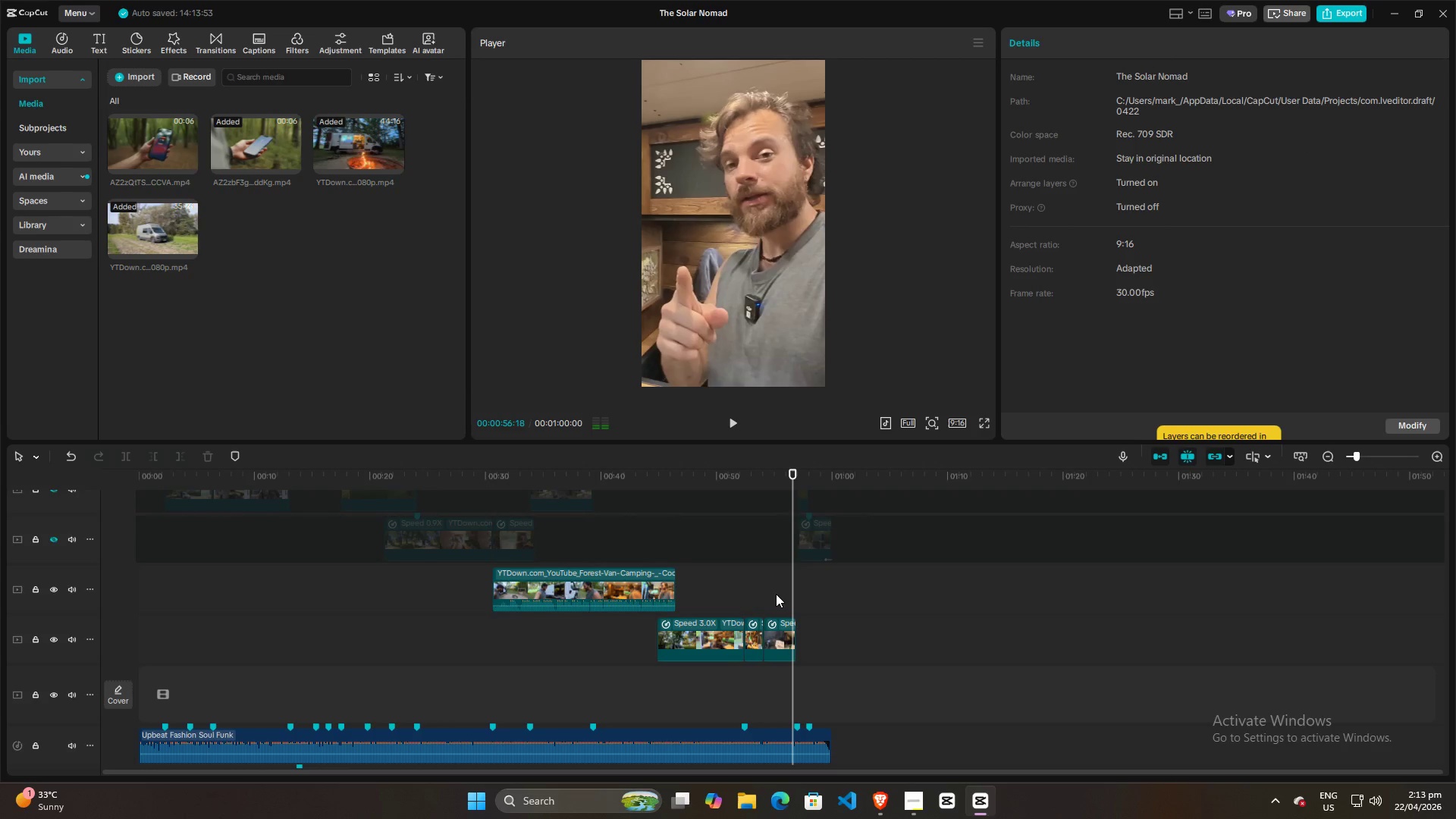 
left_click([777, 585])
 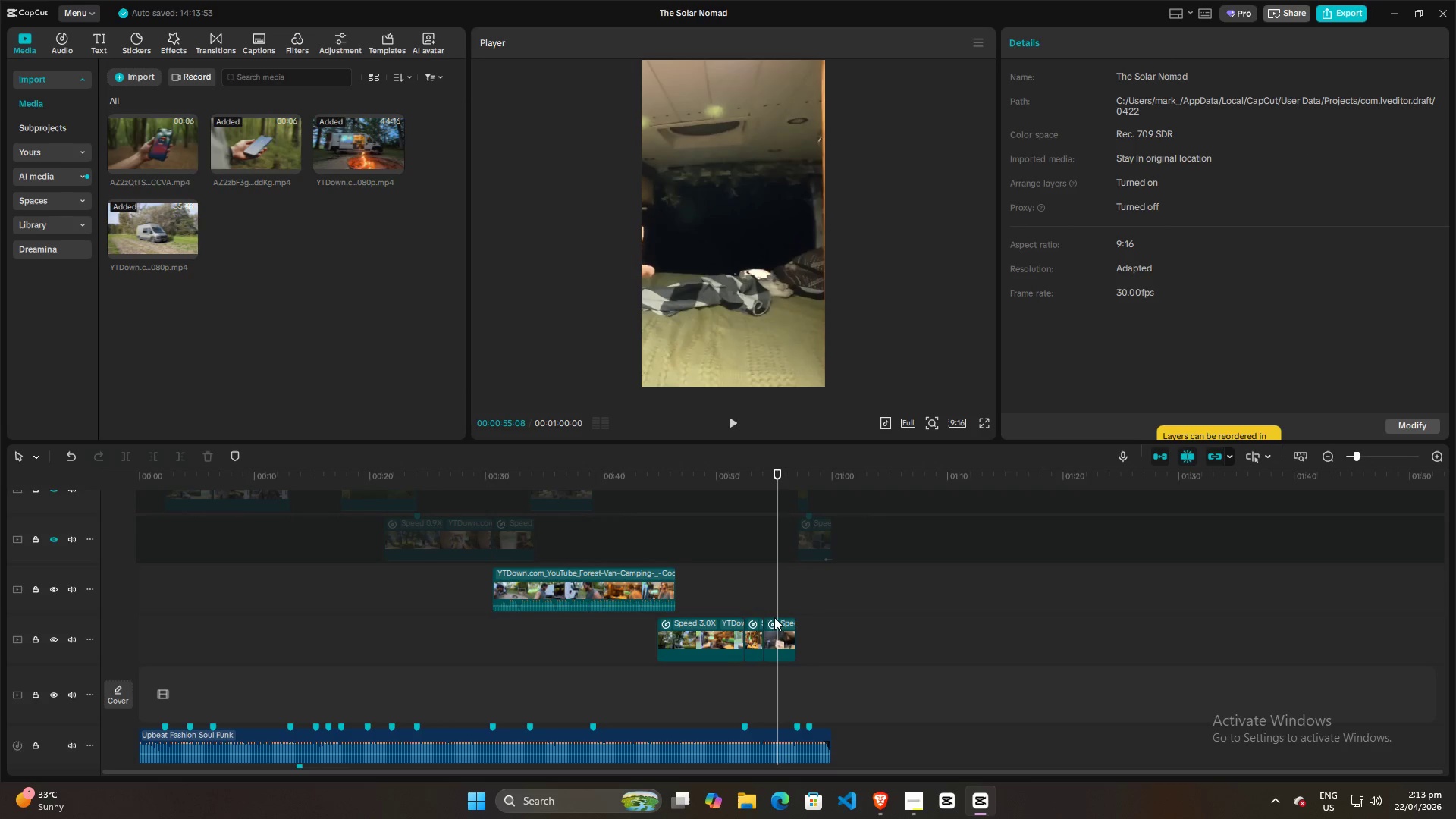 
left_click([774, 630])
 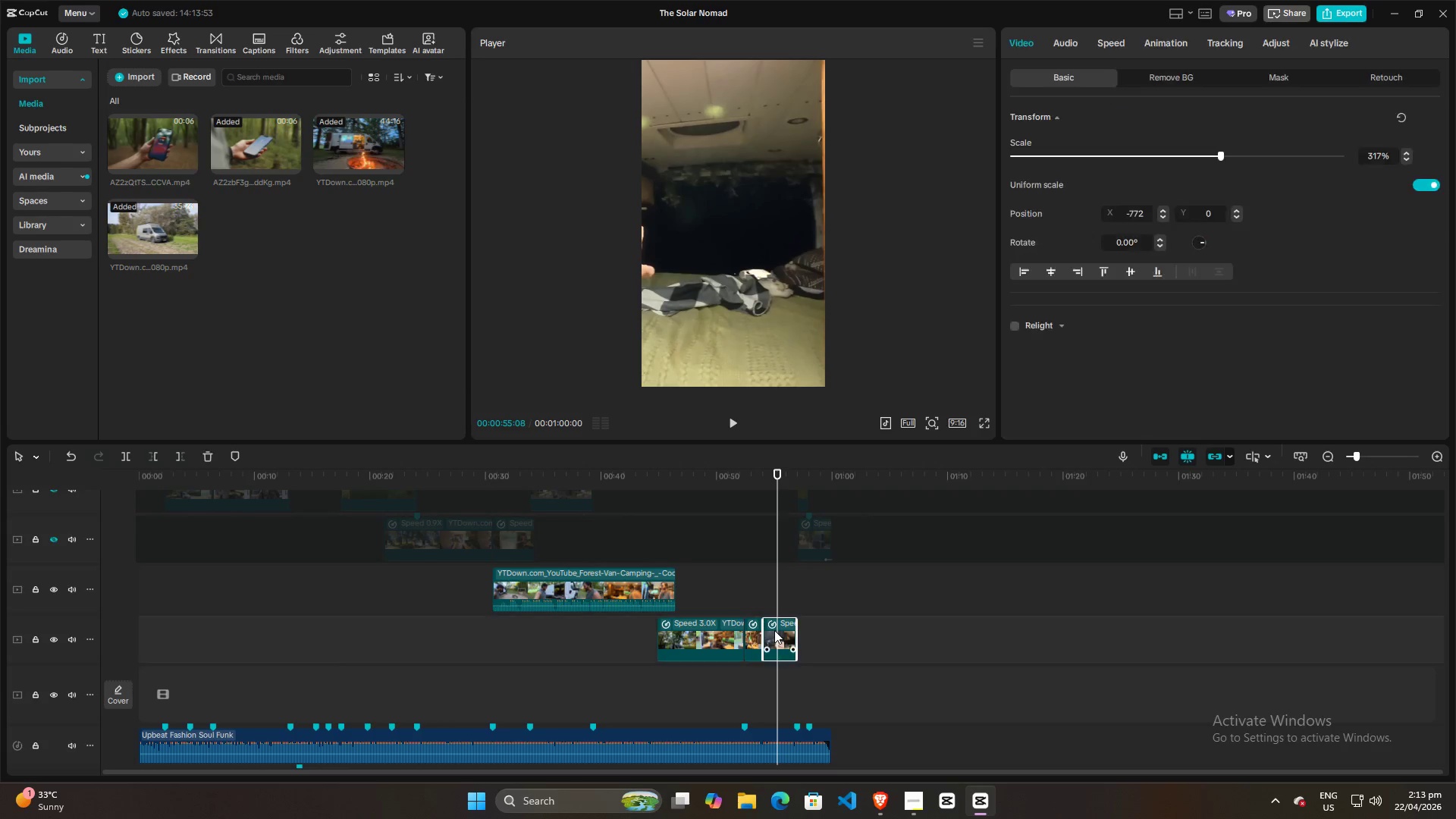 
key(Control+R)
 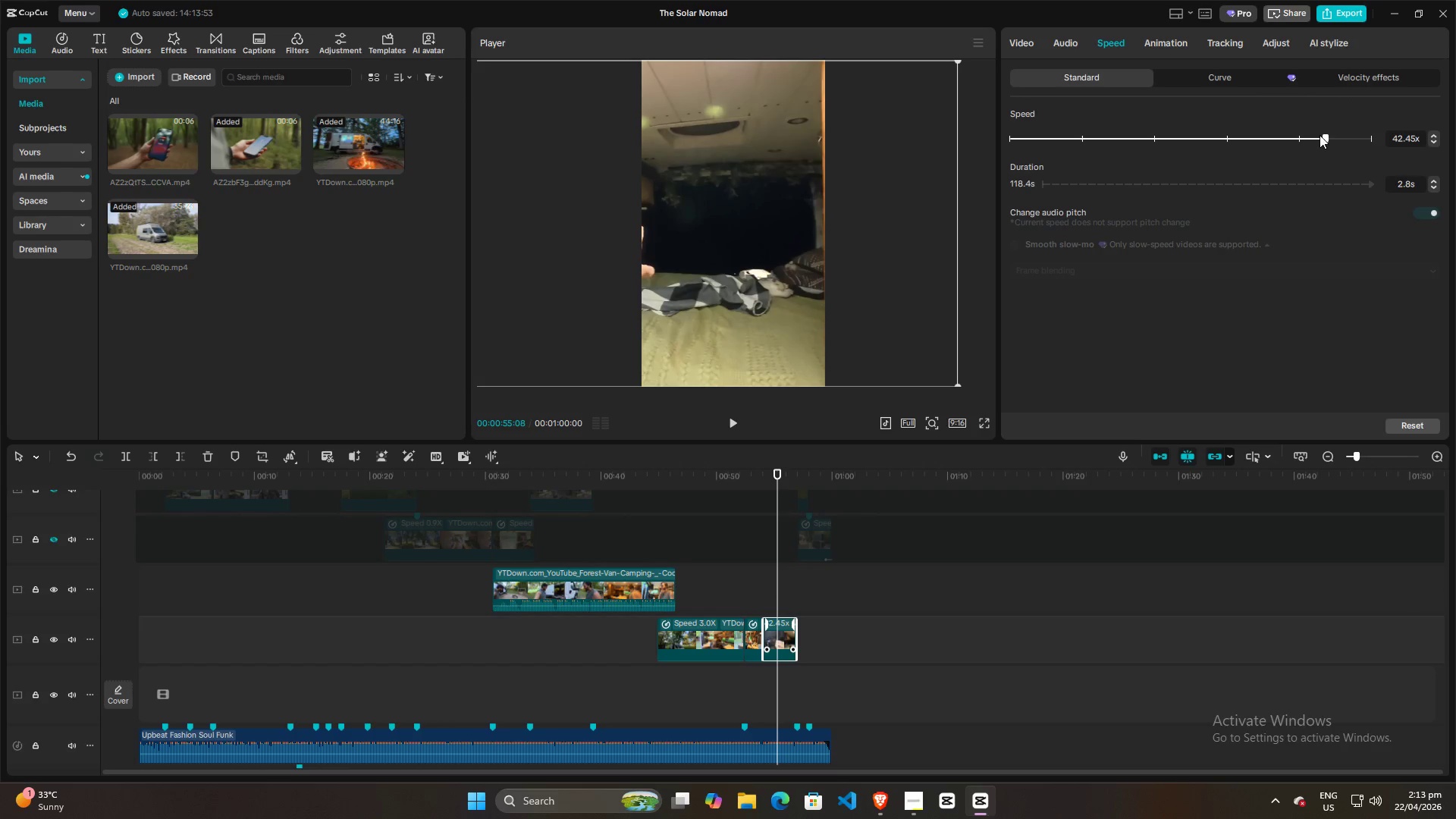 
left_click_drag(start_coordinate=[1324, 134], to_coordinate=[1298, 141])
 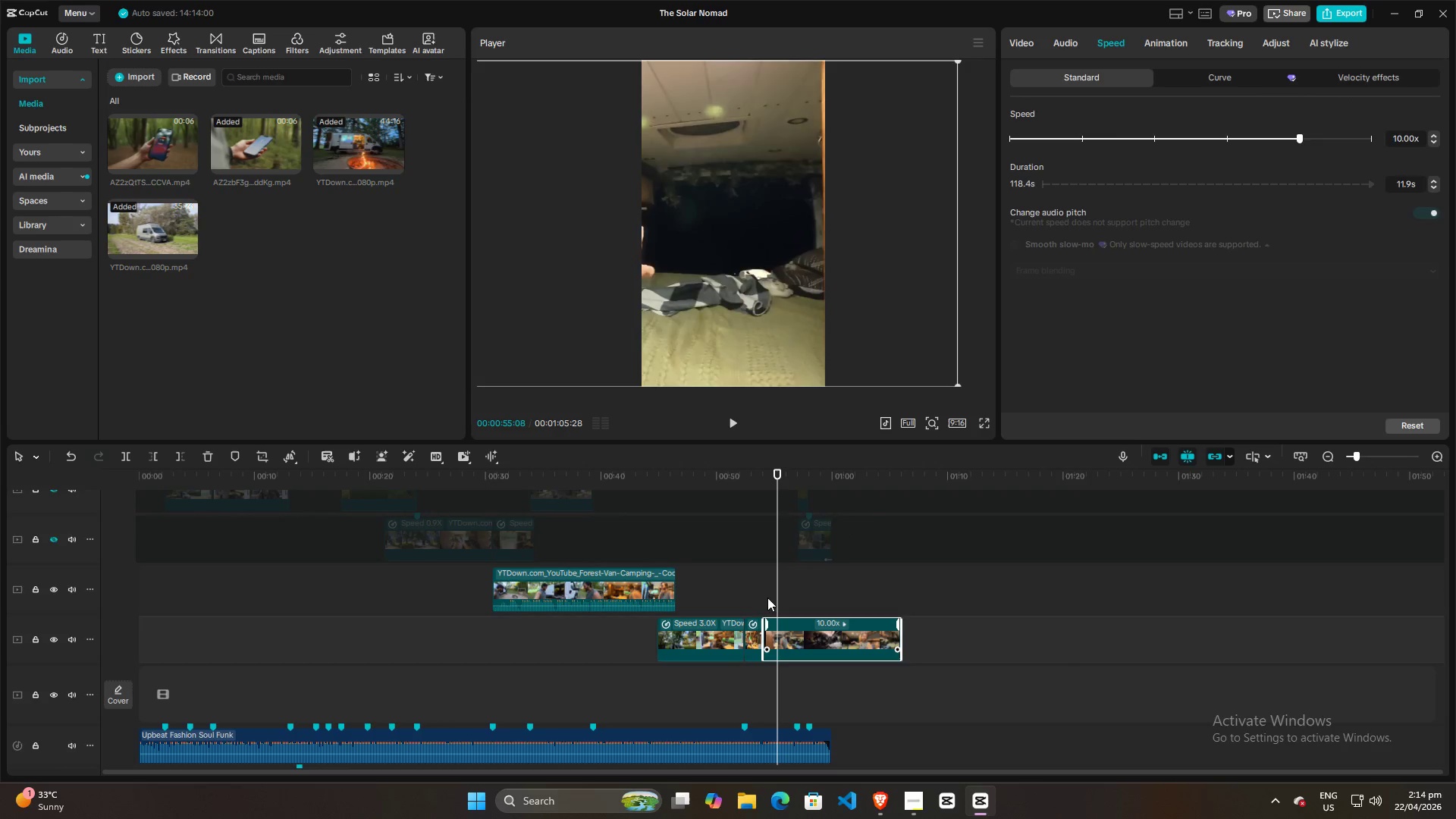 
left_click([760, 583])
 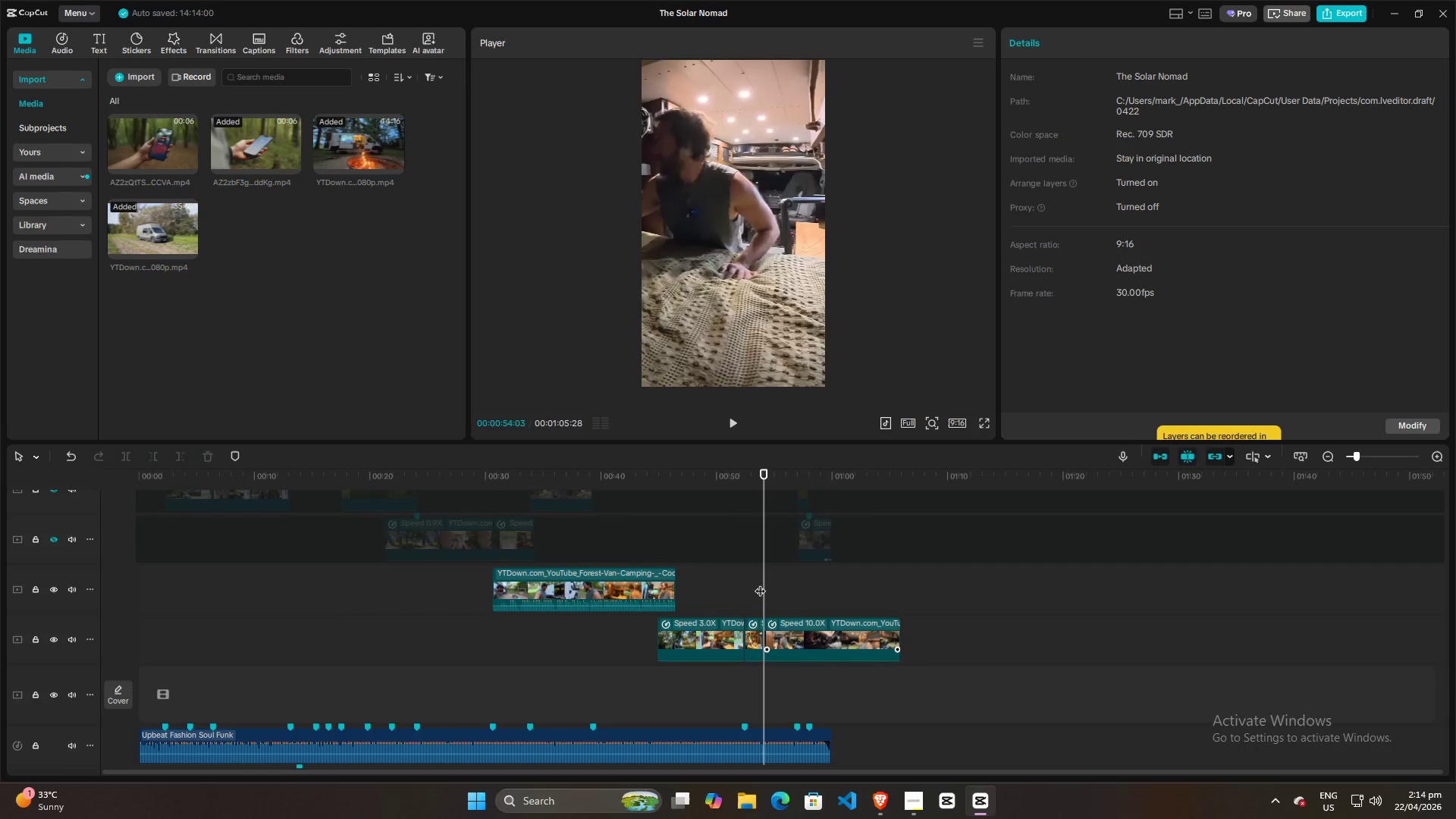 
key(Space)
 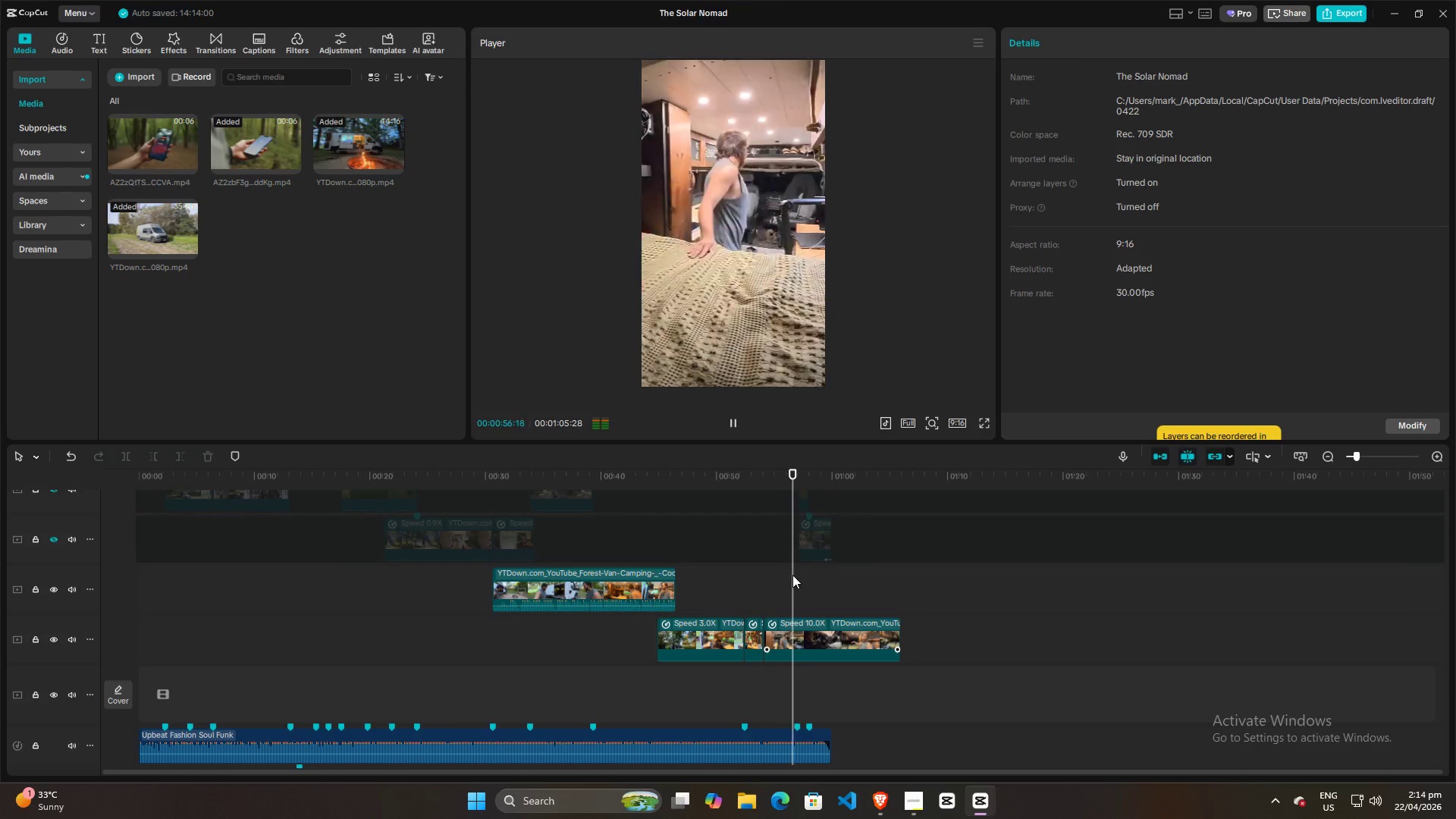 
key(Space)
 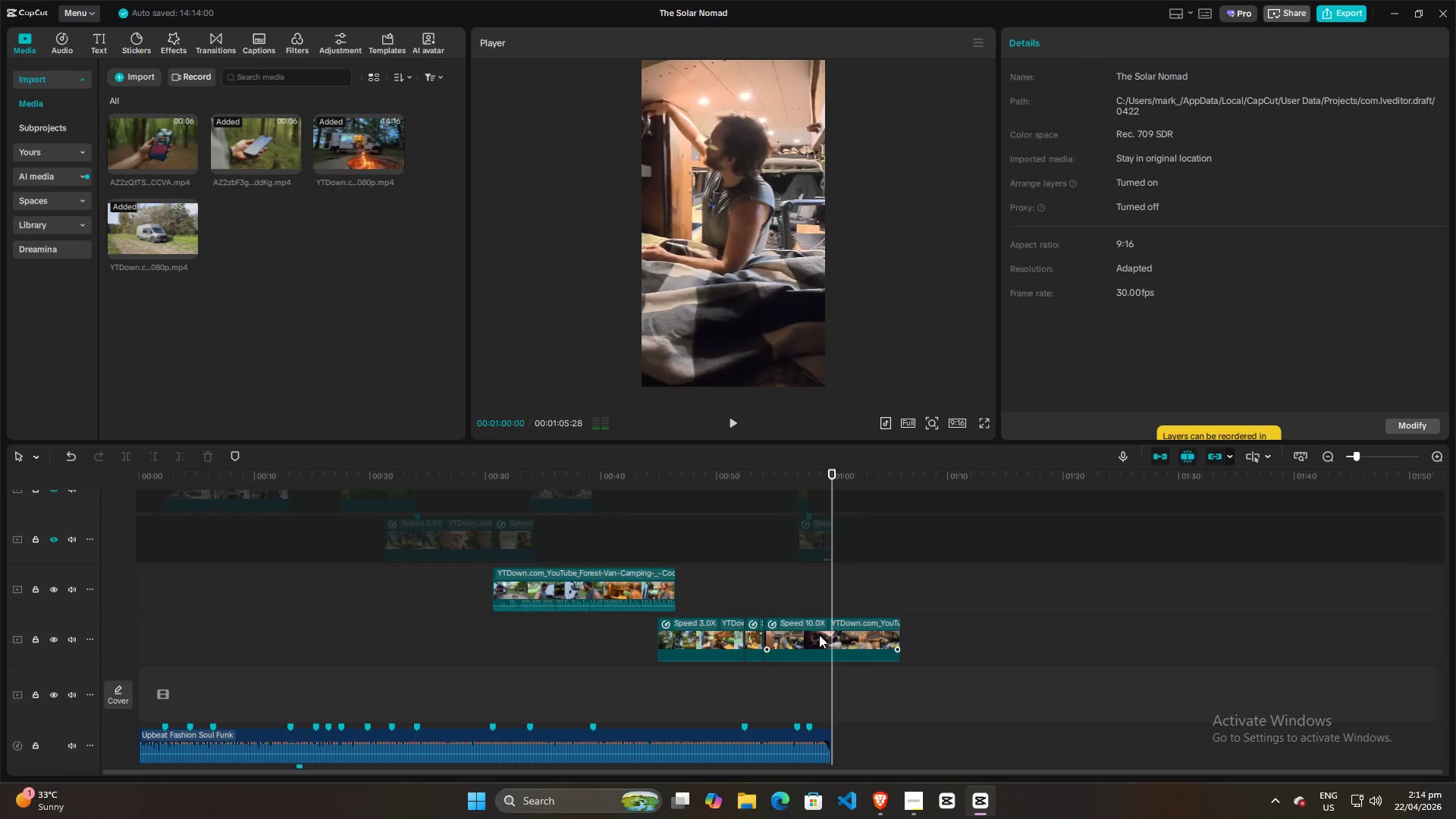 
double_click([817, 646])
 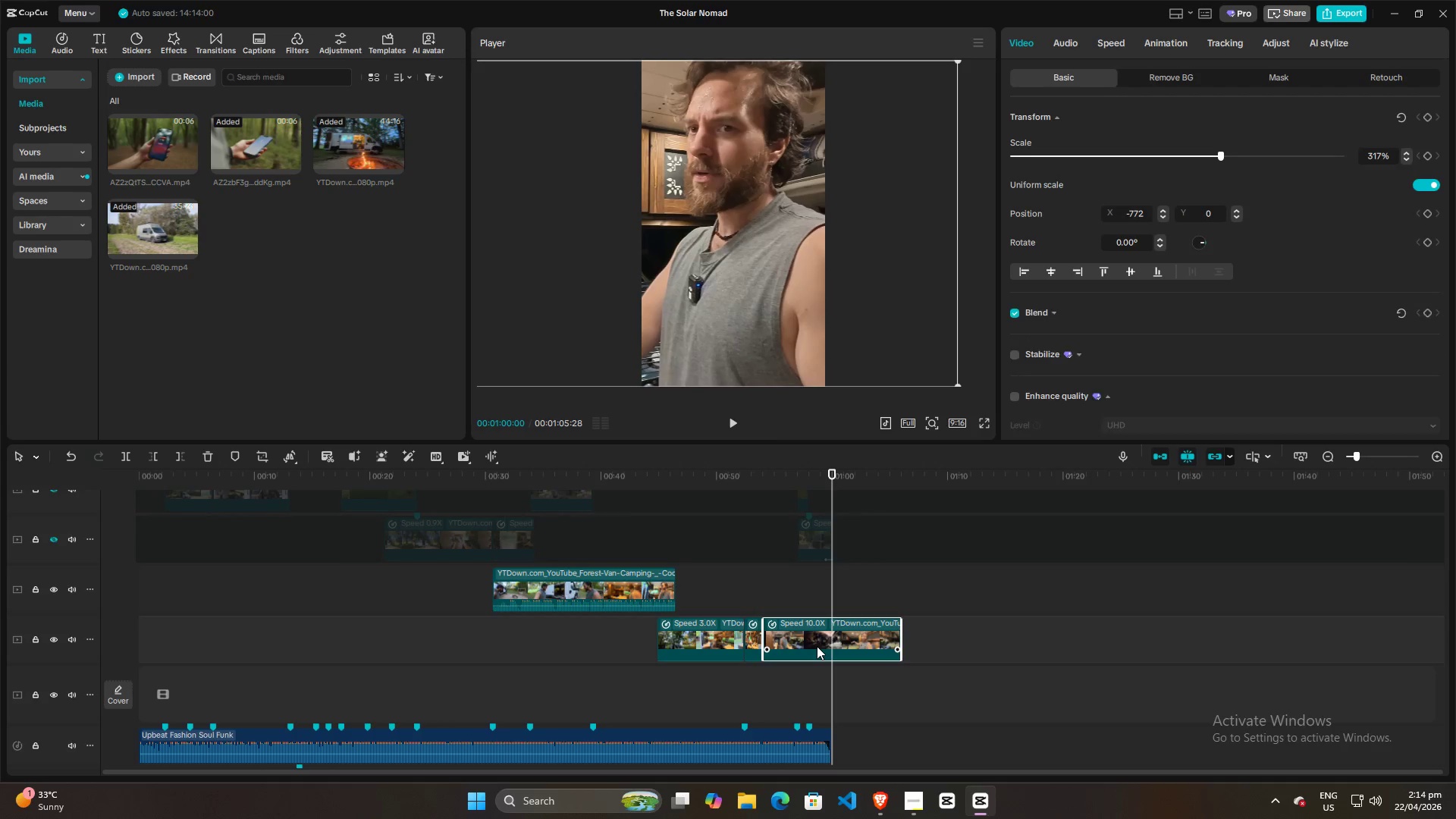 
key(Alt+G)
 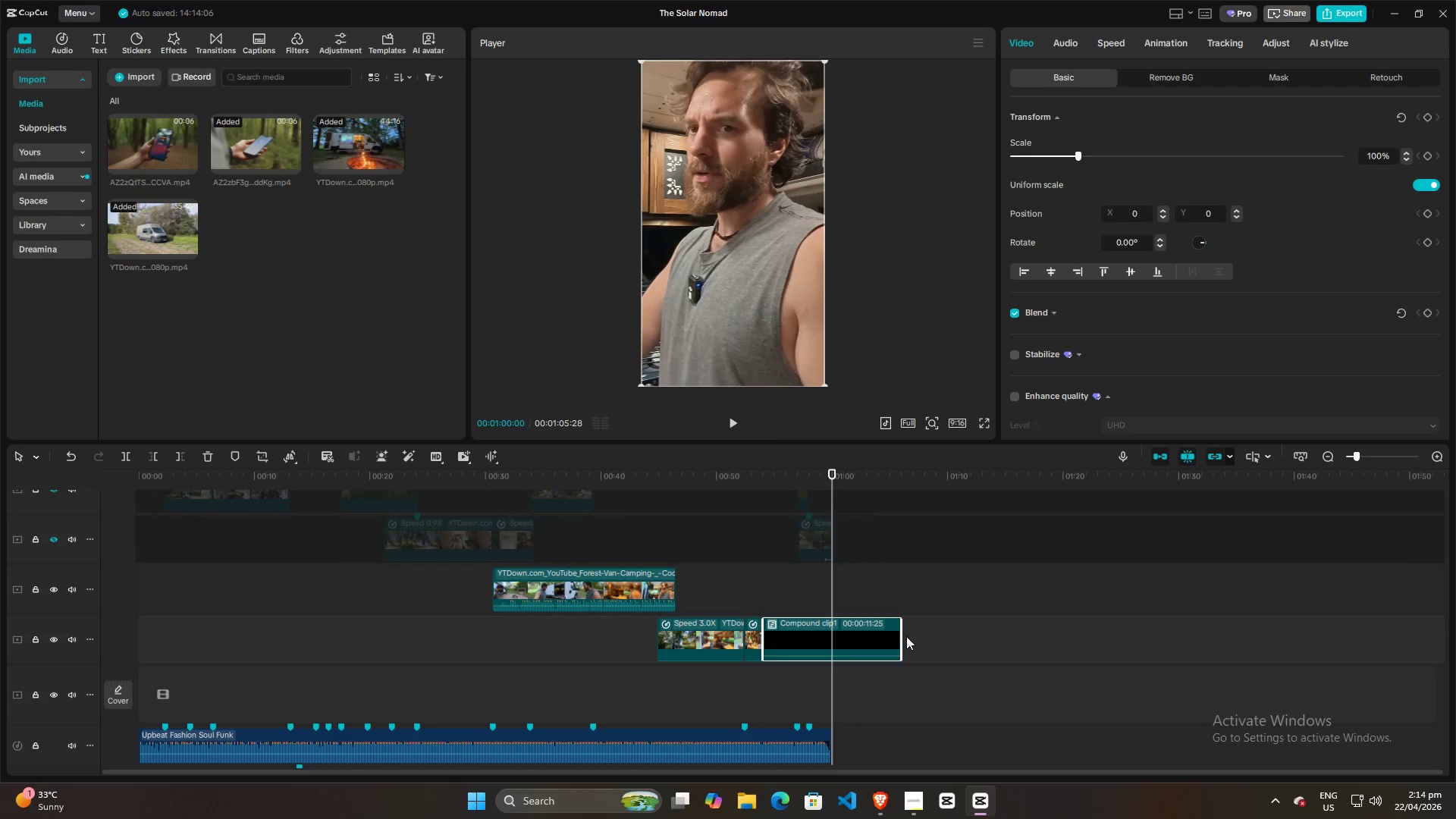 
left_click_drag(start_coordinate=[903, 634], to_coordinate=[799, 638])
 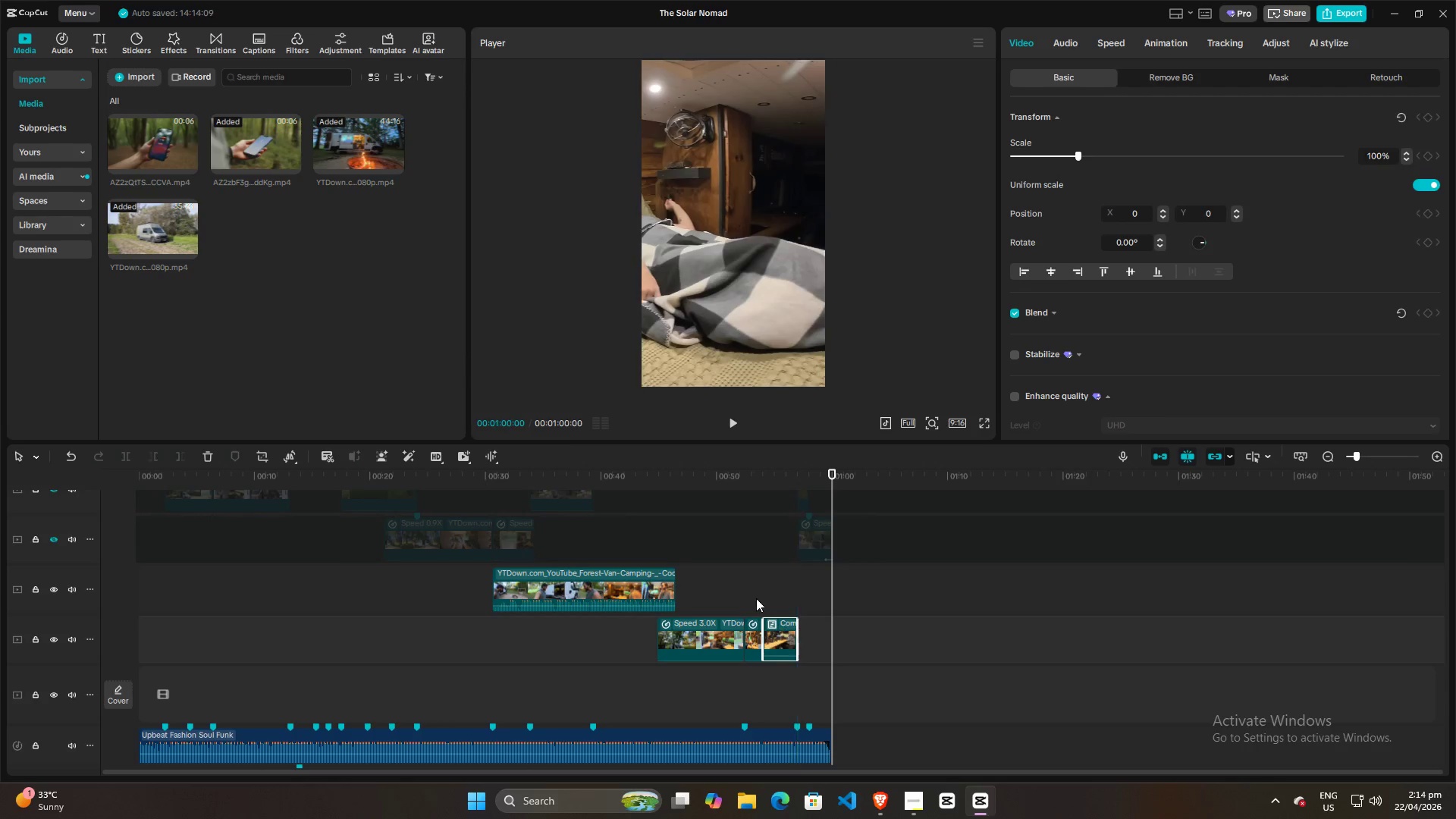 
left_click([756, 598])
 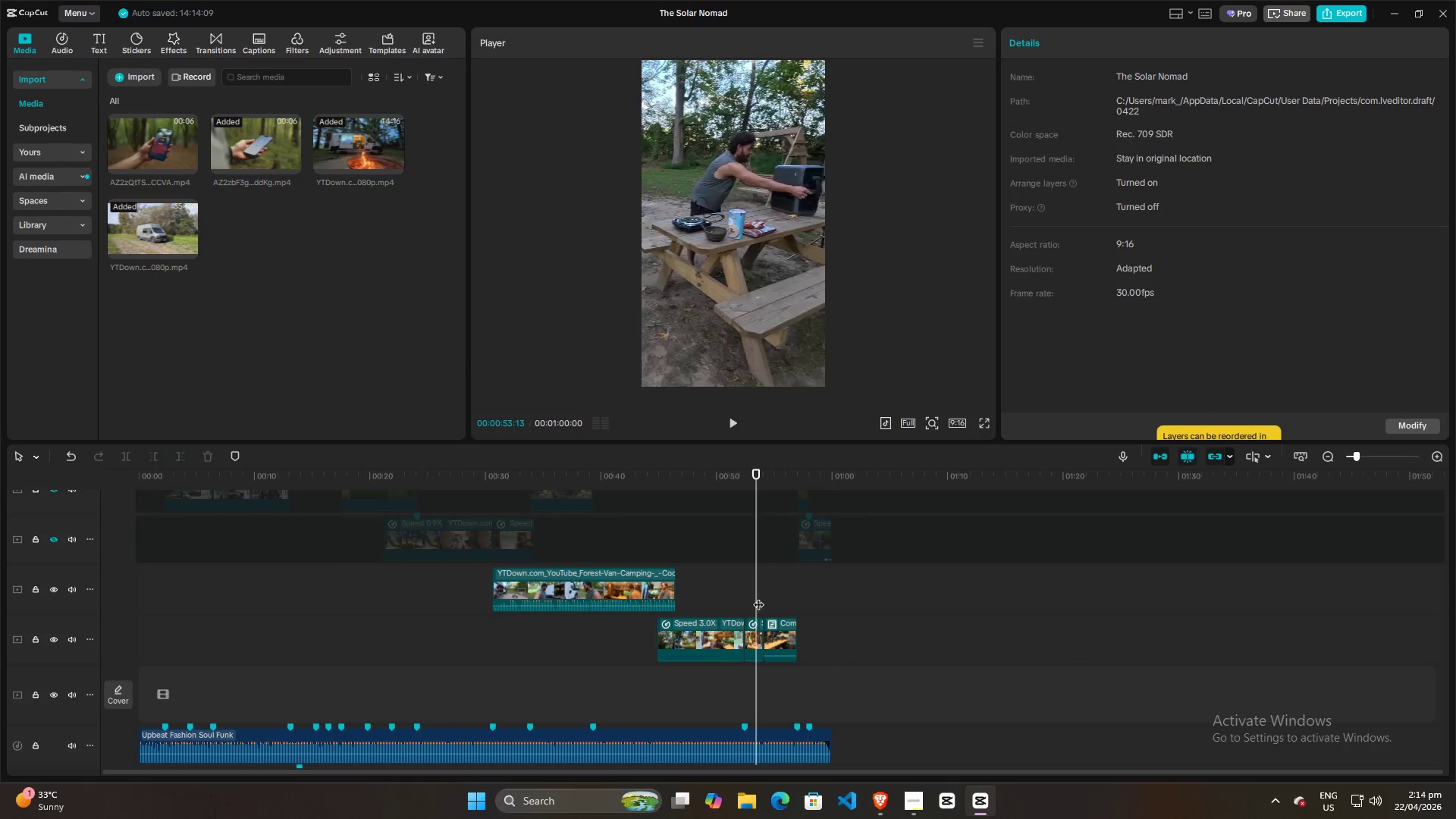 
key(Space)
 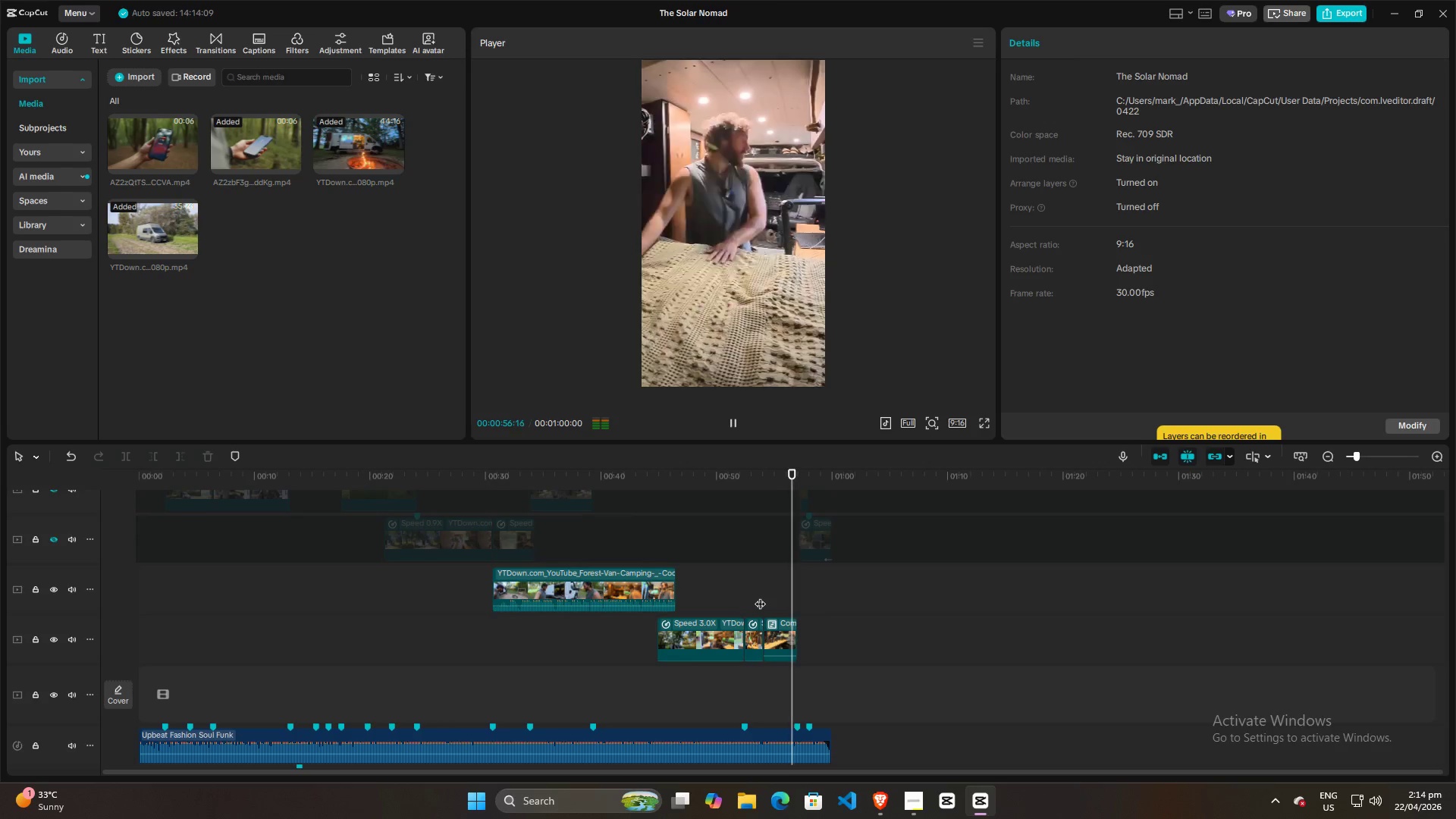 
key(Space)
 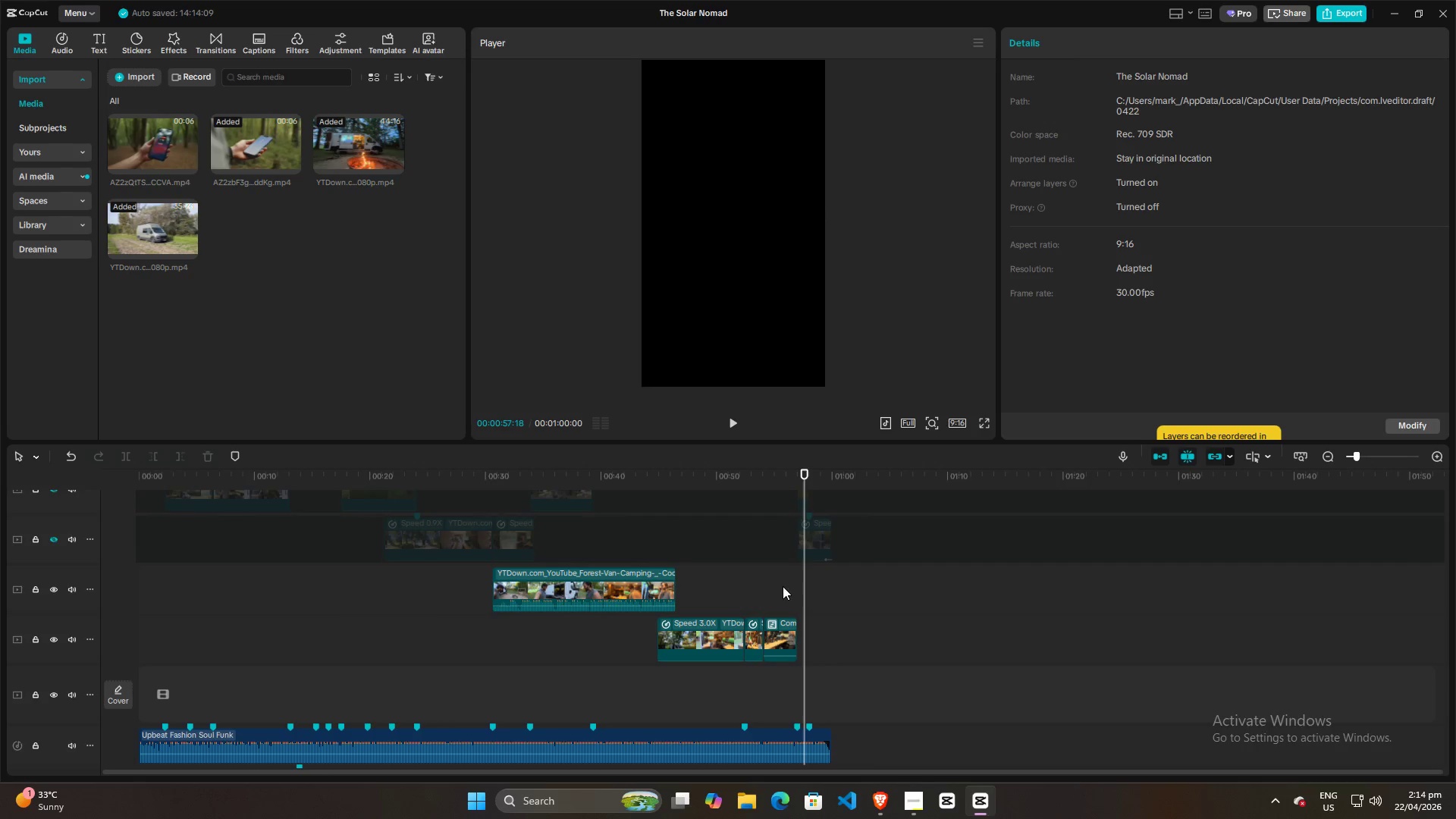 
left_click([783, 585])
 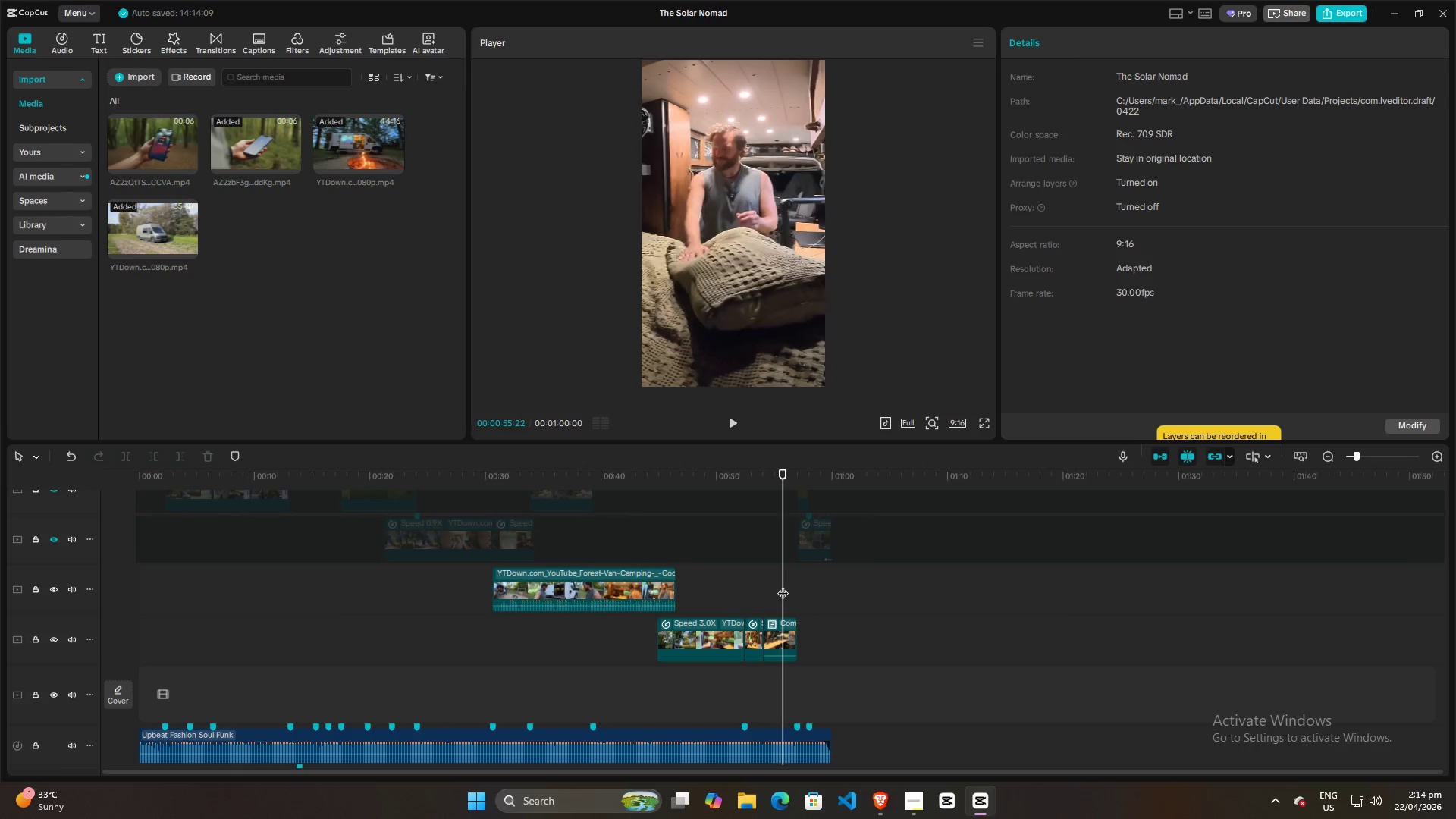 
left_click([783, 585])
 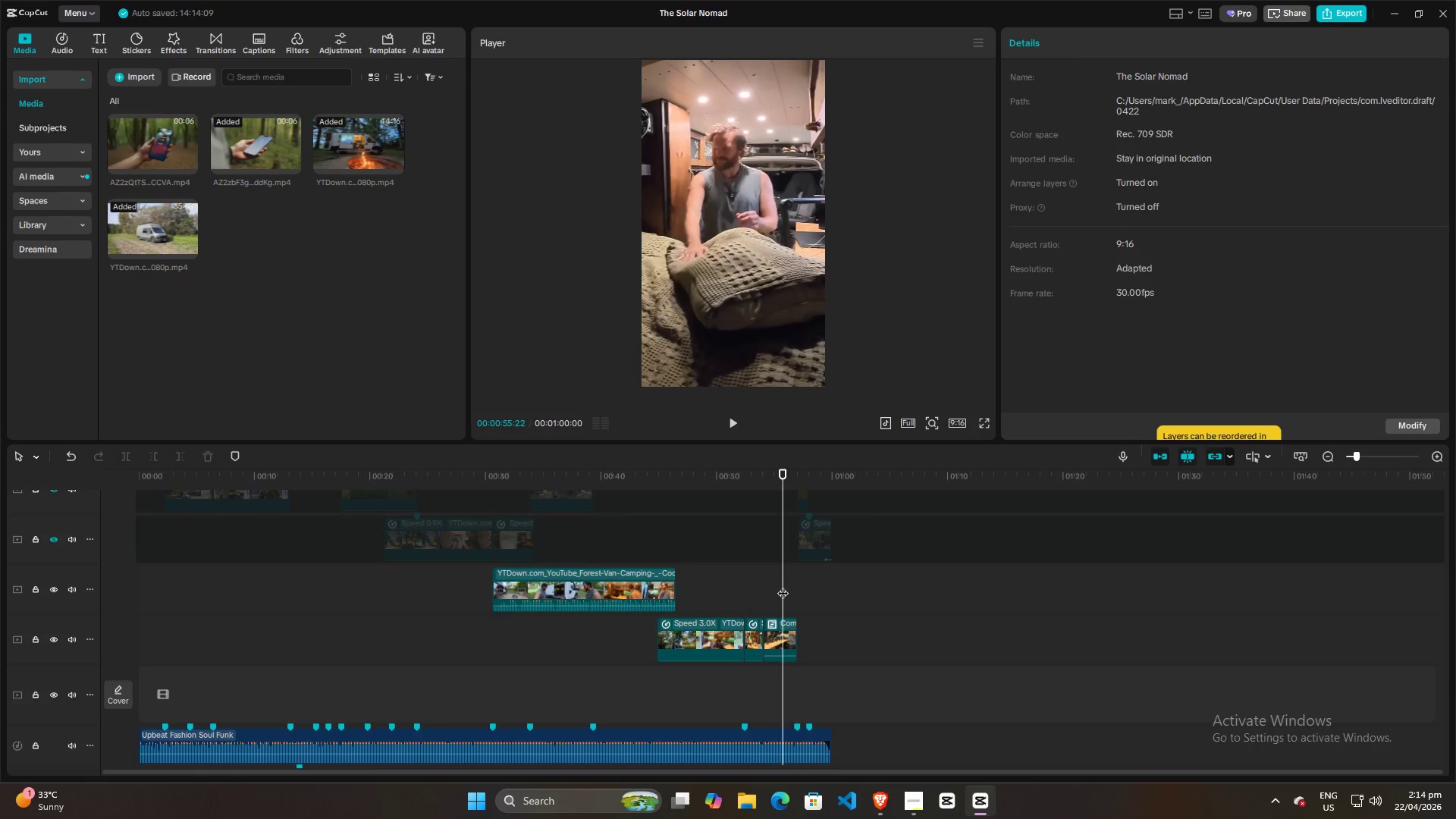 
key(Space)
 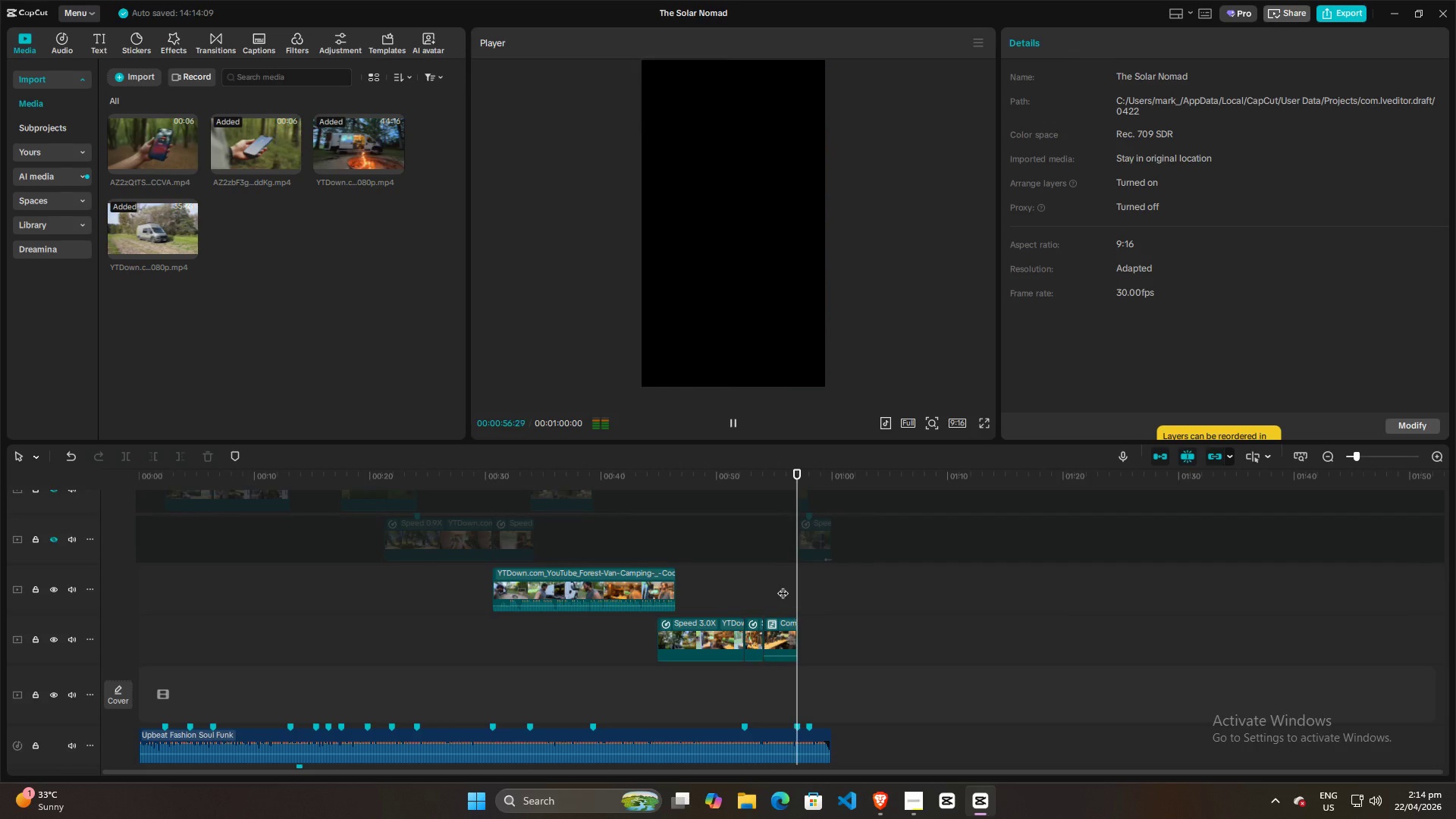 
key(Space)
 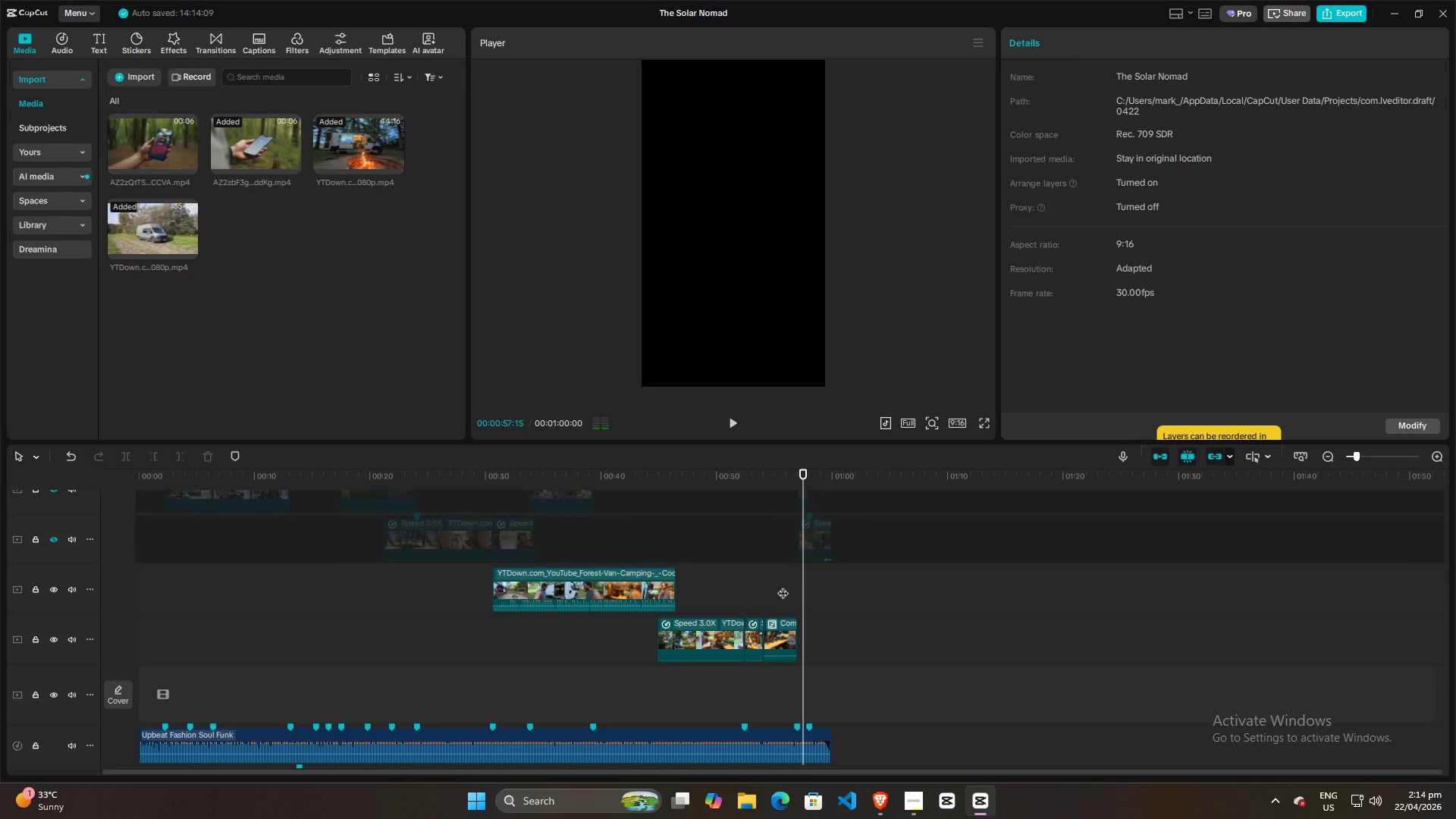 
hold_key(key=ControlLeft, duration=1.22)
scroll: coordinate [908, 578], scroll_direction: up, amount: 9.0
 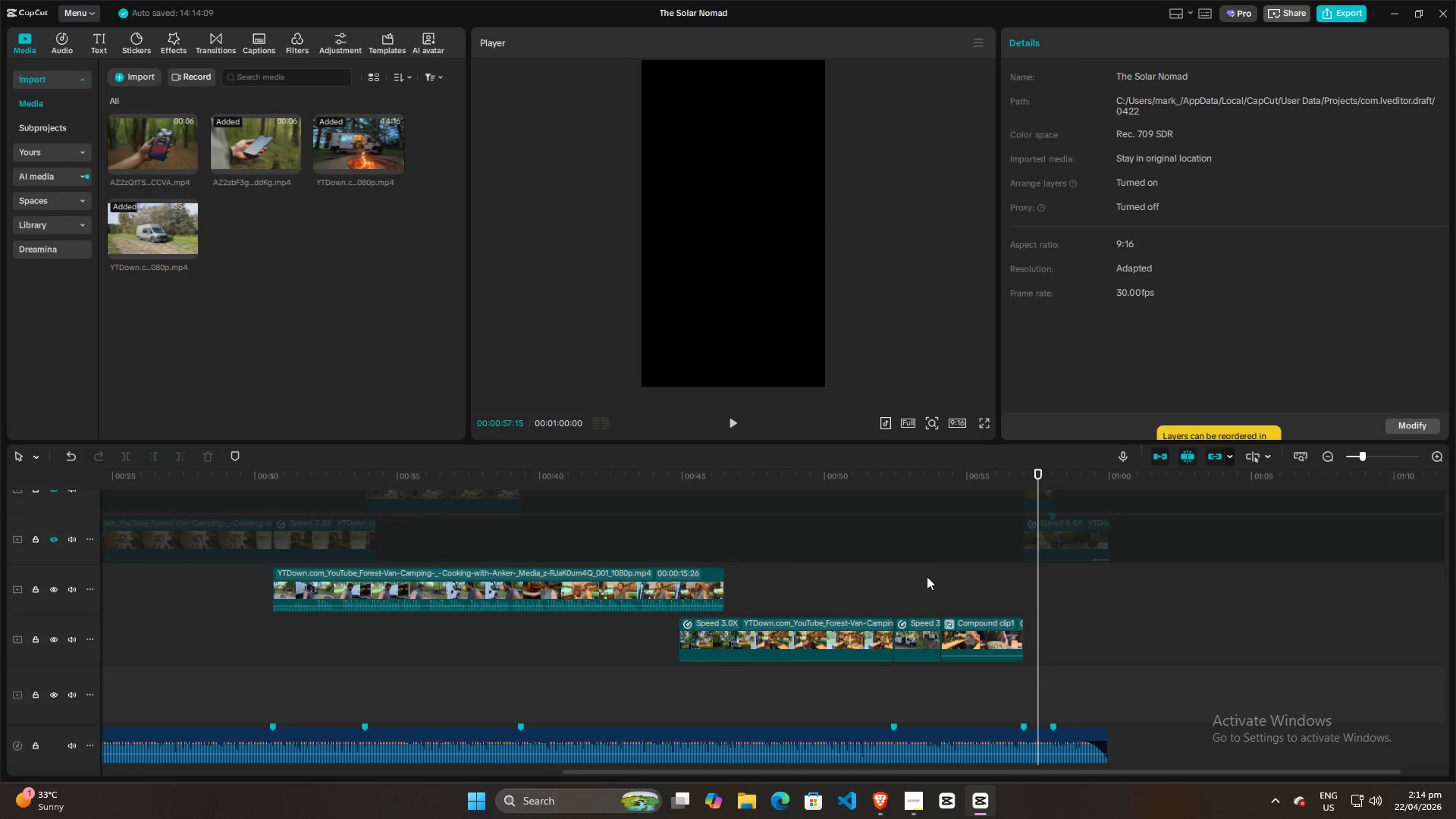 
left_click([926, 579])
 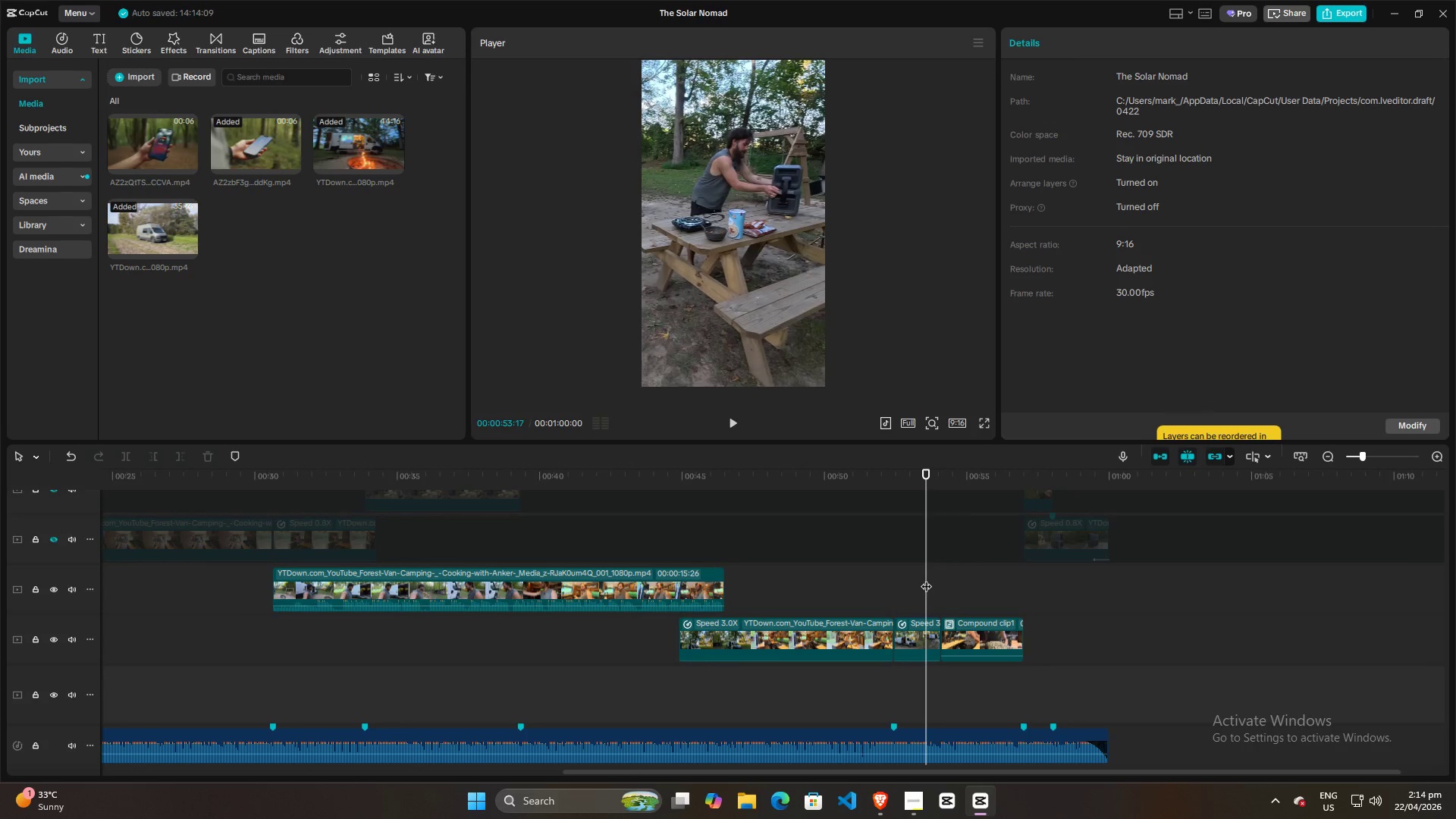 
key(Space)
 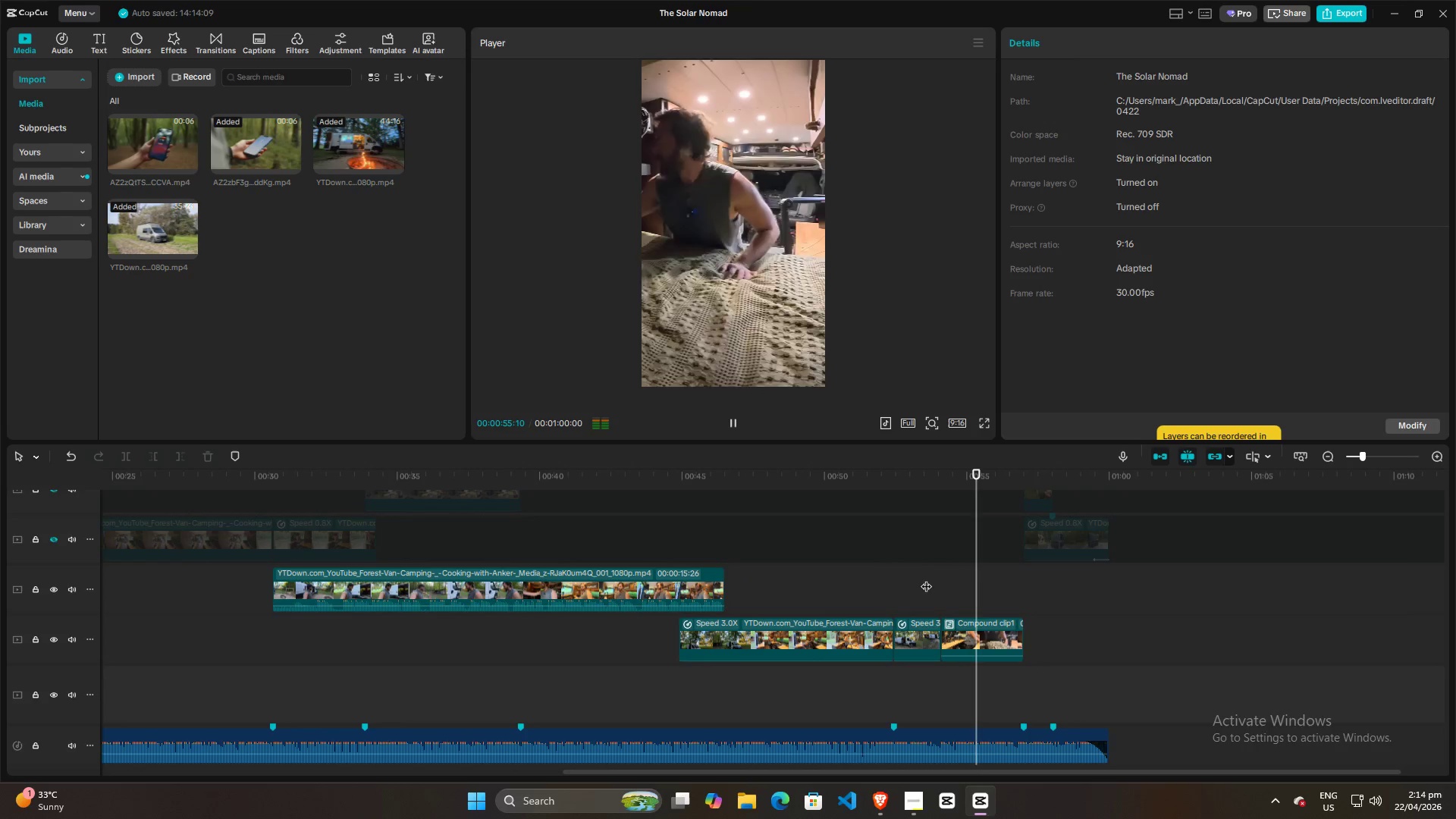 
key(Space)
 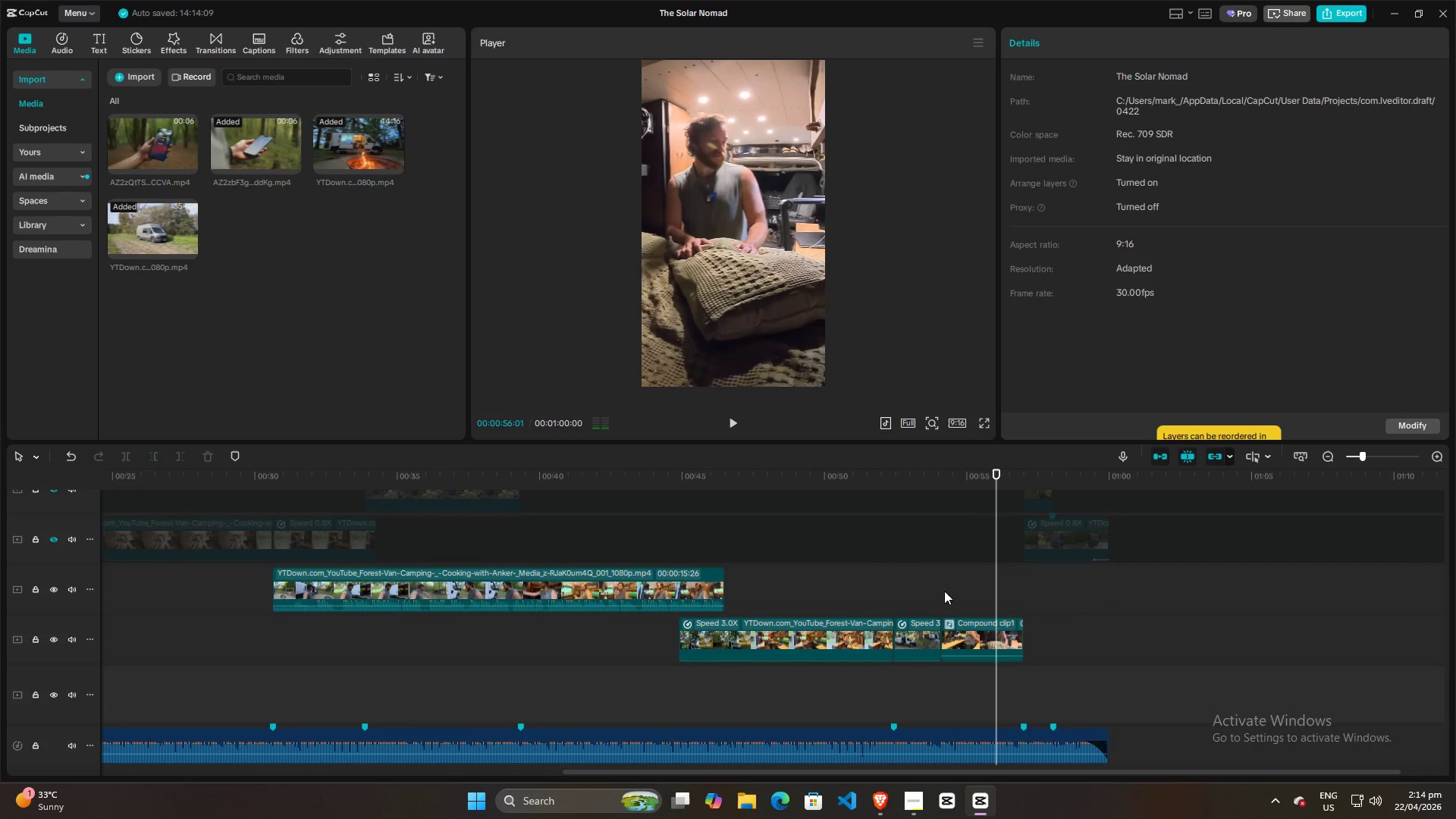 
left_click([952, 580])
 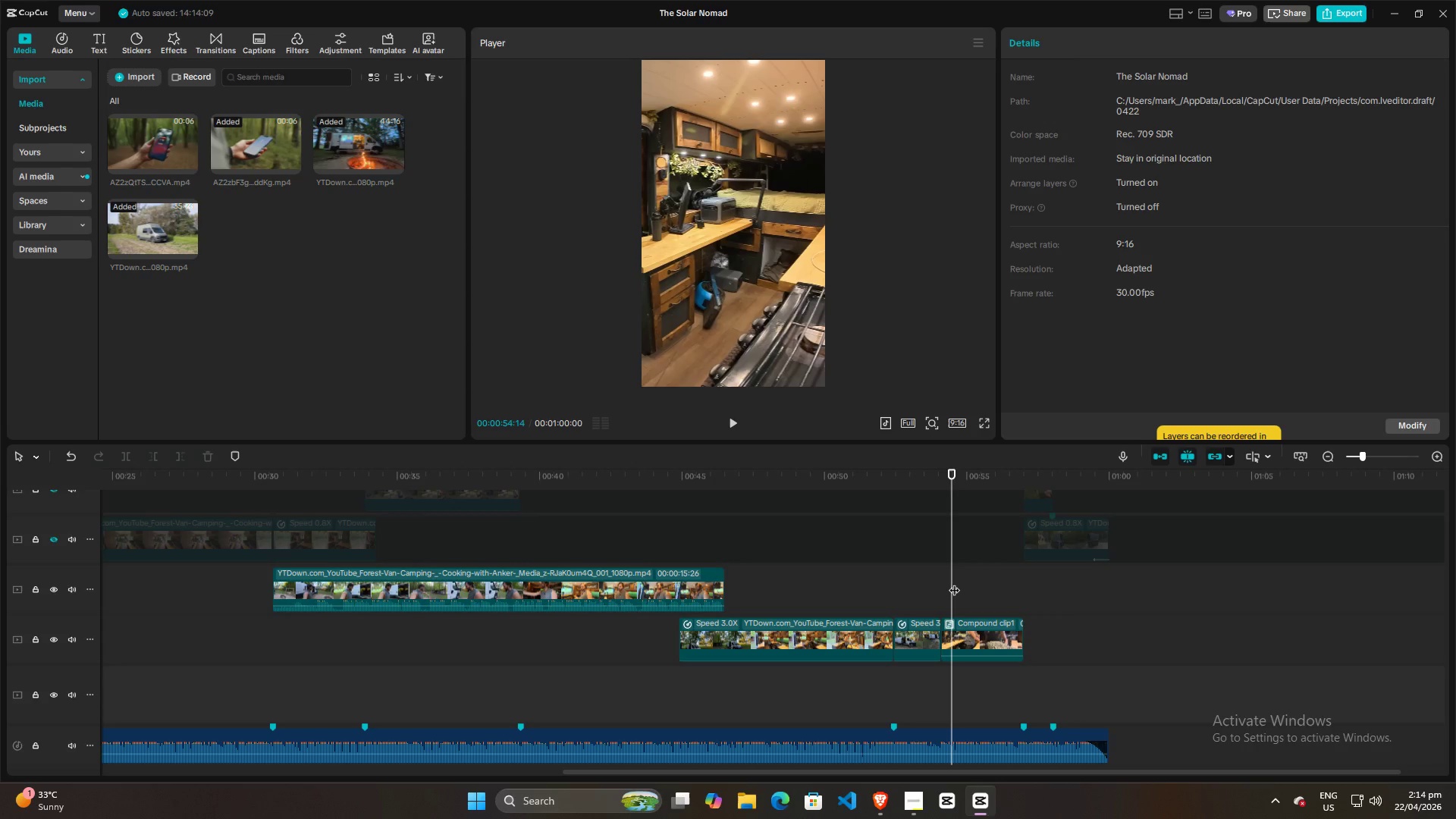 
key(Space)
 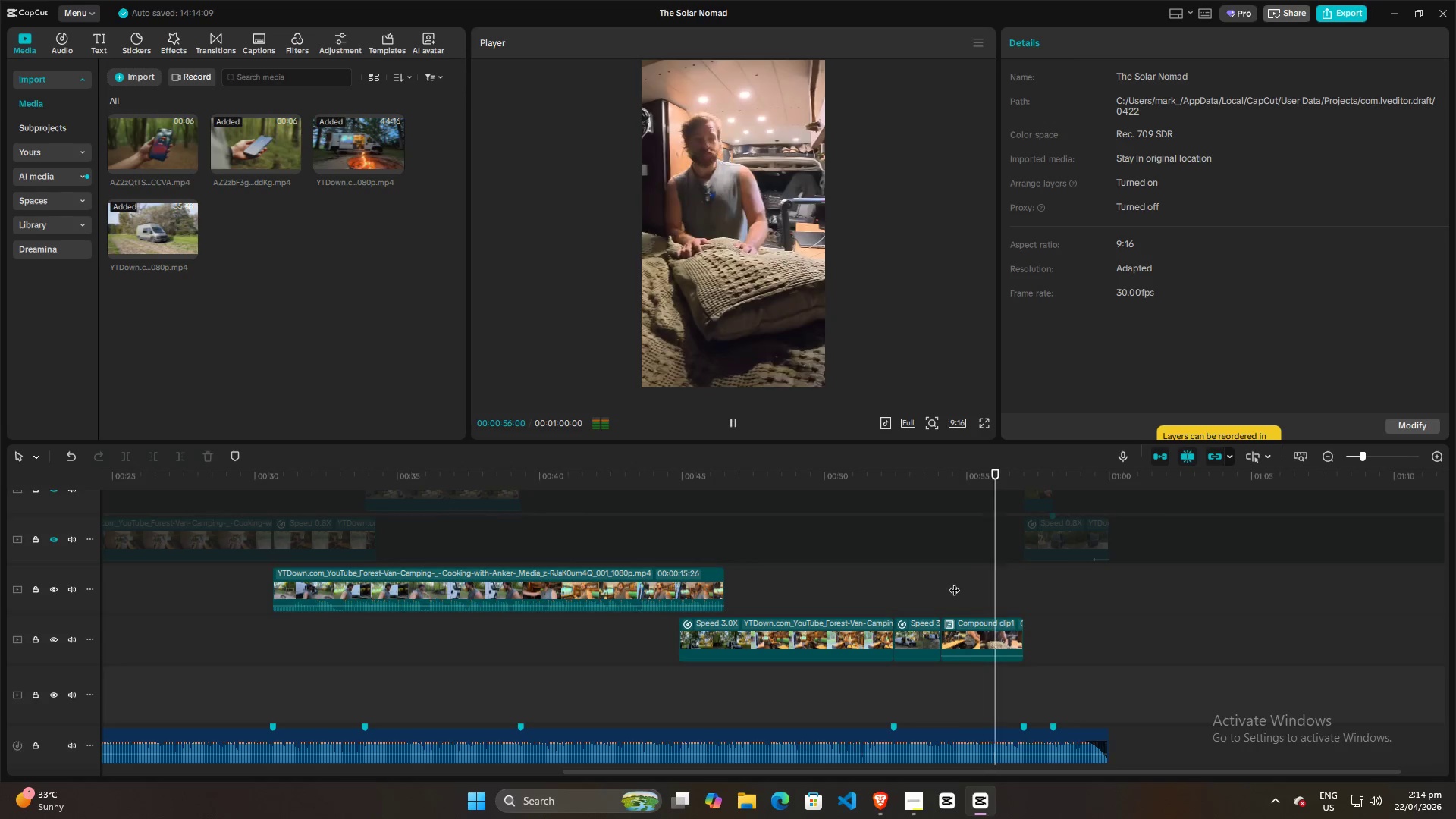 
key(Space)
 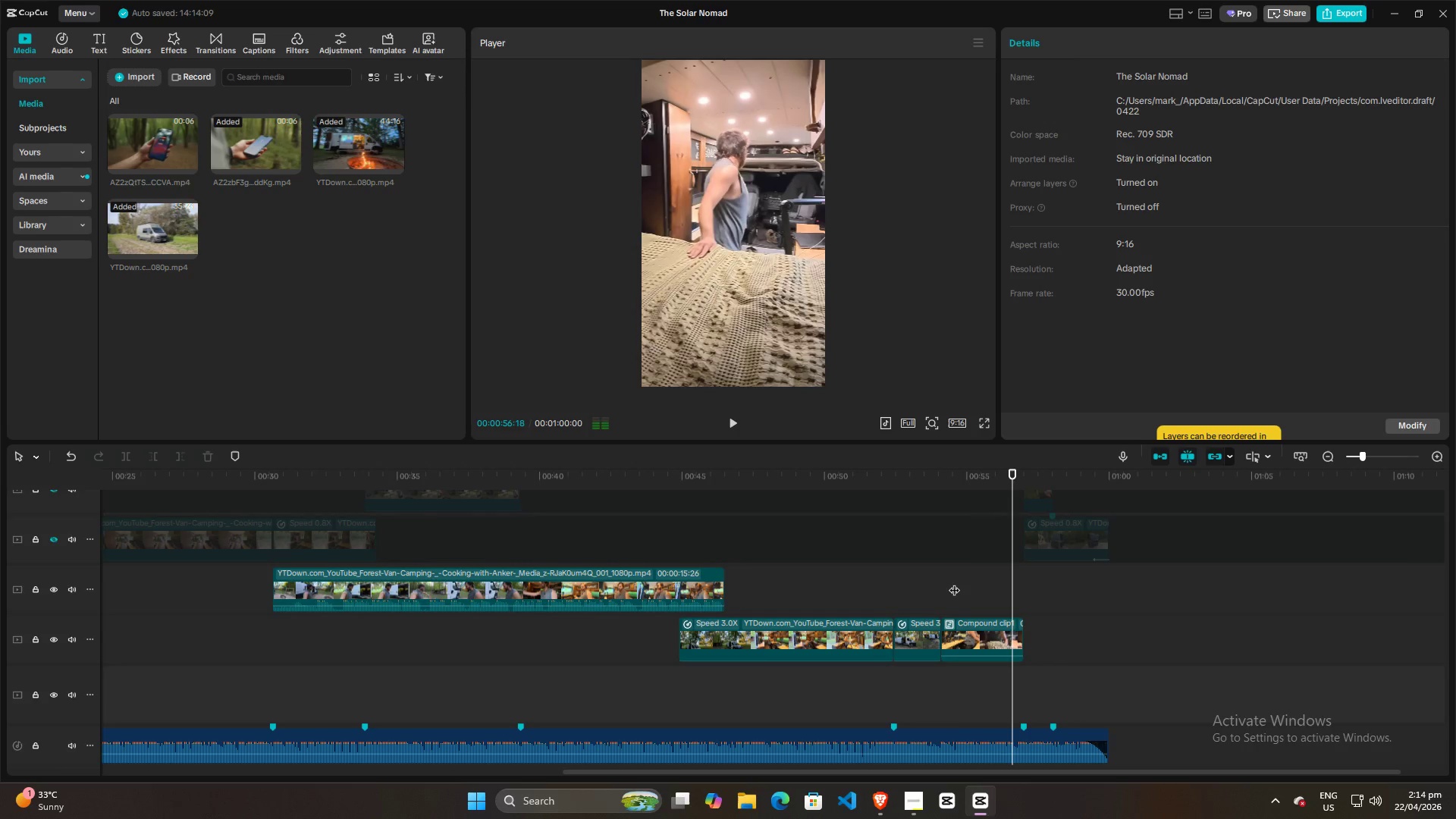 
left_click([954, 582])
 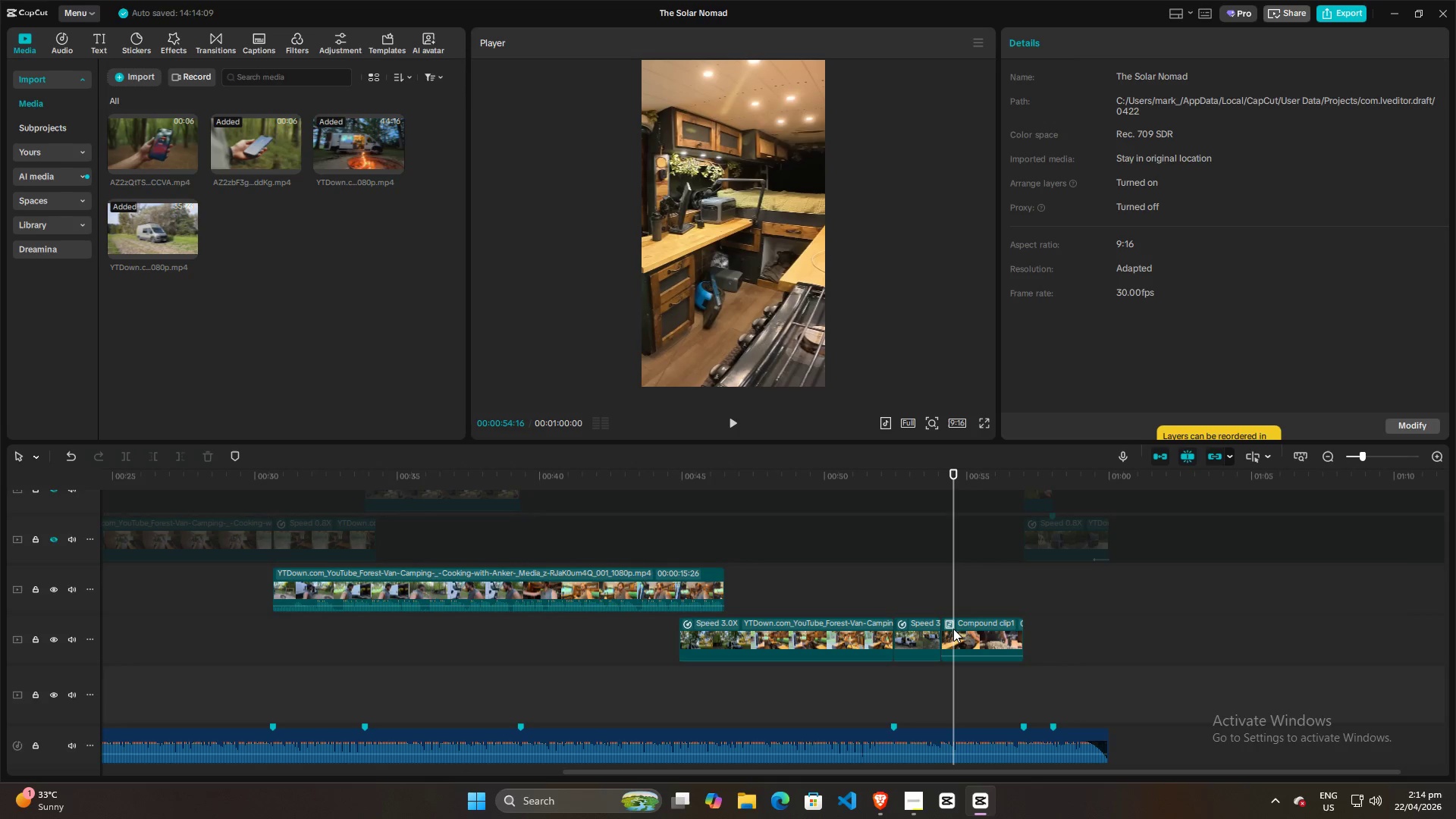 
left_click([953, 629])
 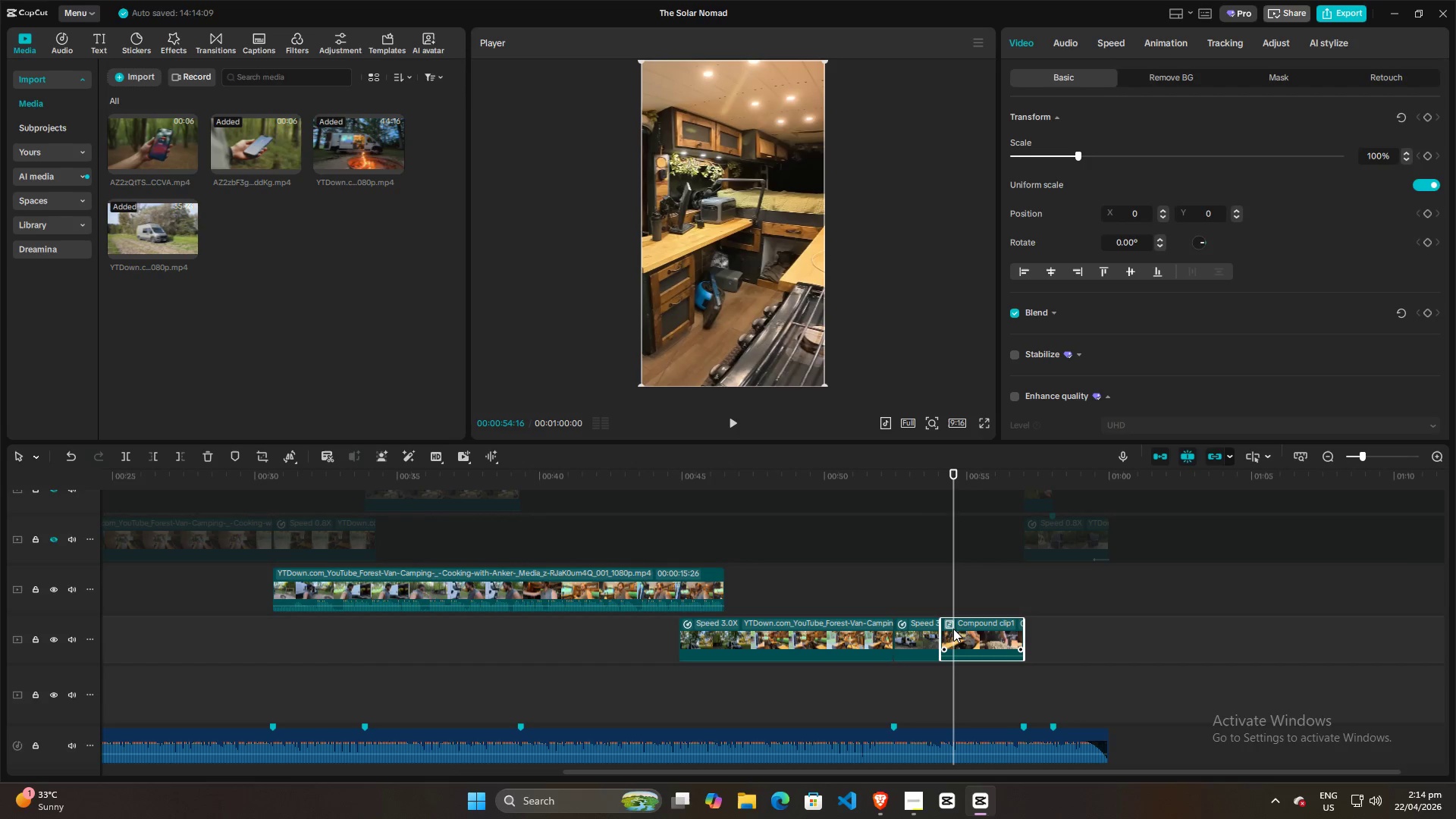 
key(Control+G)
 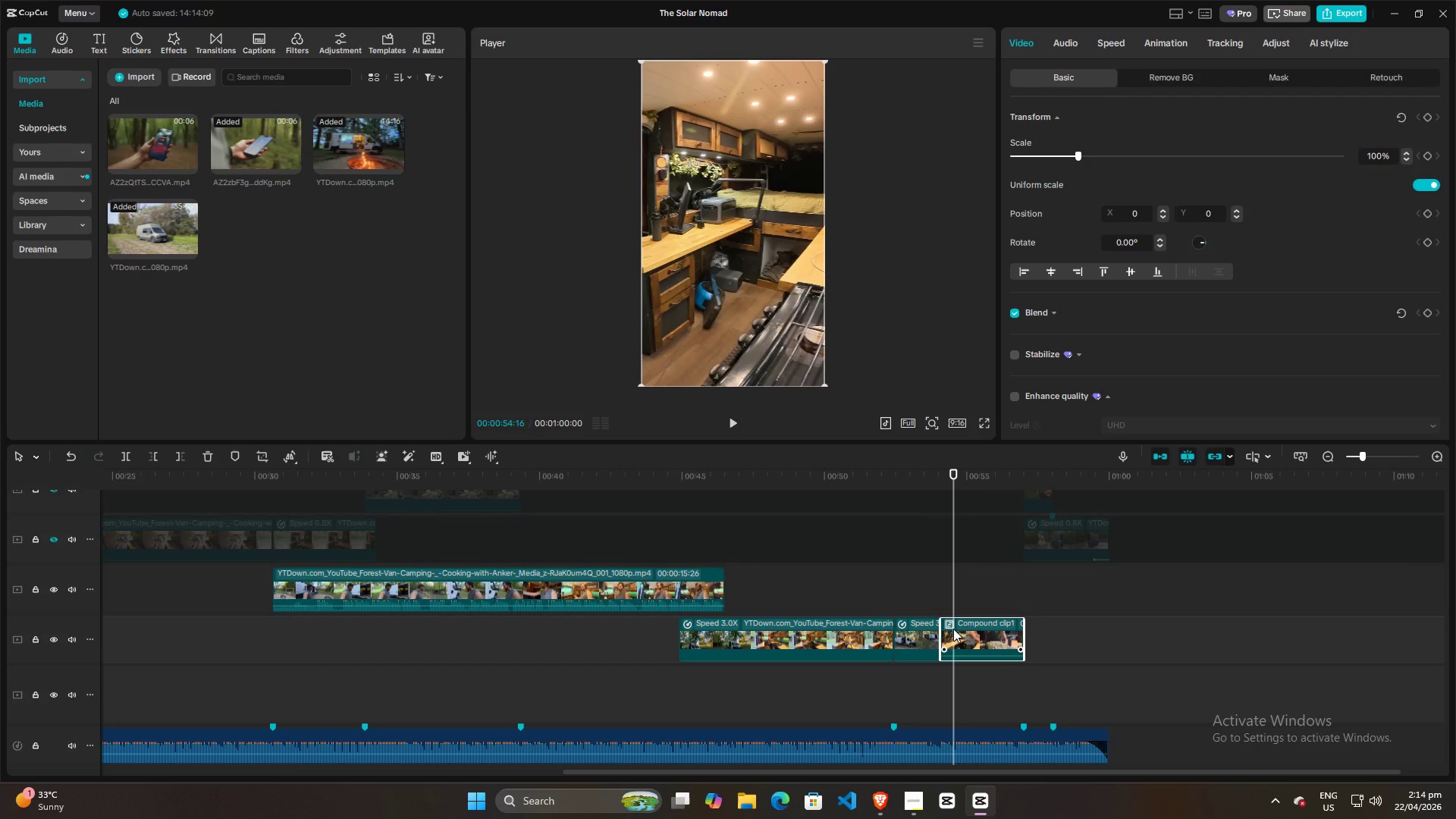 
key(Alt+G)
 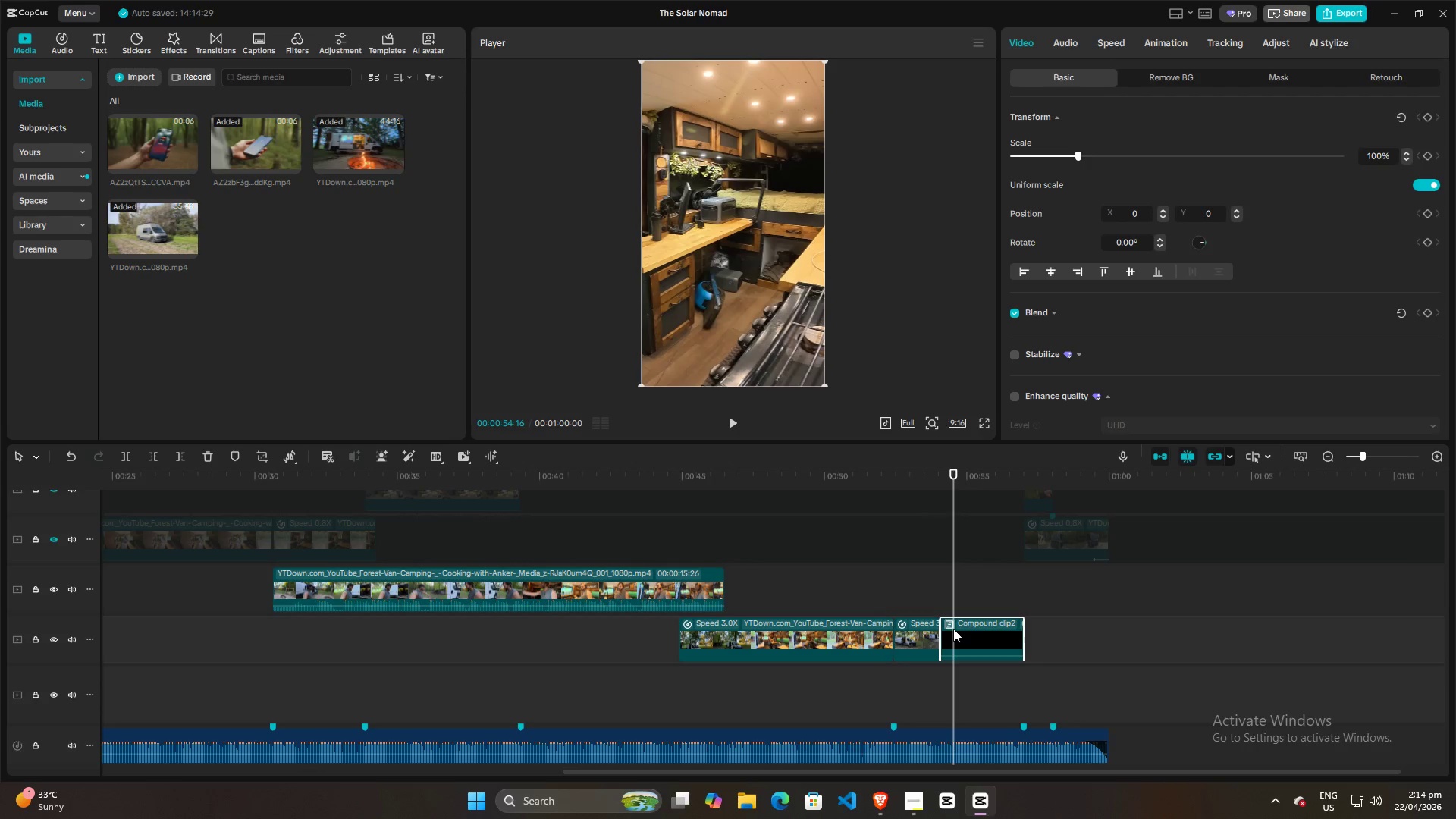 
left_click([953, 629])
 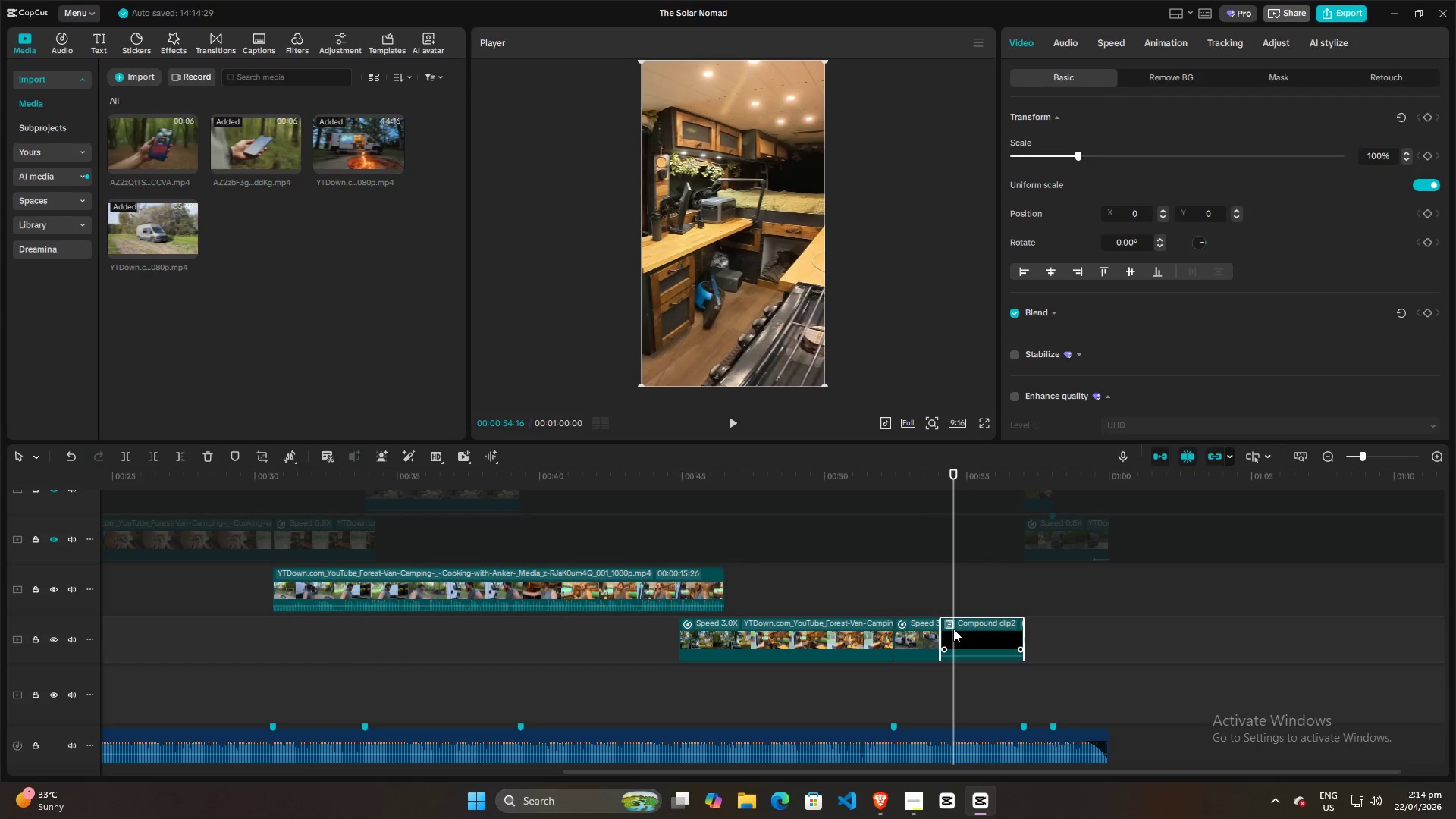 
right_click([953, 629])
 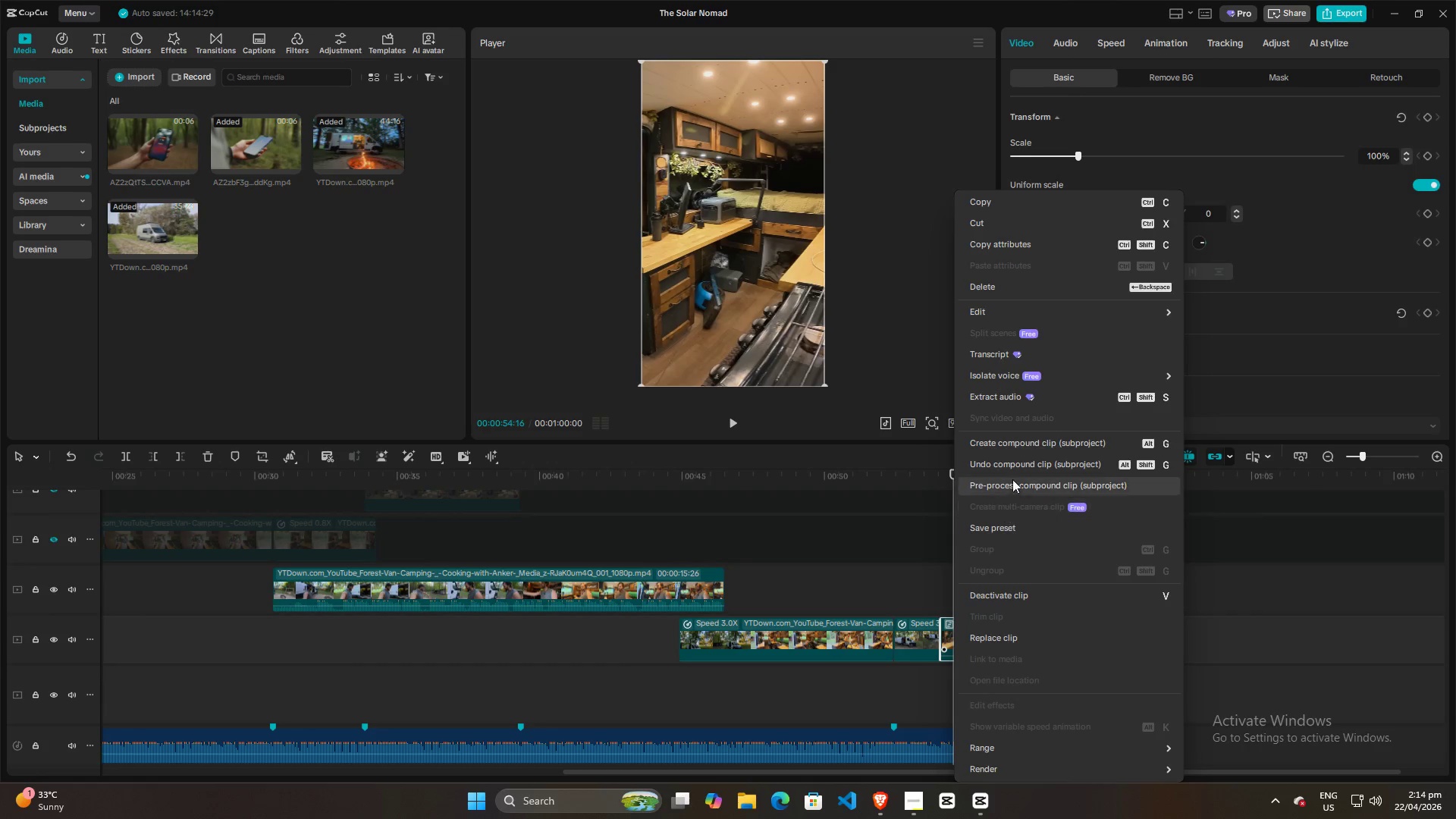 
left_click([1017, 469])
 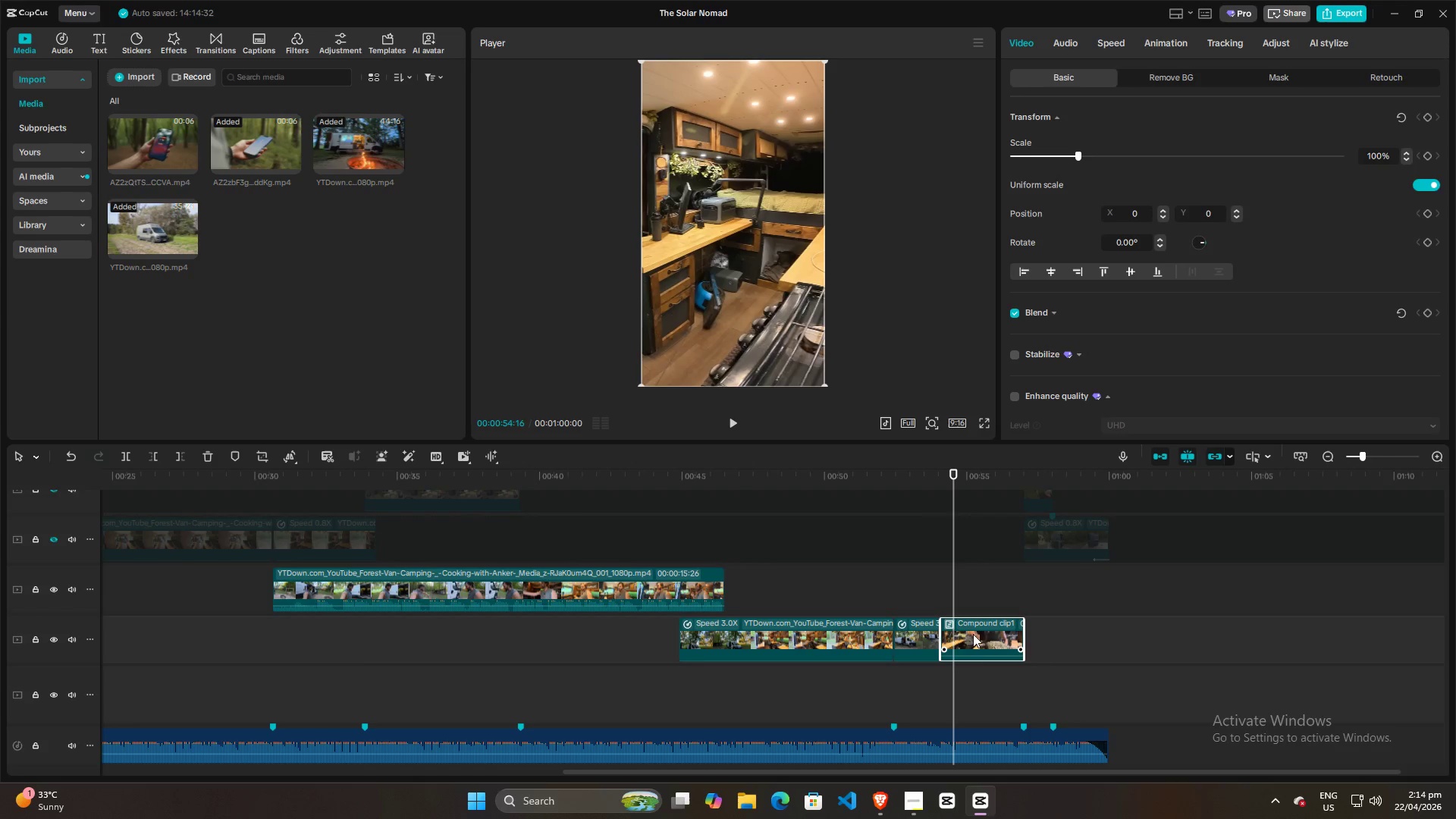 
left_click([971, 645])
 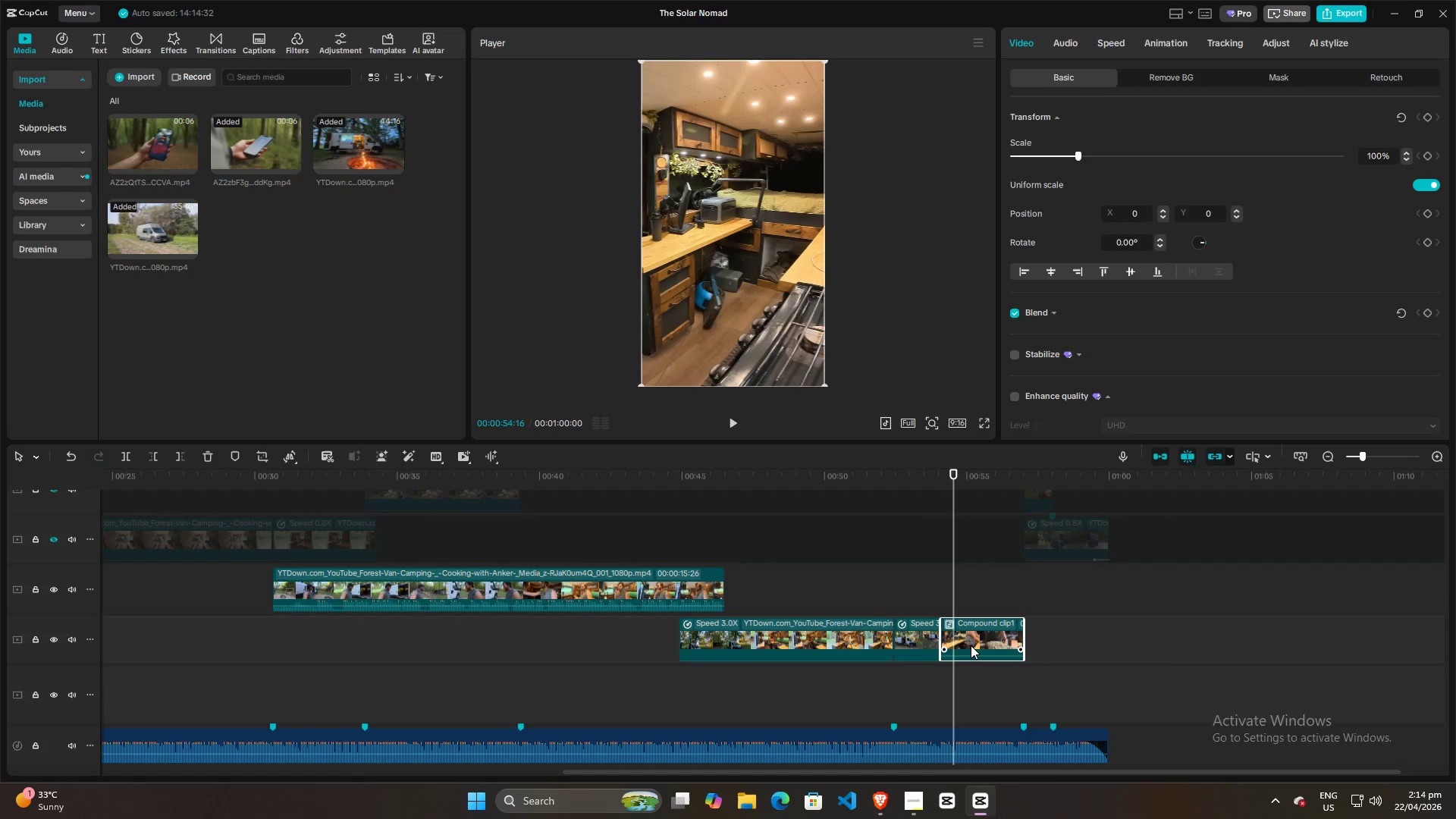 
key(Alt+Shift+G)
 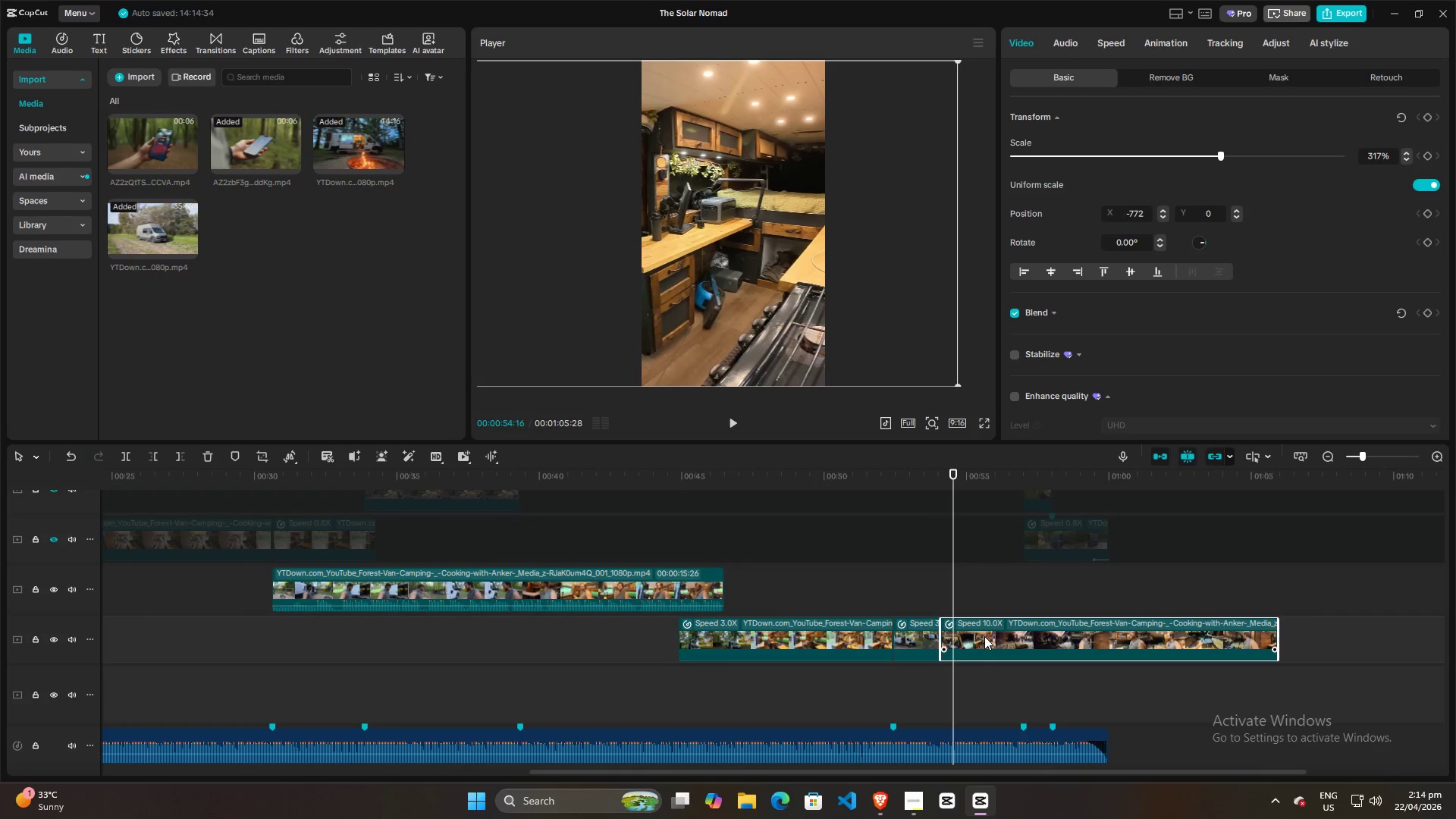 
left_click([993, 645])
 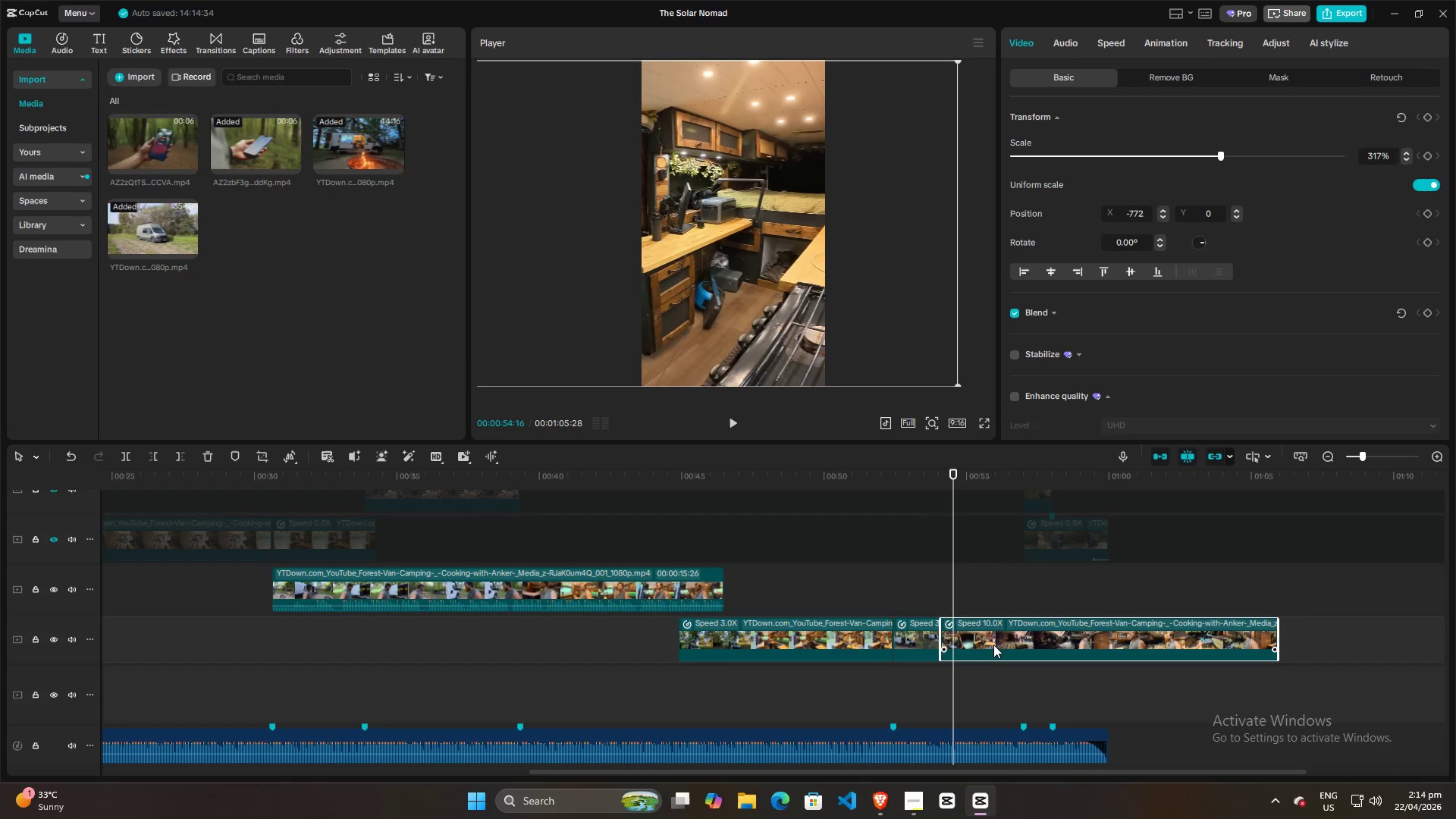 
key(Control+R)
 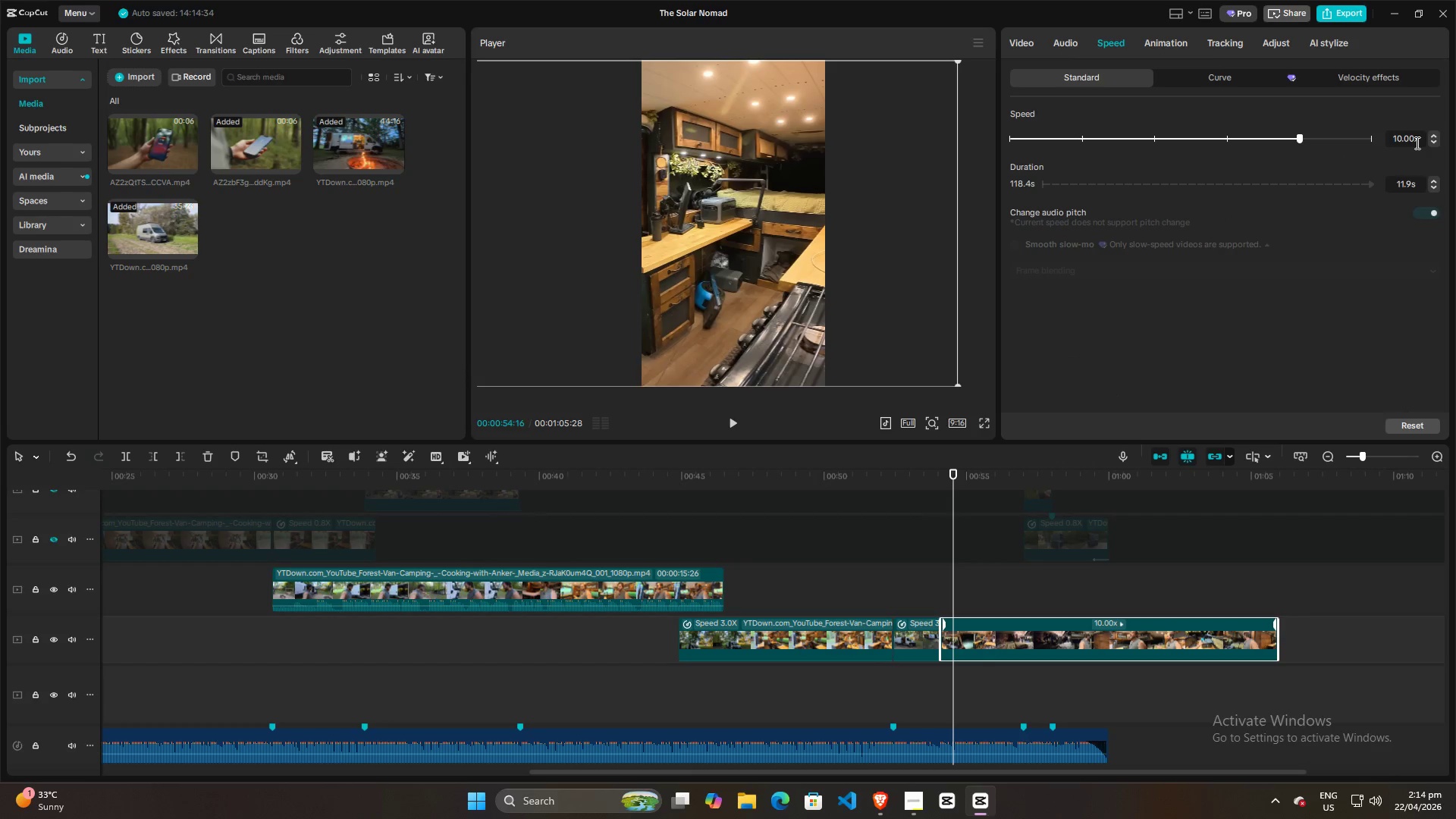 
left_click_drag(start_coordinate=[1414, 140], to_coordinate=[1392, 140])
 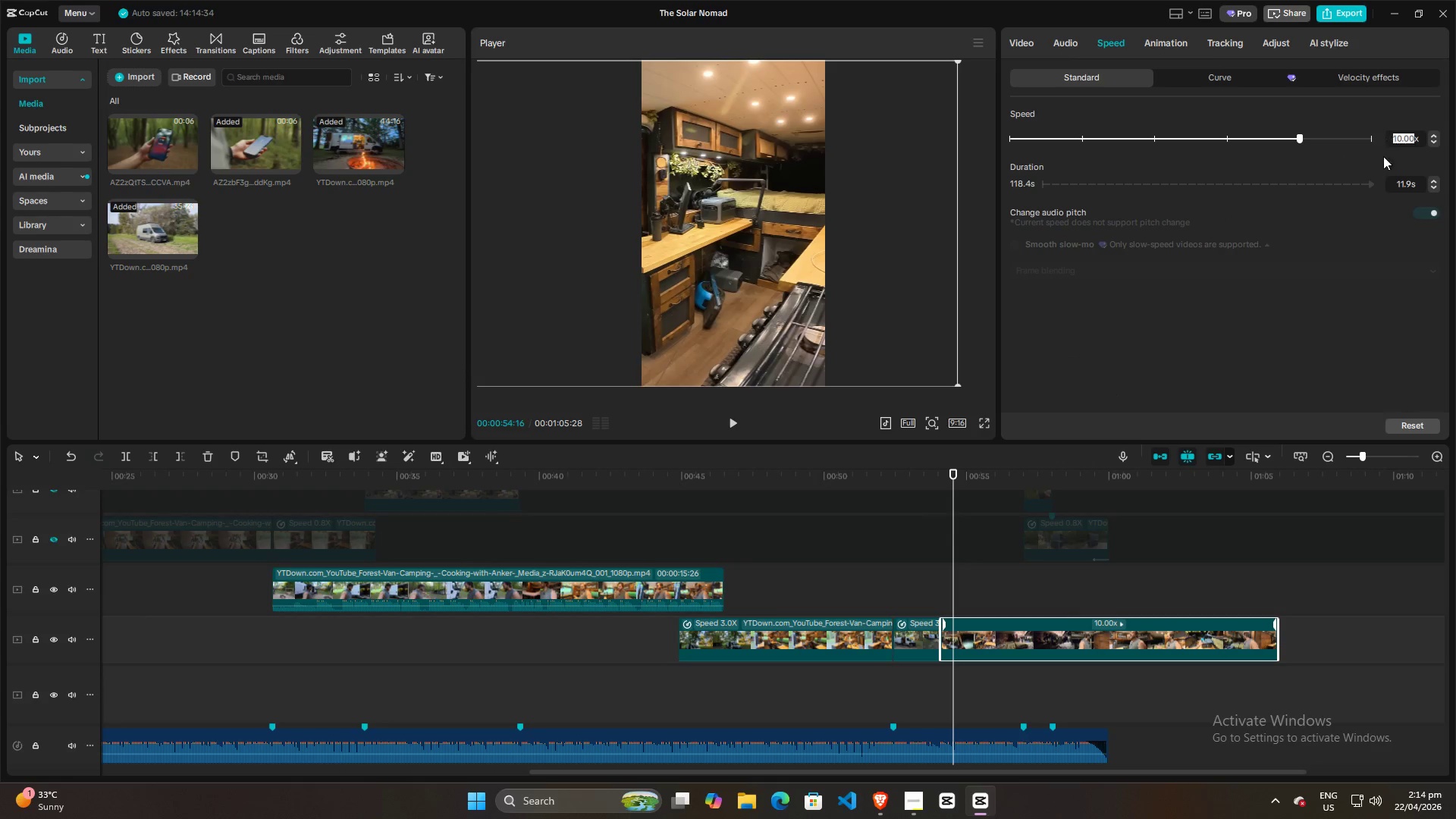 
key(5)
 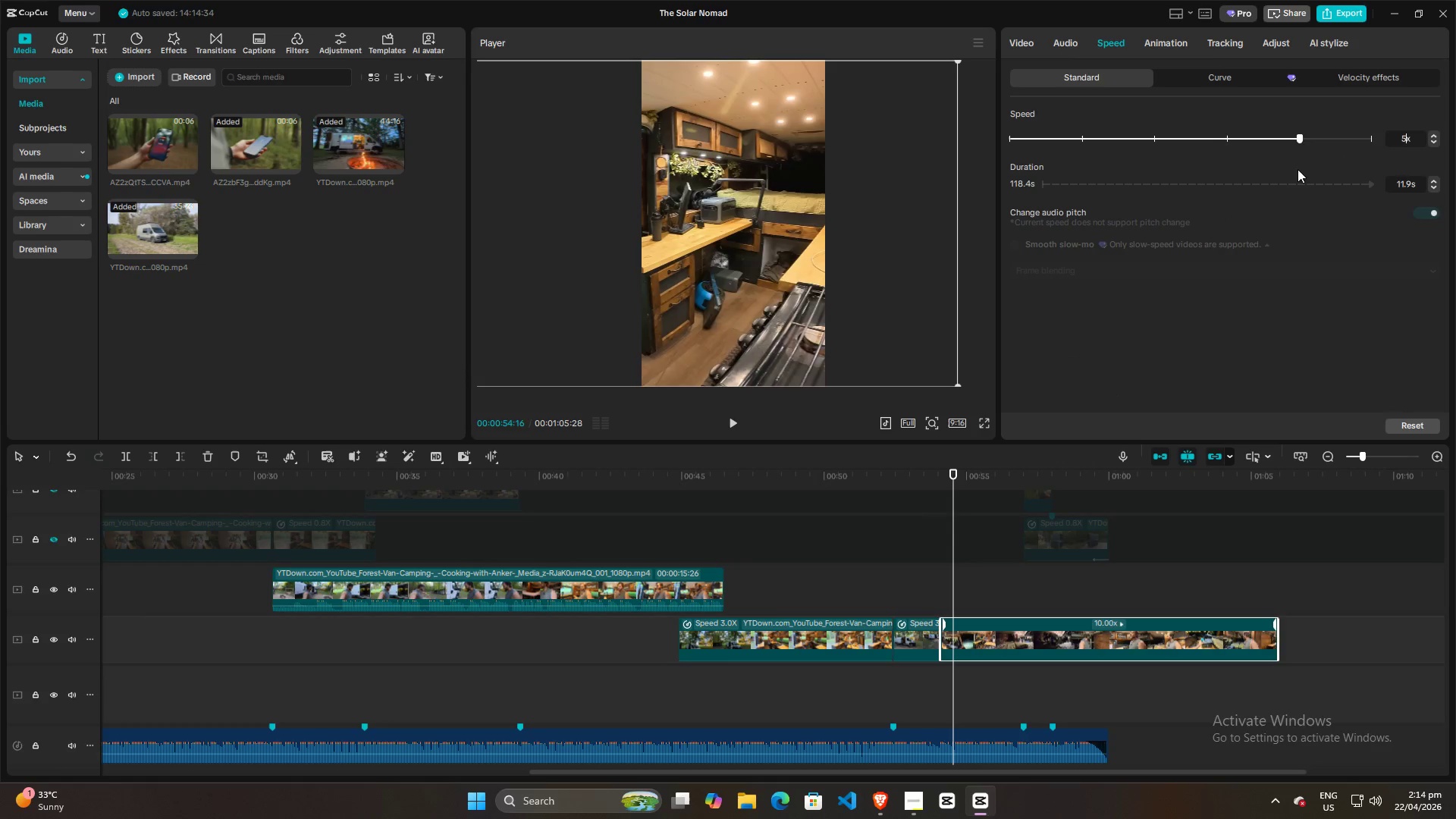 
left_click([1291, 169])
 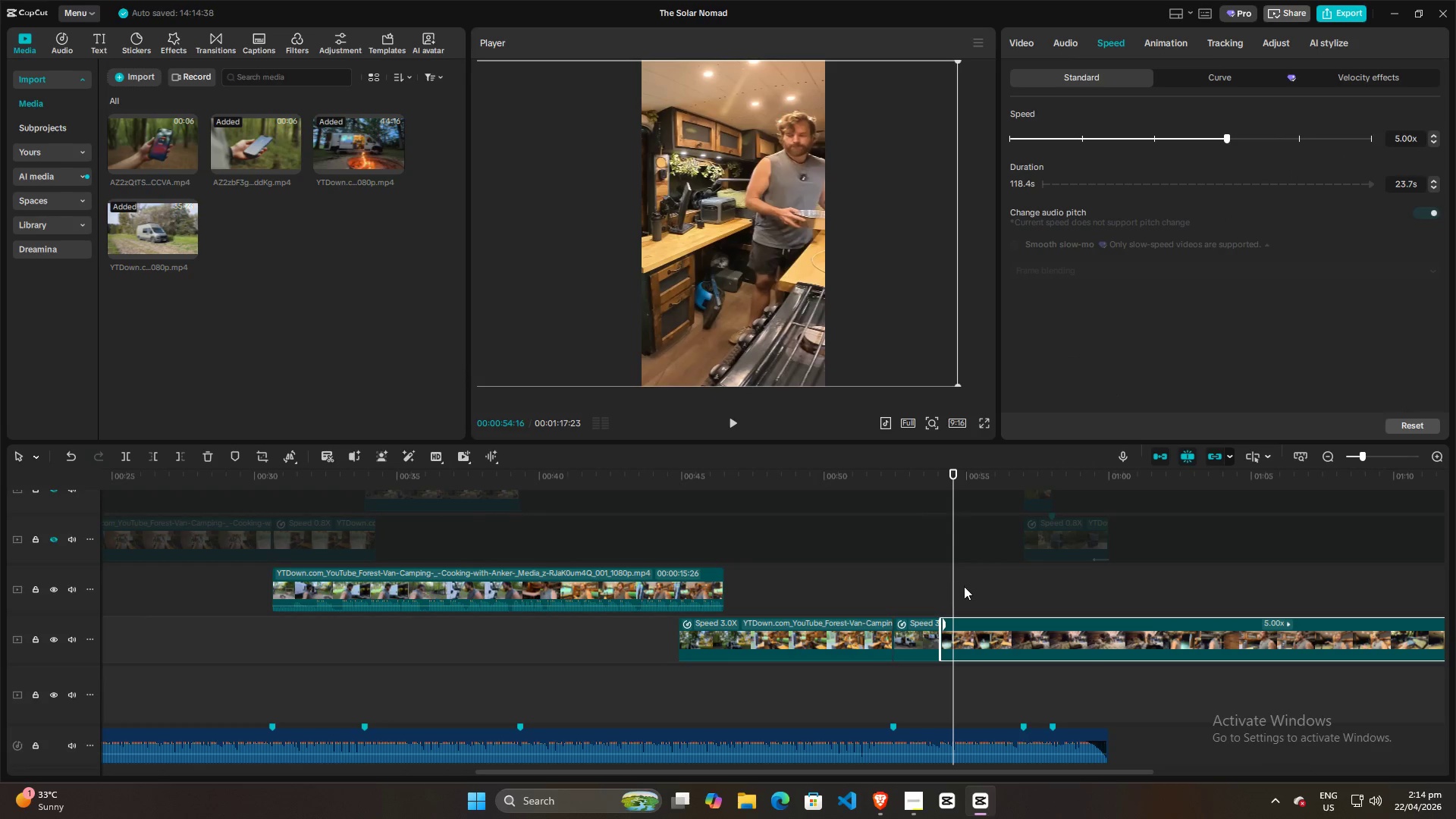 
left_click_drag(start_coordinate=[952, 585], to_coordinate=[839, 575])
 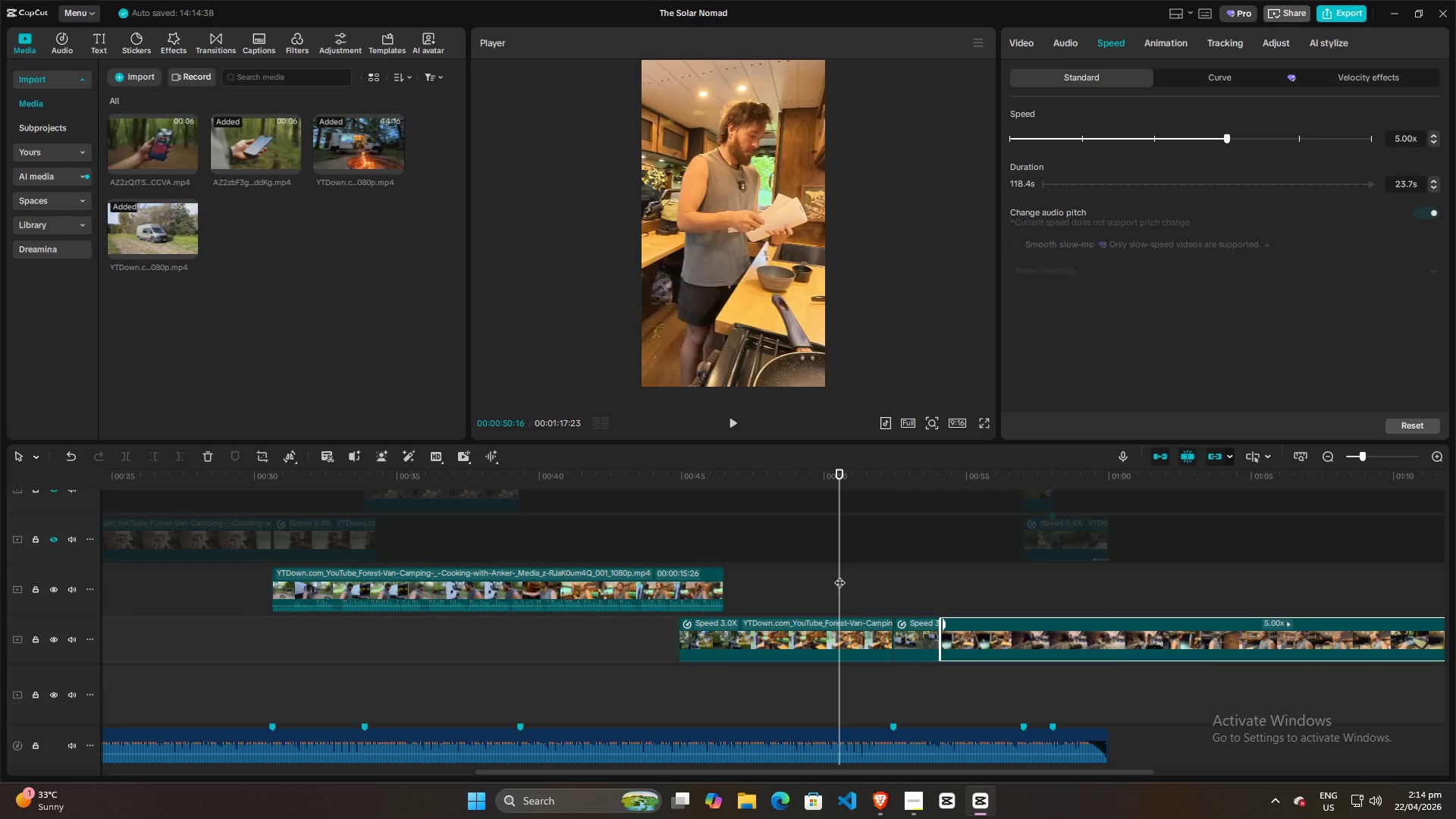 
hold_key(key=ControlLeft, duration=1.23)
scroll: coordinate [839, 575], scroll_direction: down, amount: 13.0
 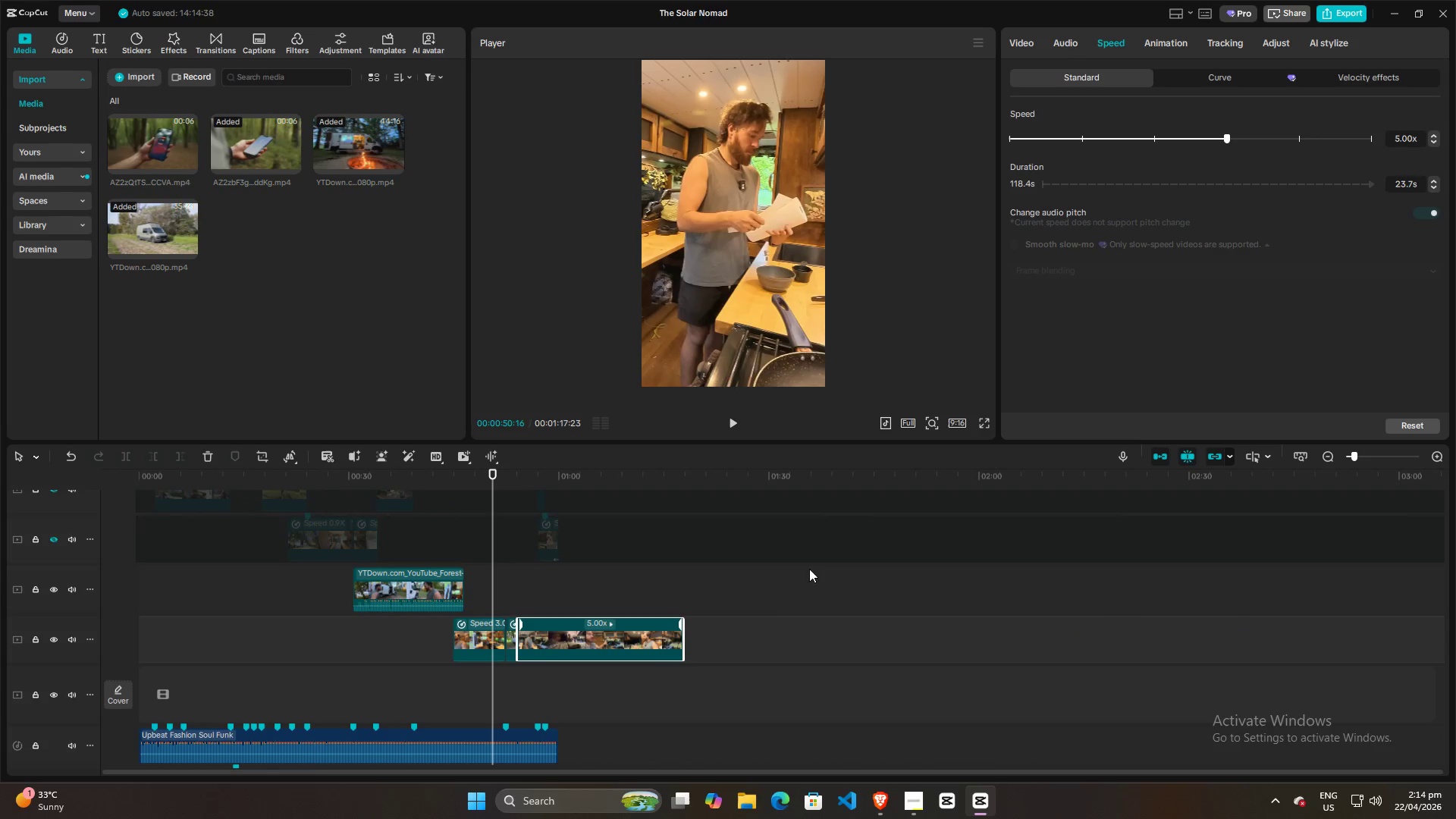 
key(Space)
 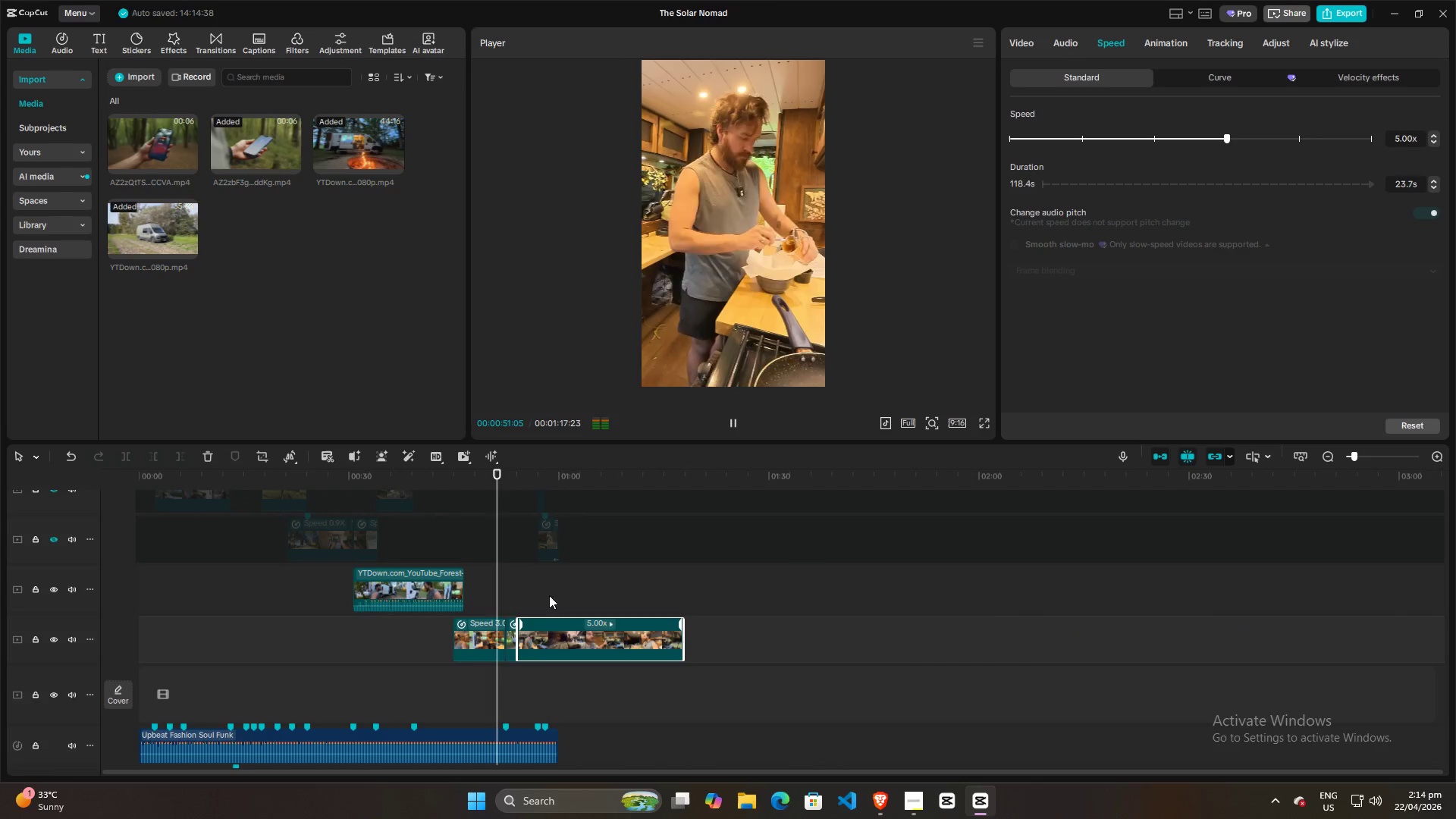 
left_click([480, 558])
 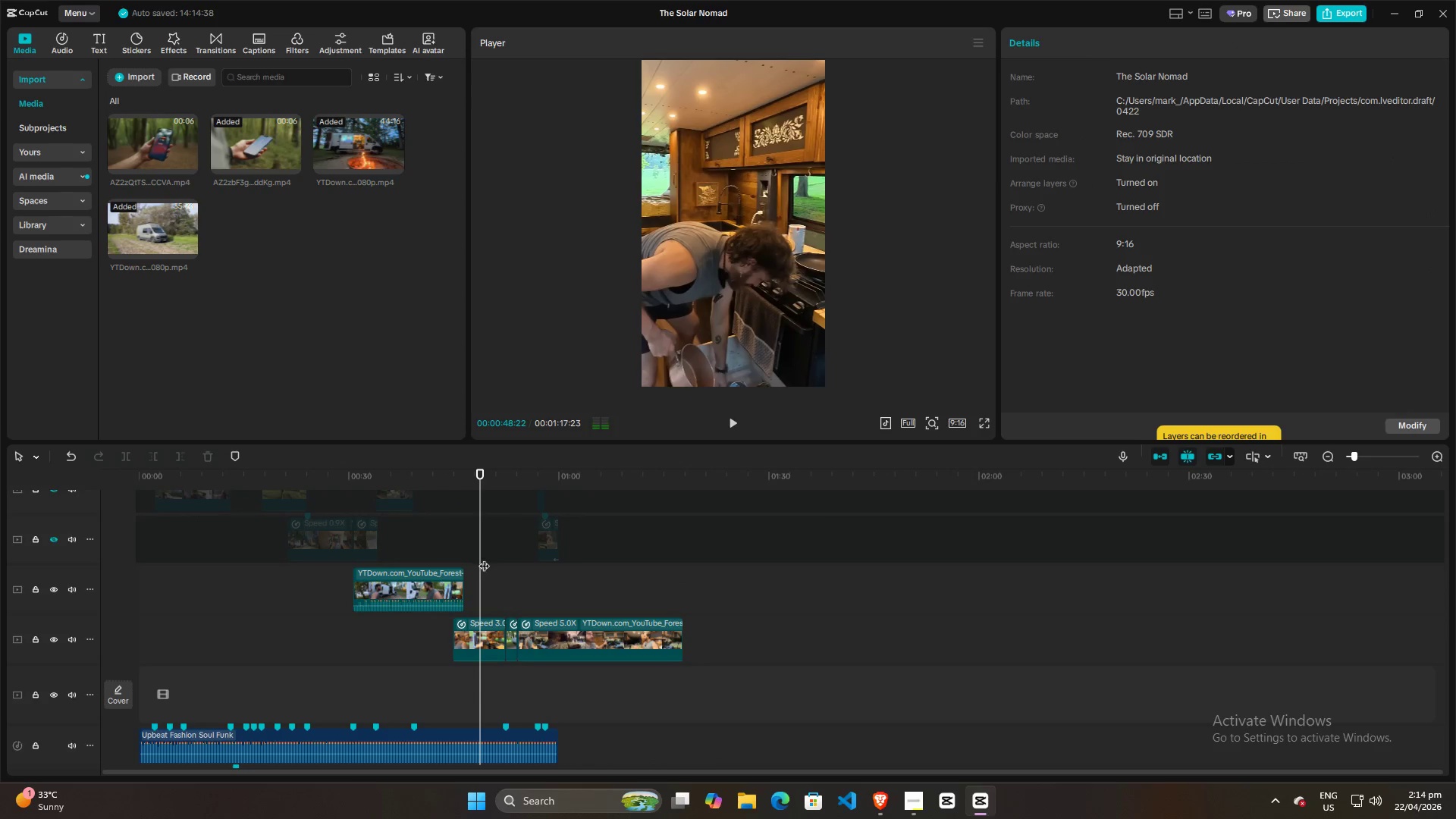 
key(Space)
 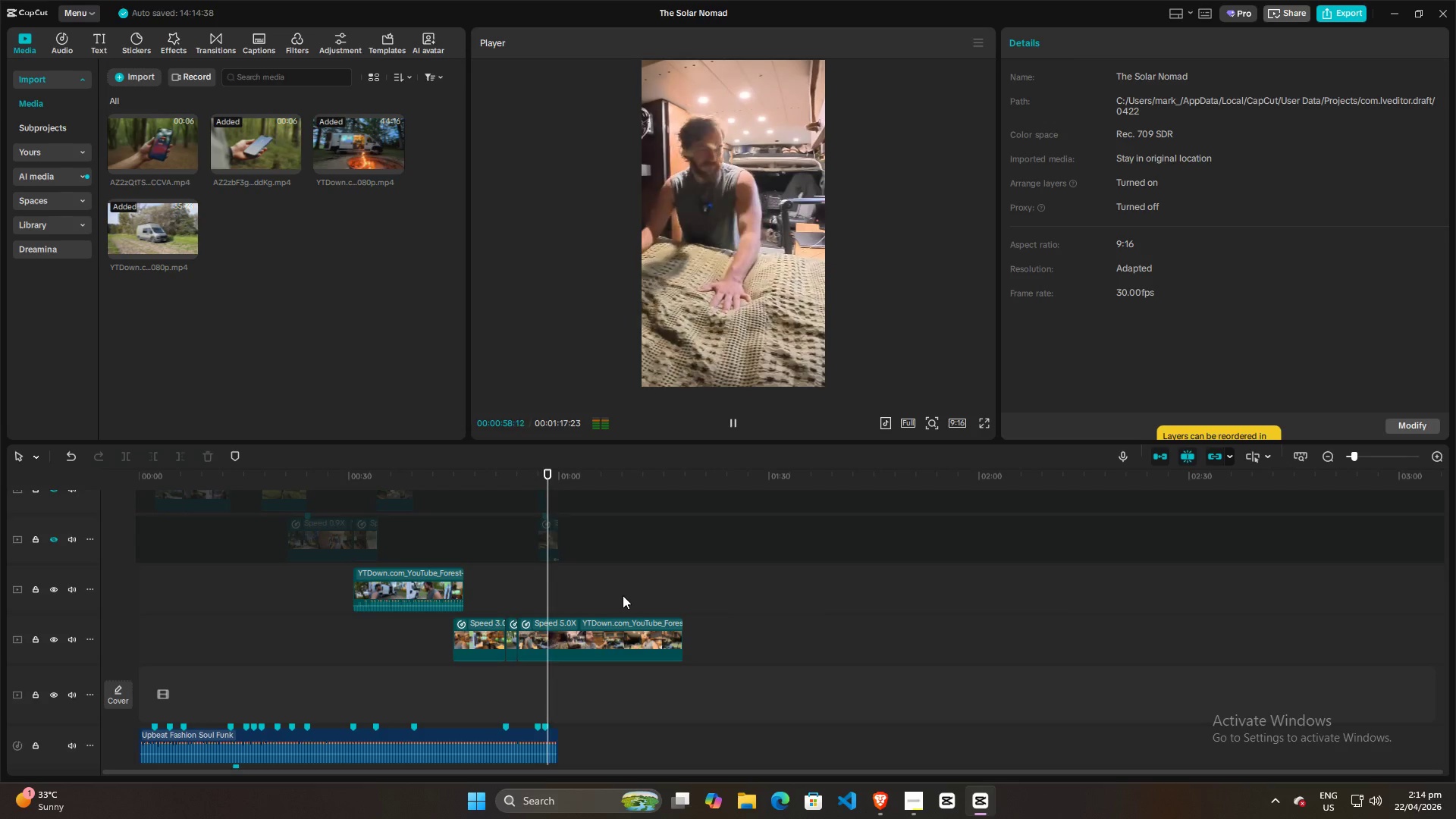 
wait(14.73)
 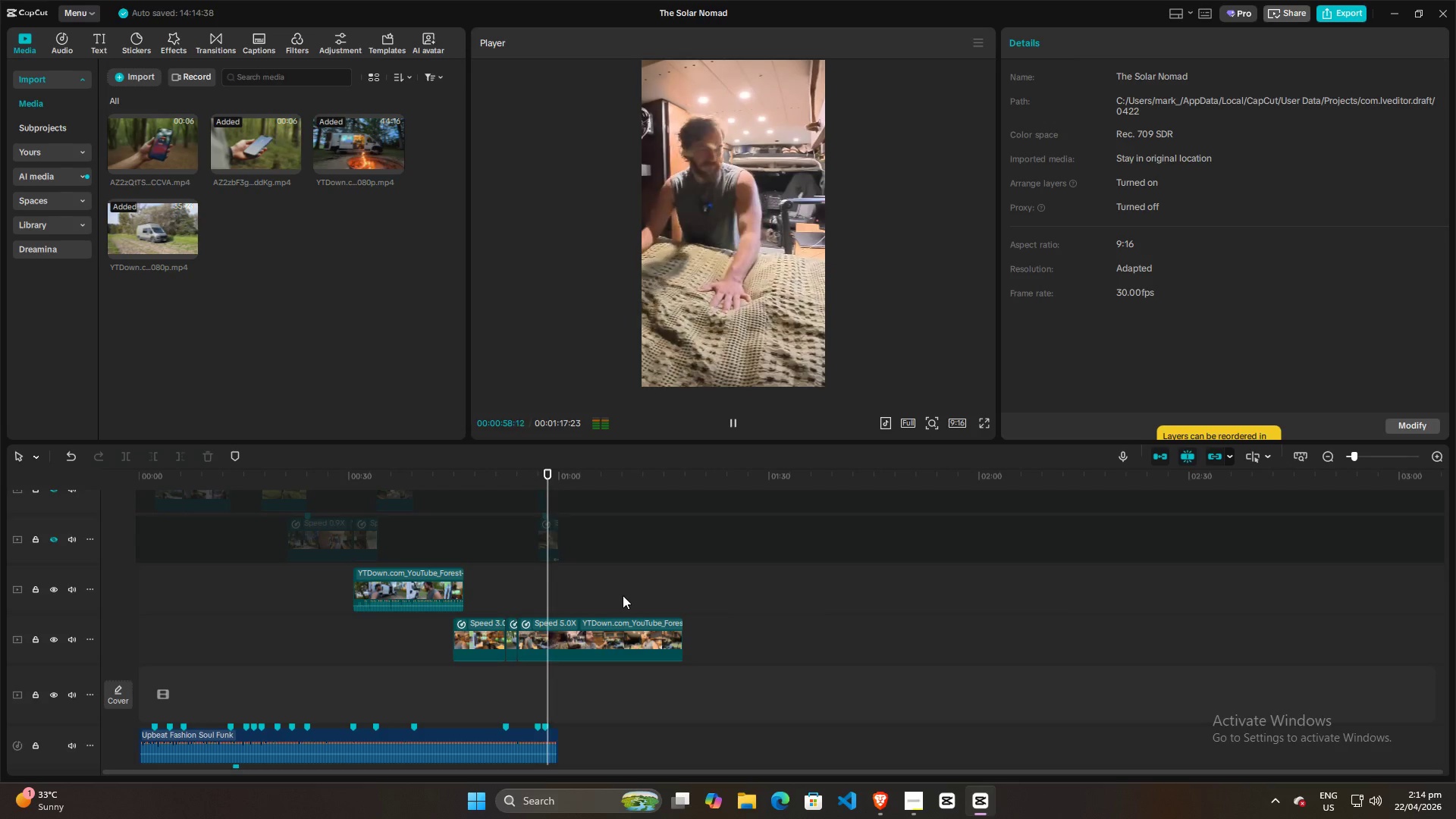 
key(Space)
 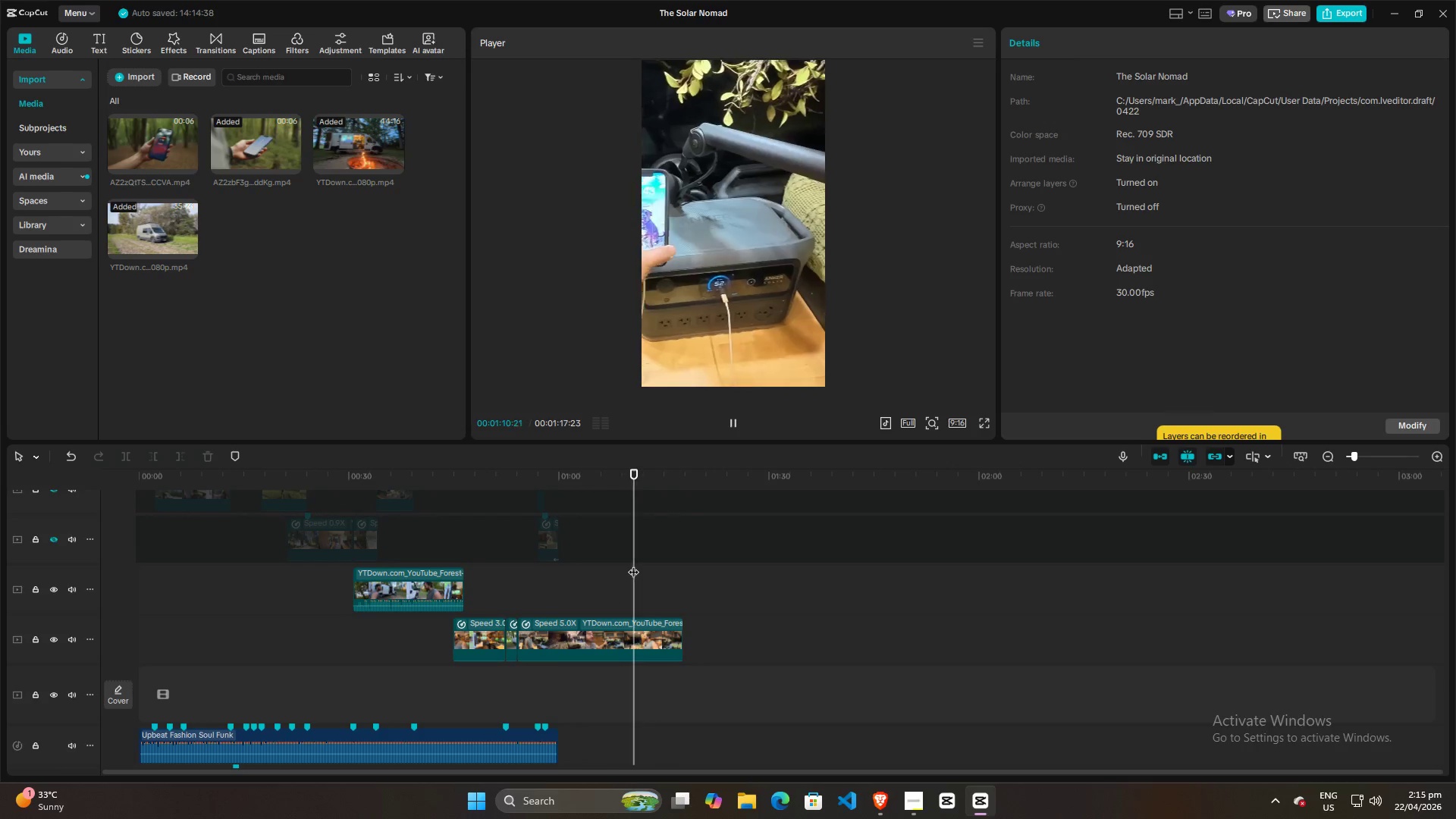 
left_click_drag(start_coordinate=[633, 564], to_coordinate=[669, 563])
 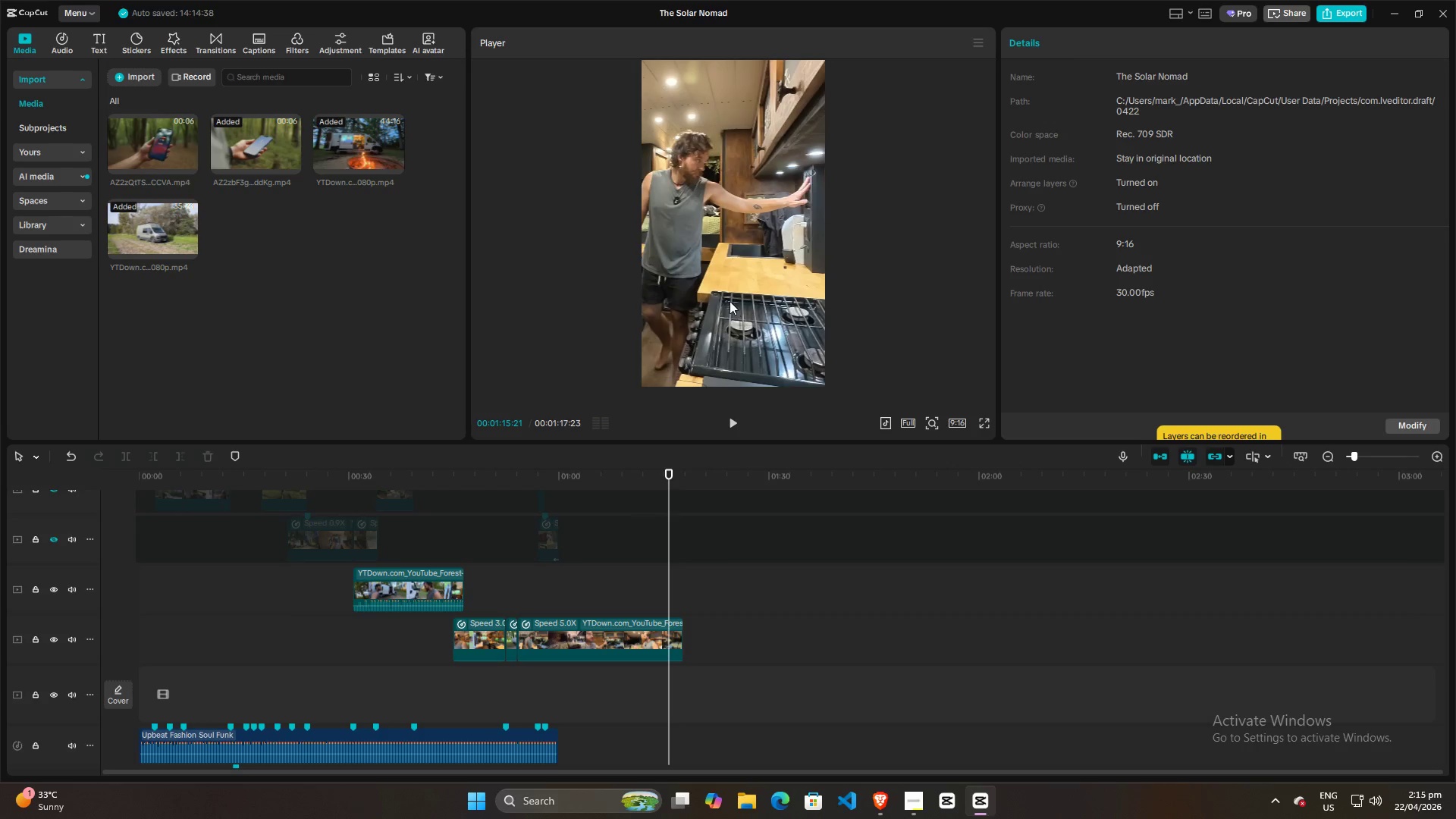 
left_click_drag(start_coordinate=[729, 300], to_coordinate=[801, 299])
 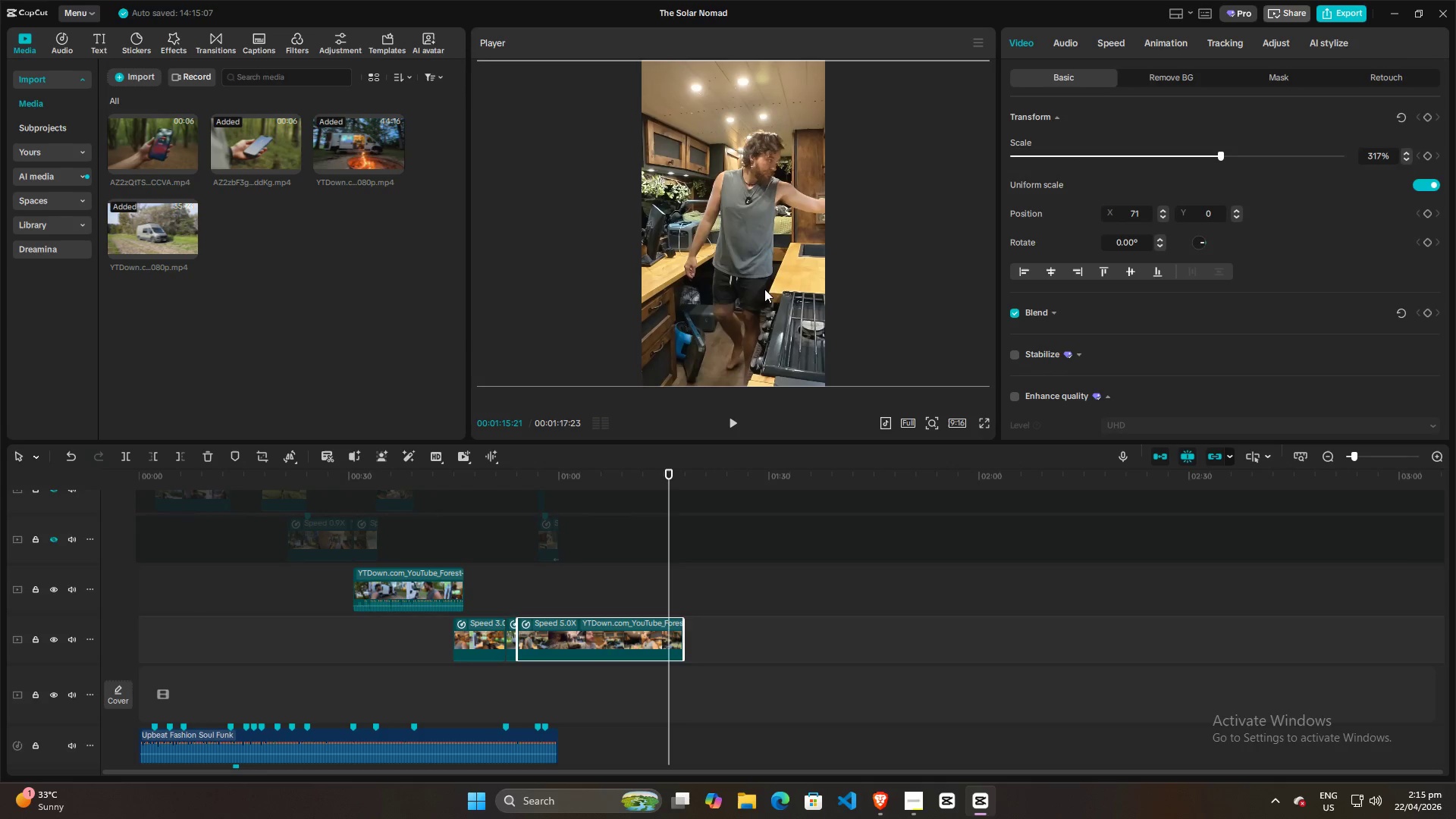 
left_click_drag(start_coordinate=[761, 289], to_coordinate=[786, 285])
 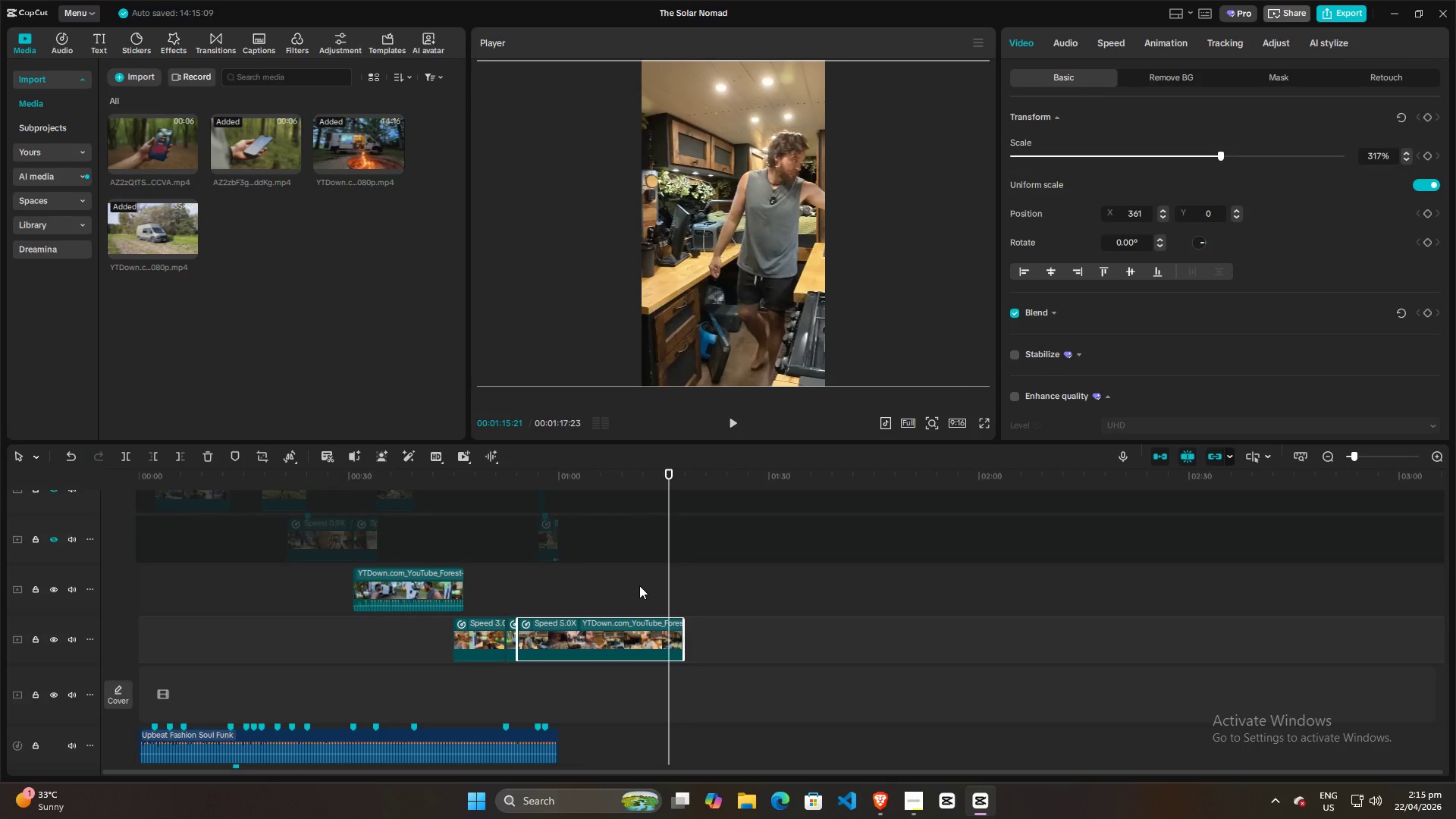 
left_click([632, 580])
 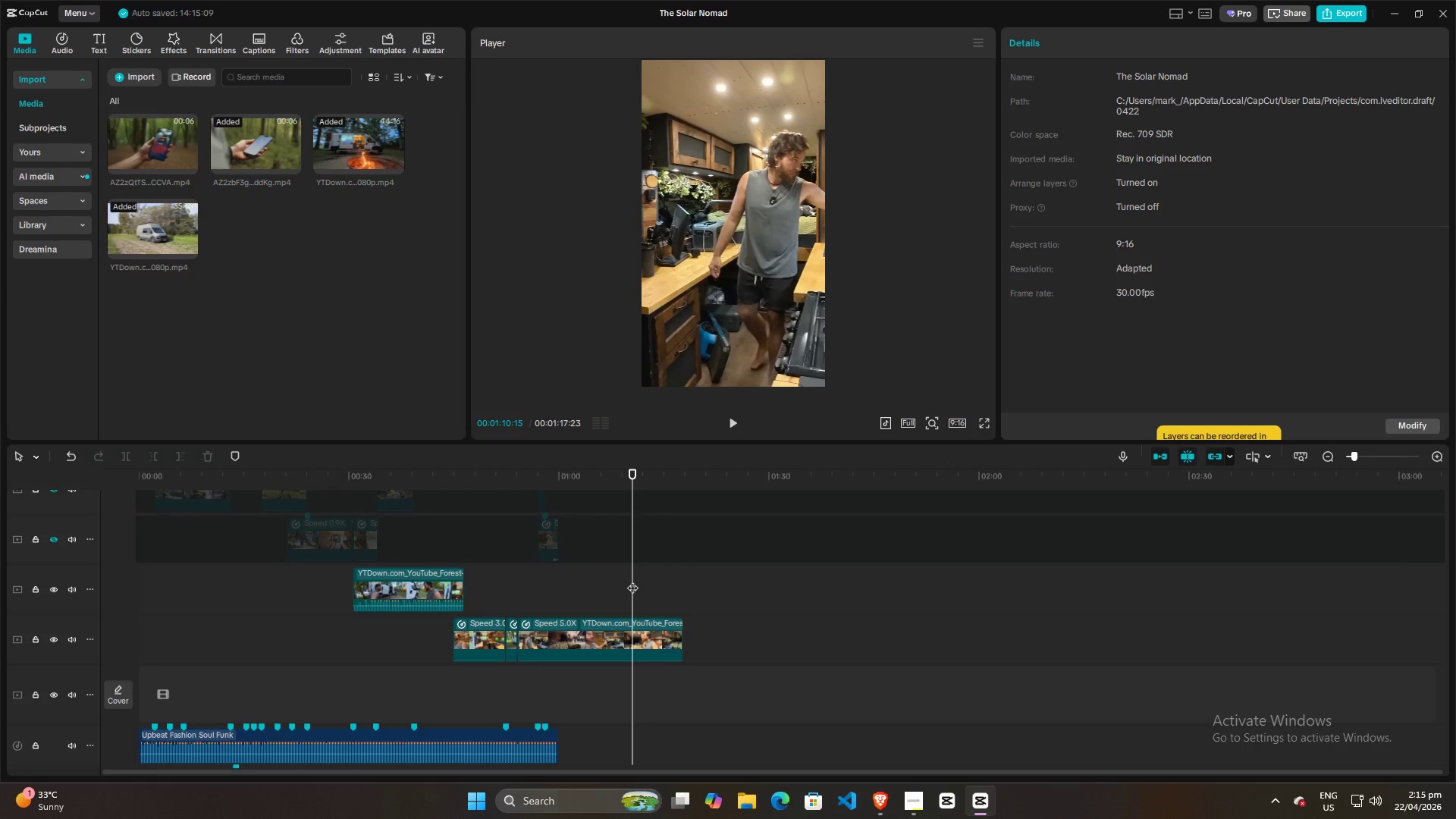 
key(Space)
 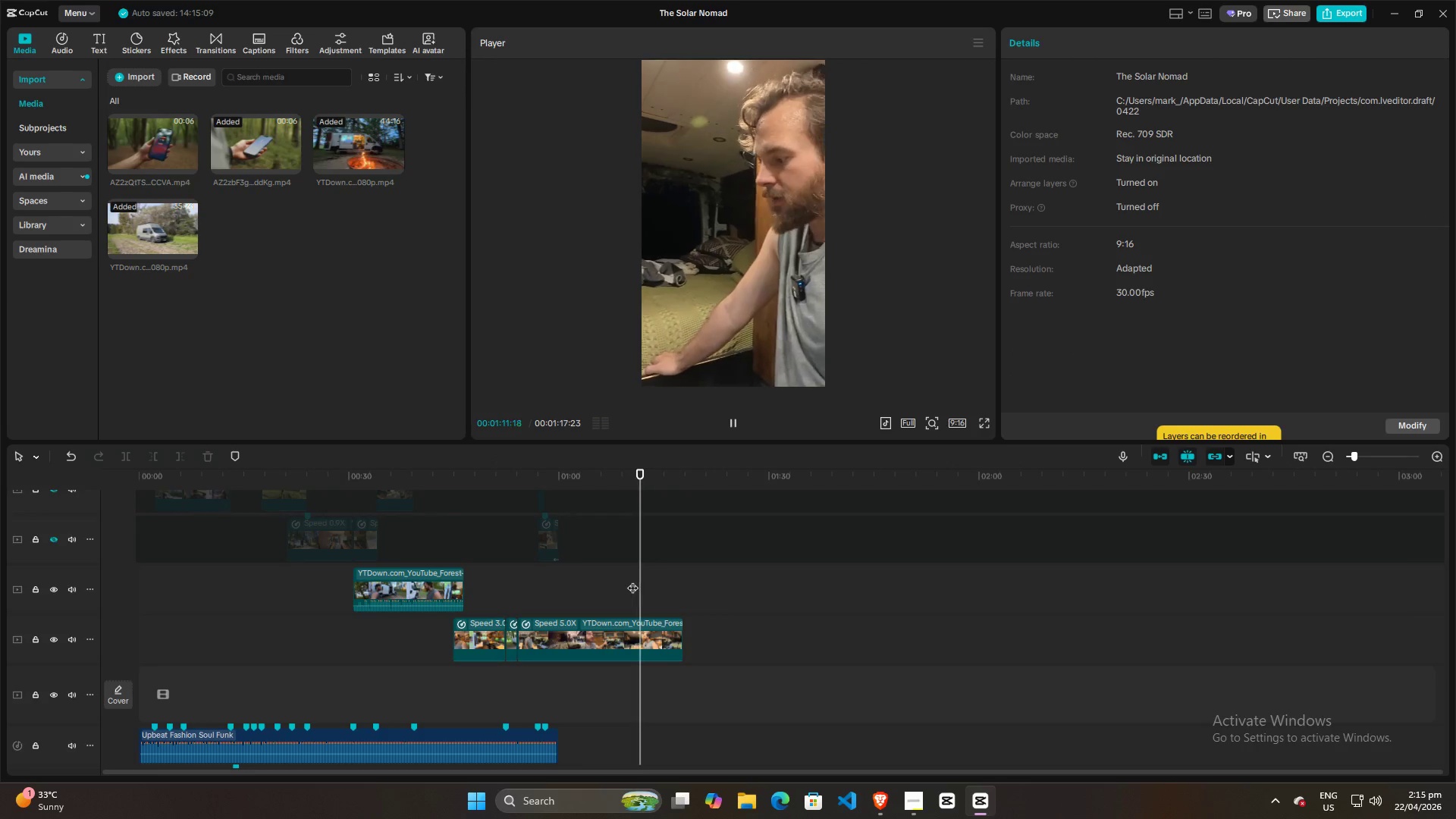 
key(Space)
 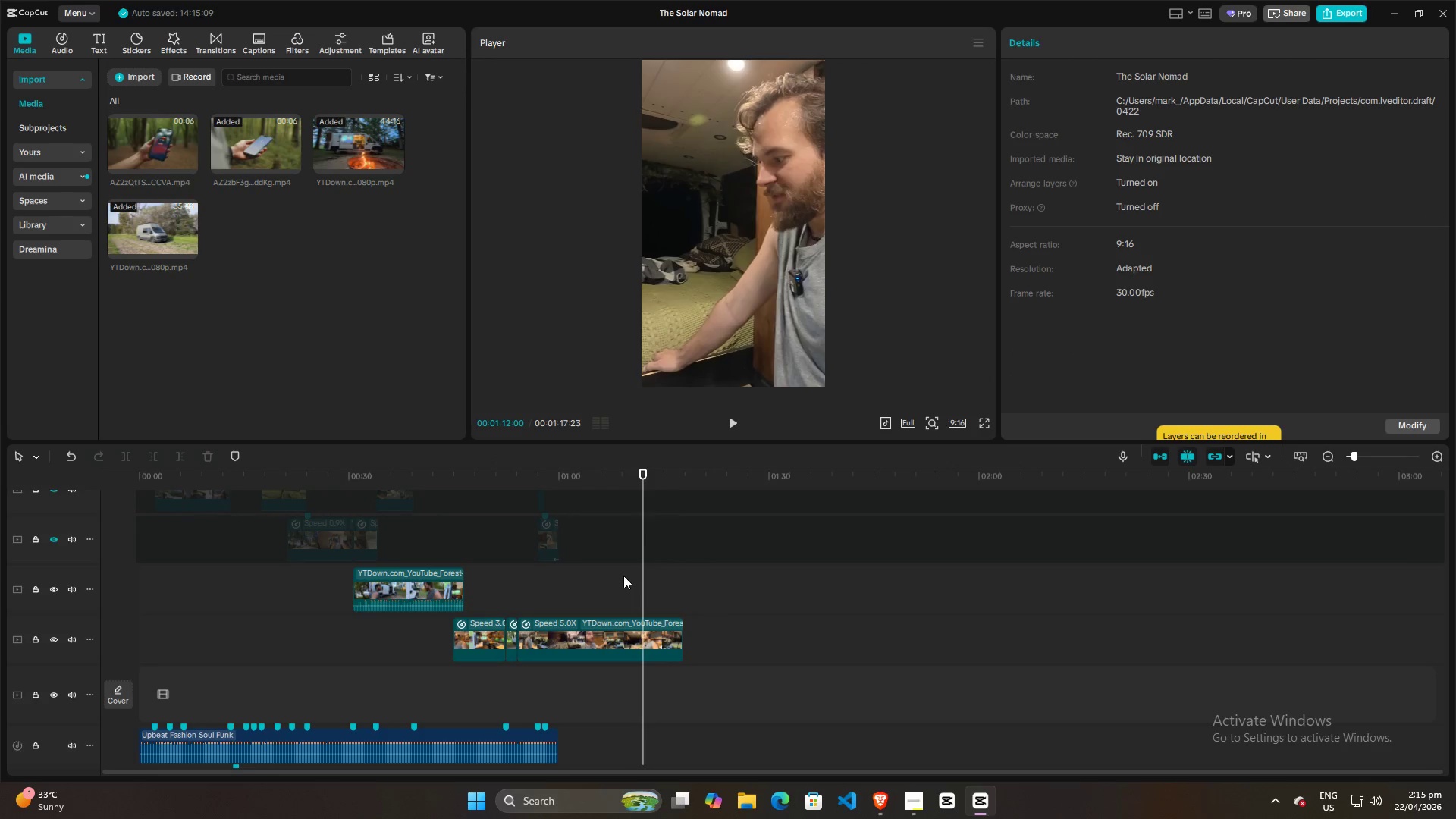 
left_click([623, 576])
 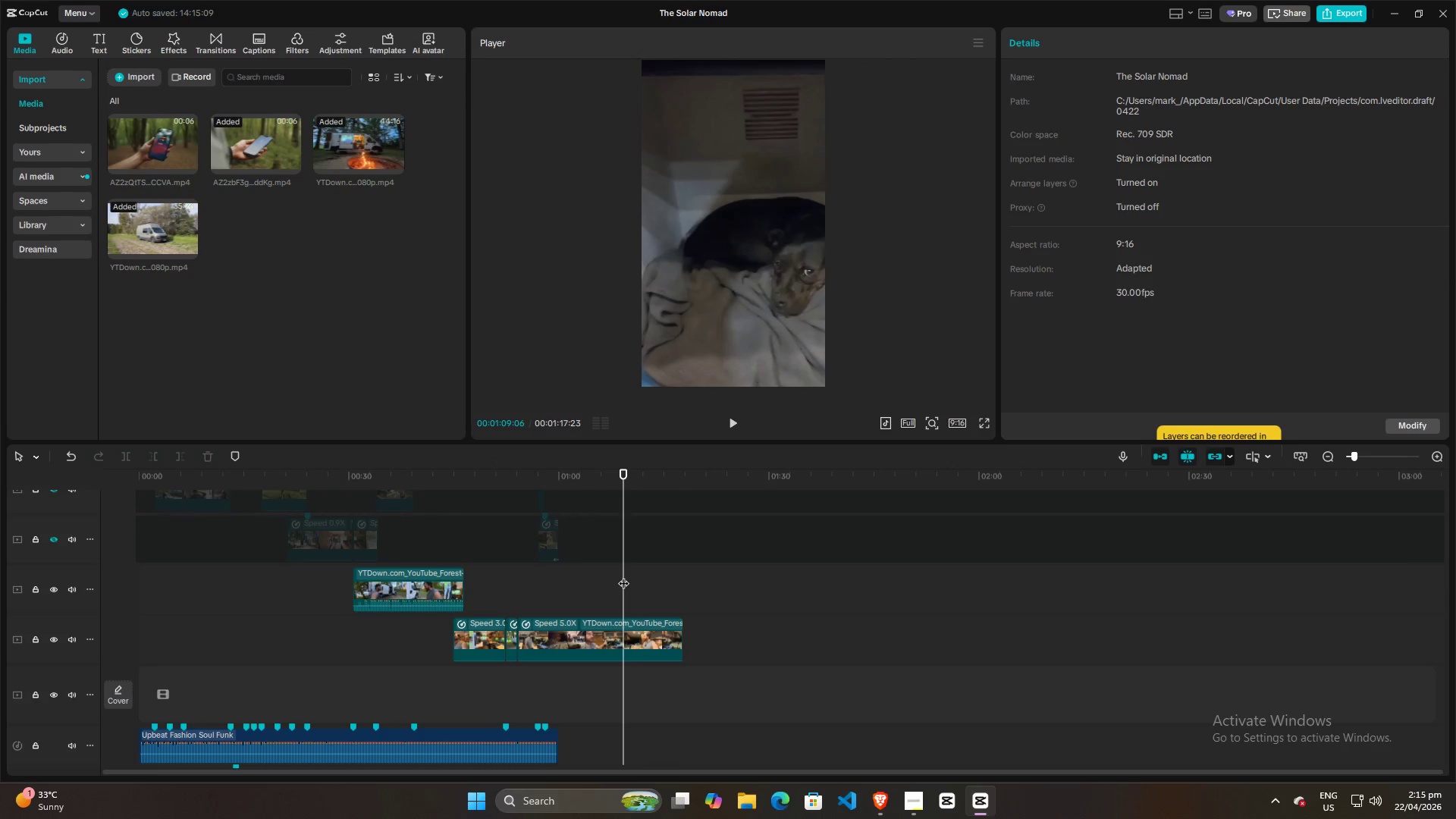 
key(Space)
 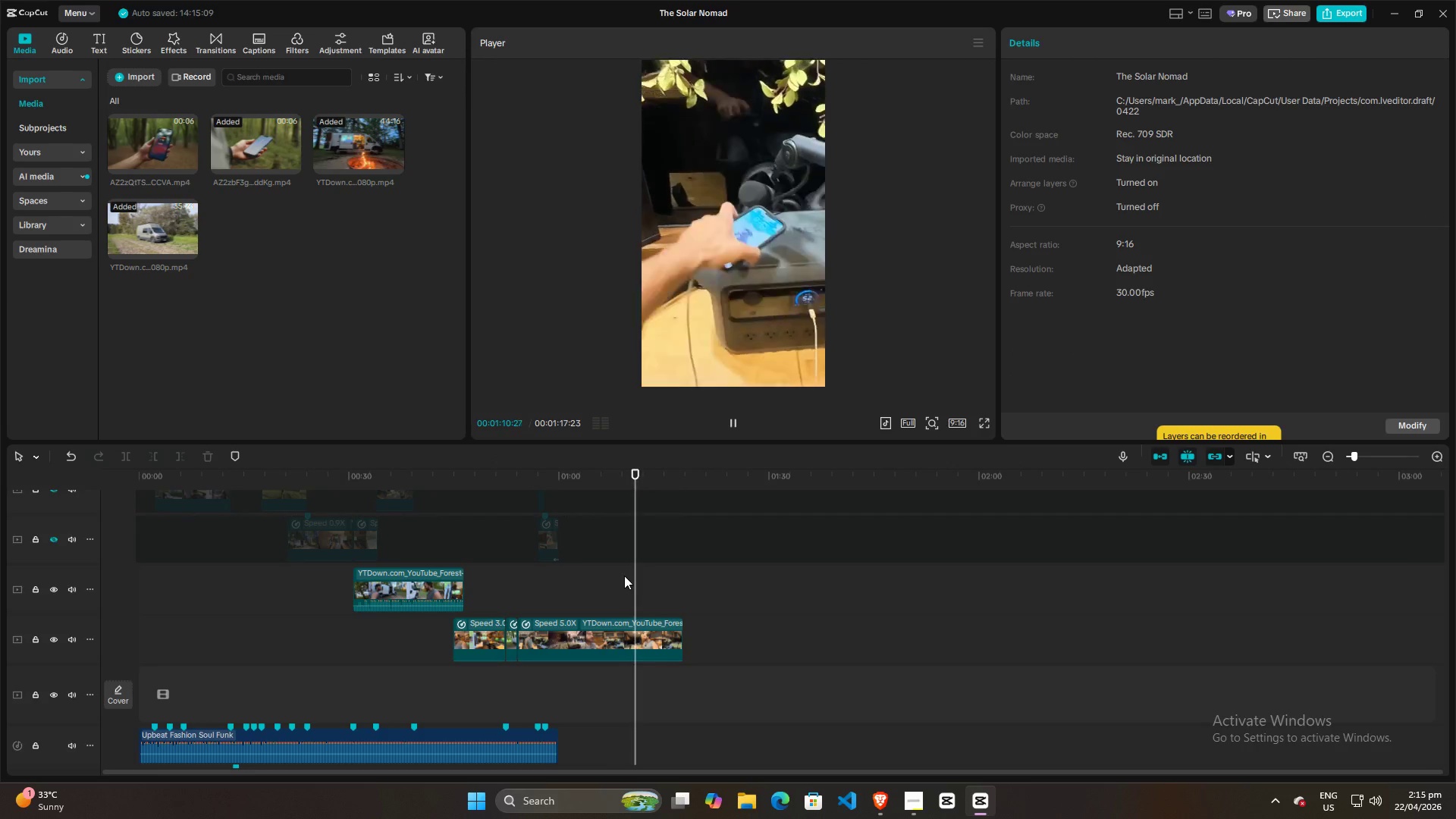 
key(Space)
 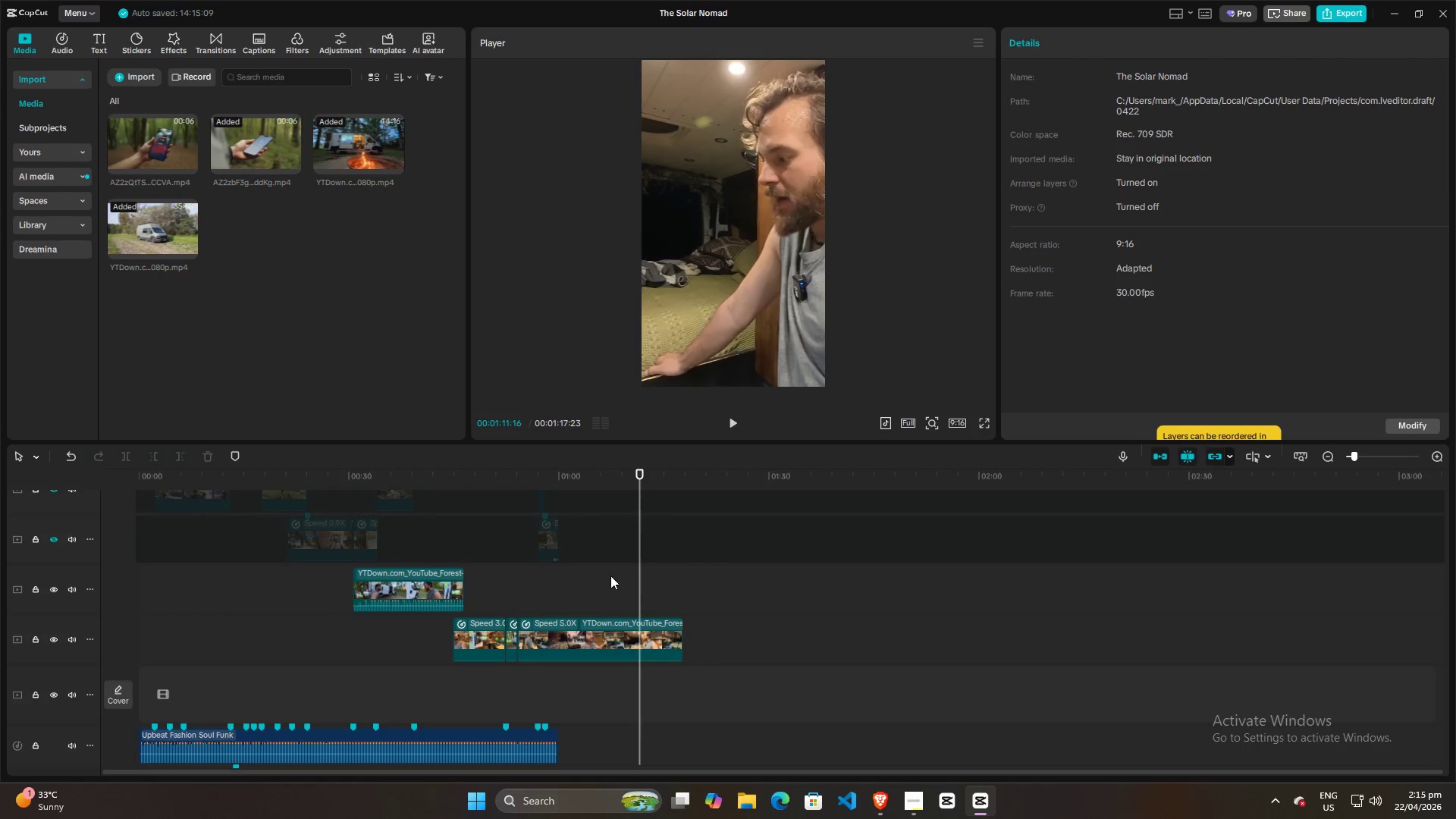 
left_click([596, 576])
 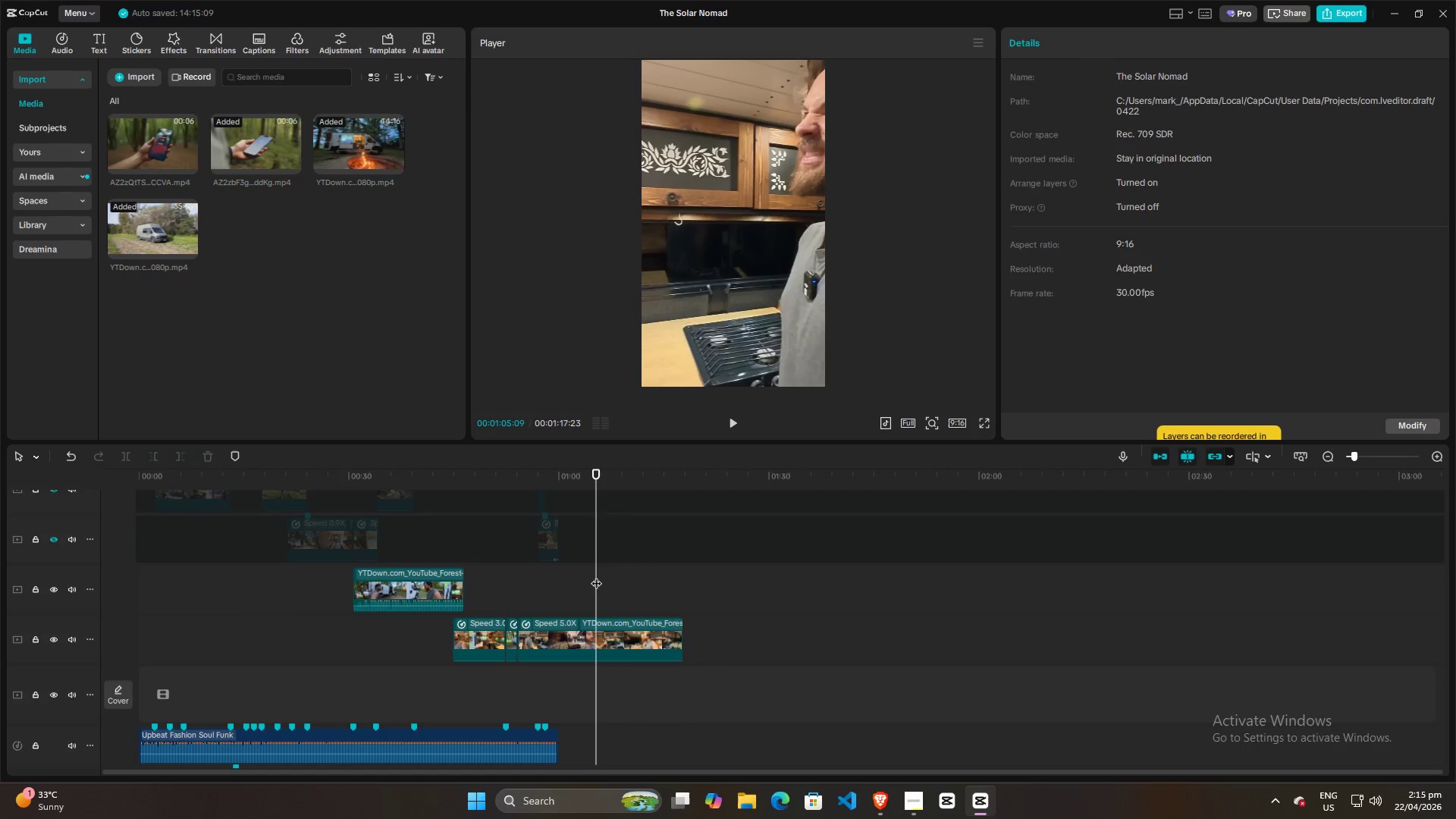 
key(Space)
 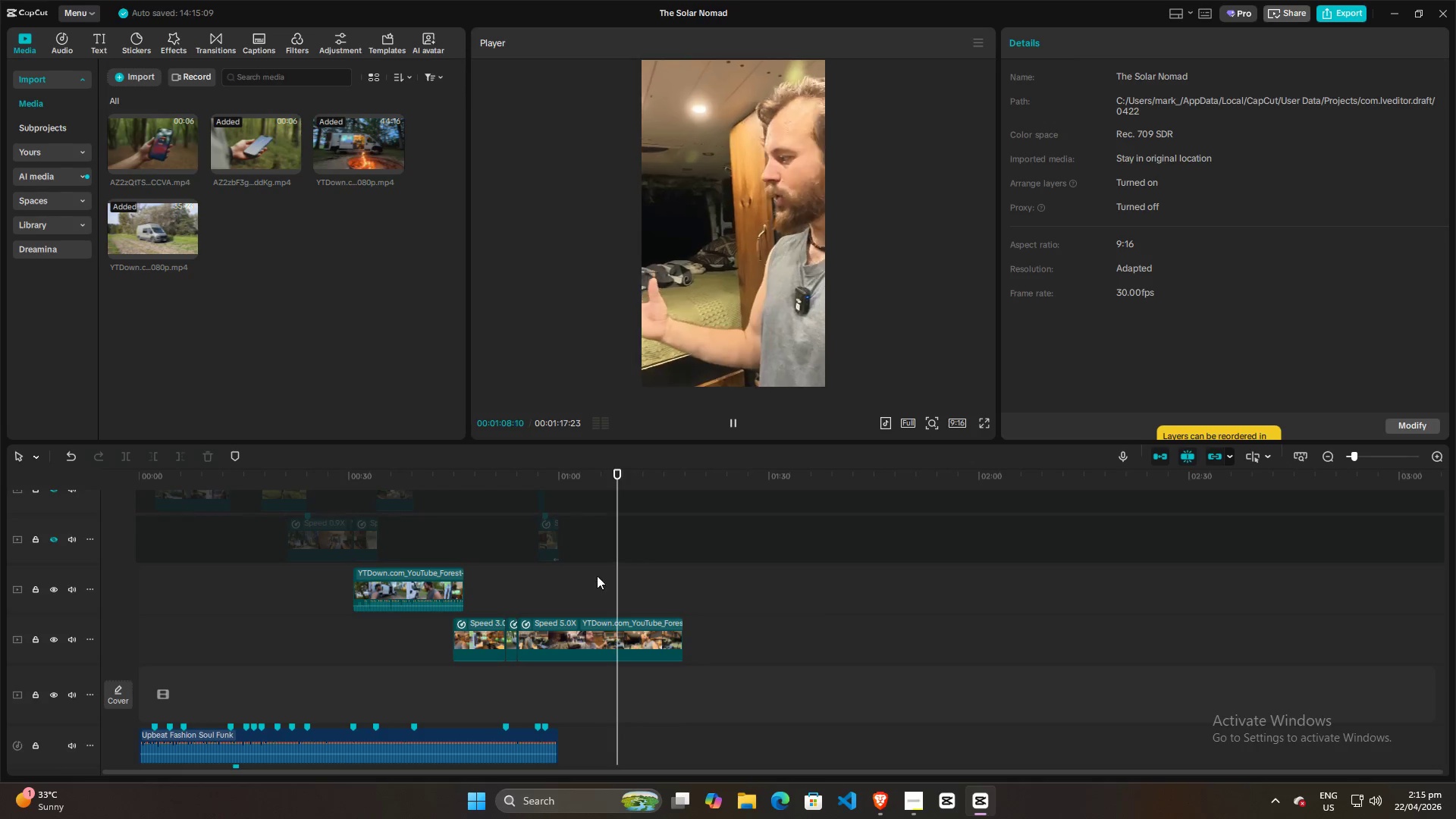 
key(Space)
 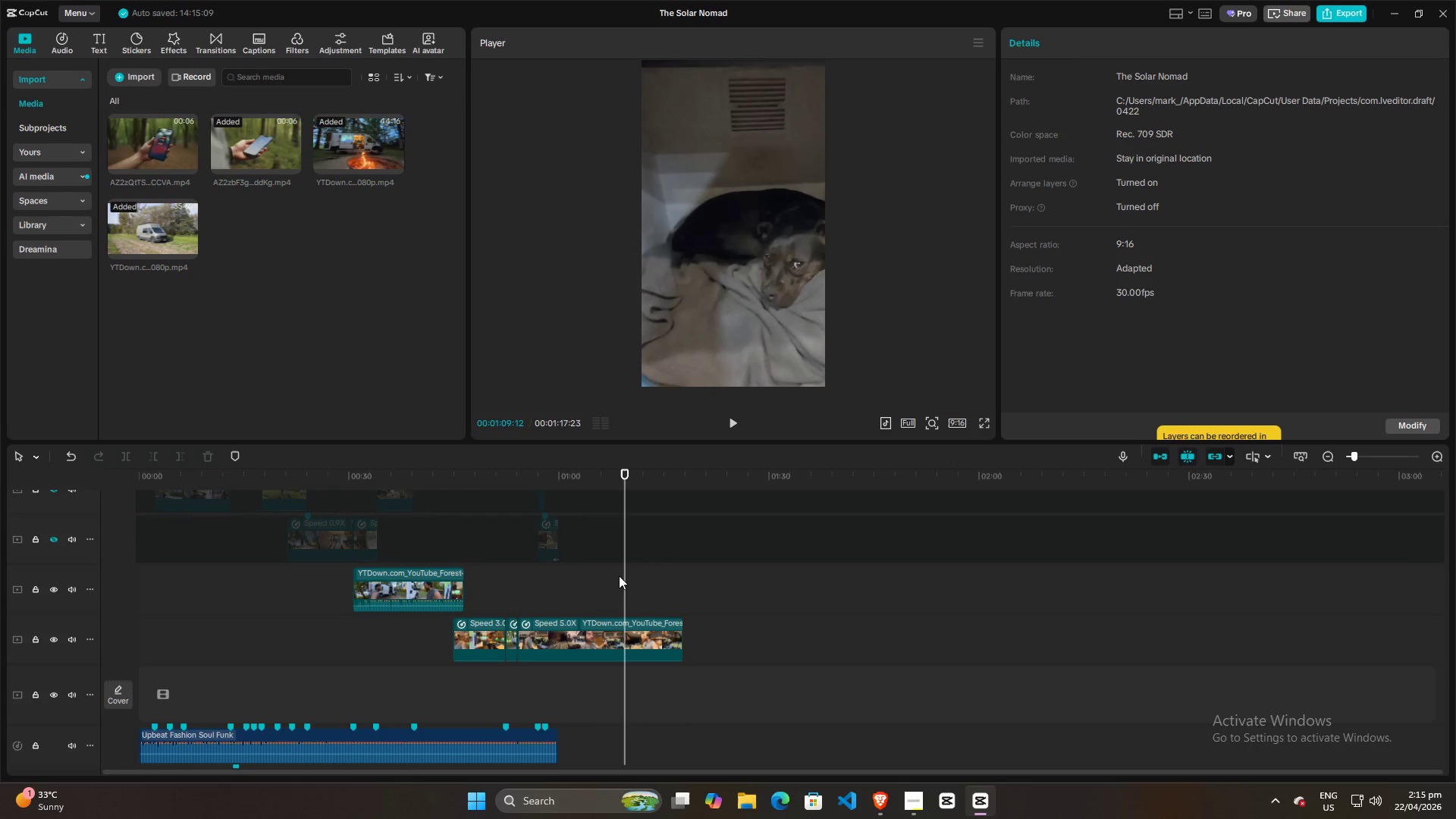 
key(Space)
 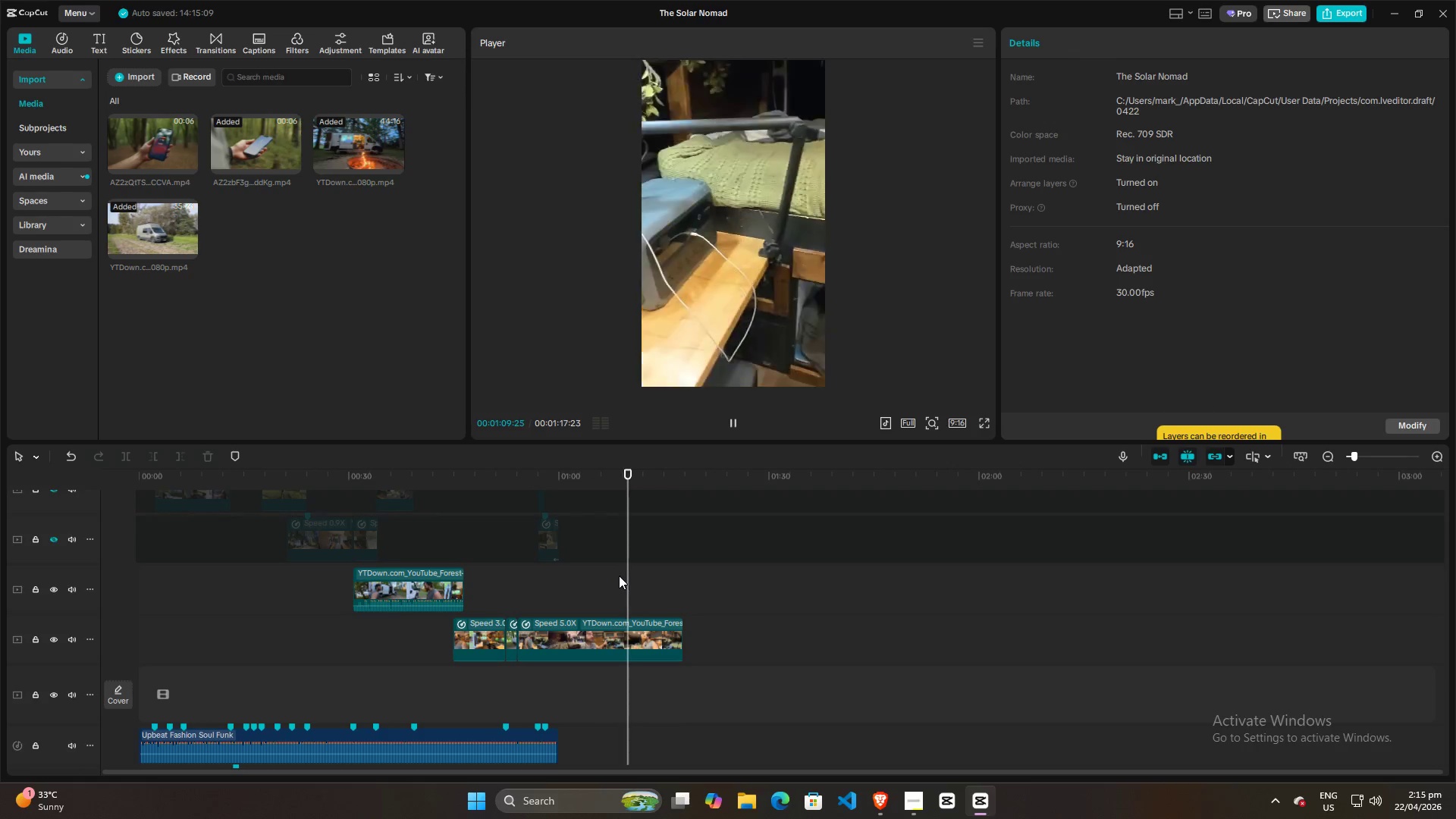 
key(Space)
 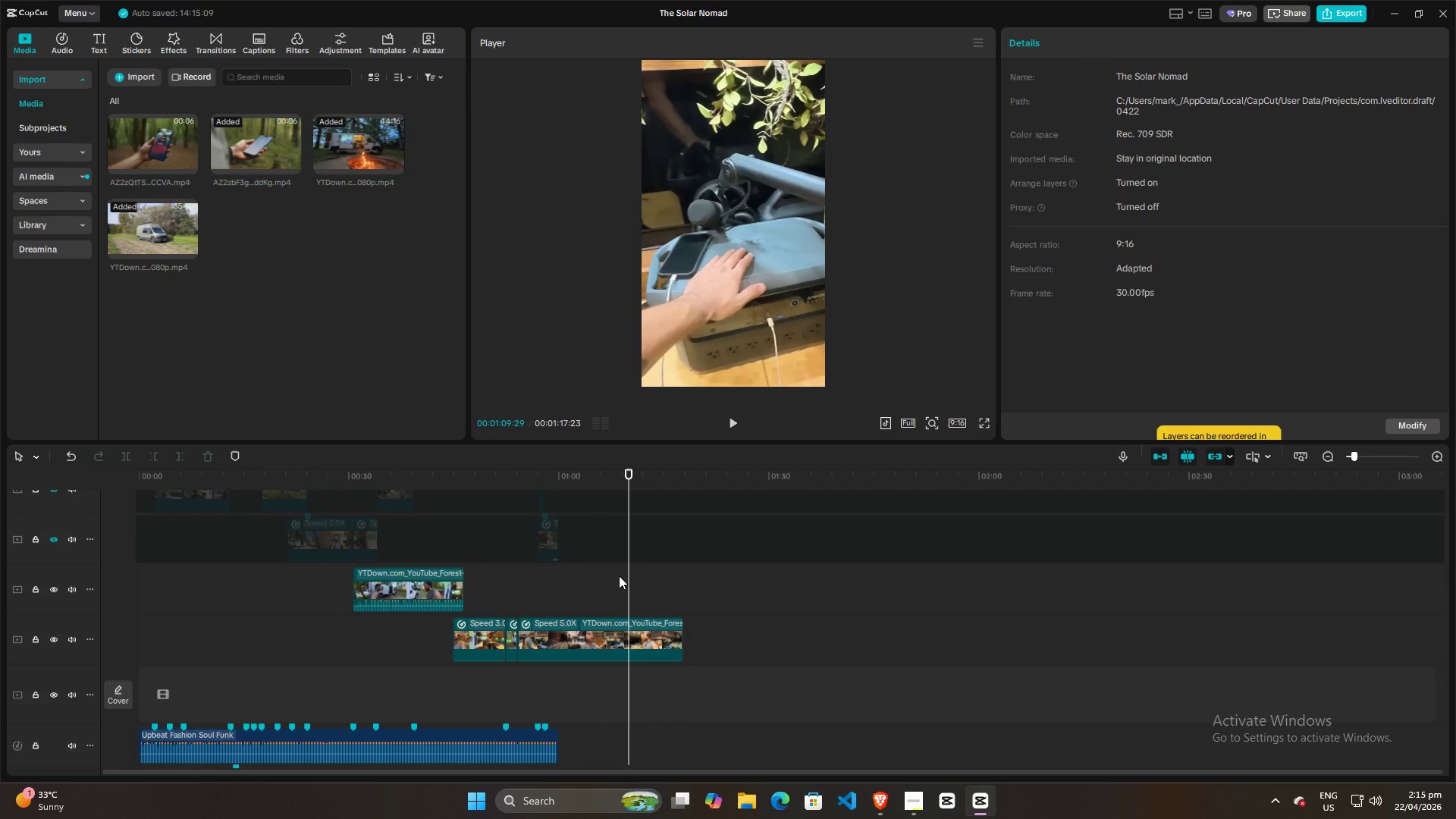 
left_click([619, 576])
 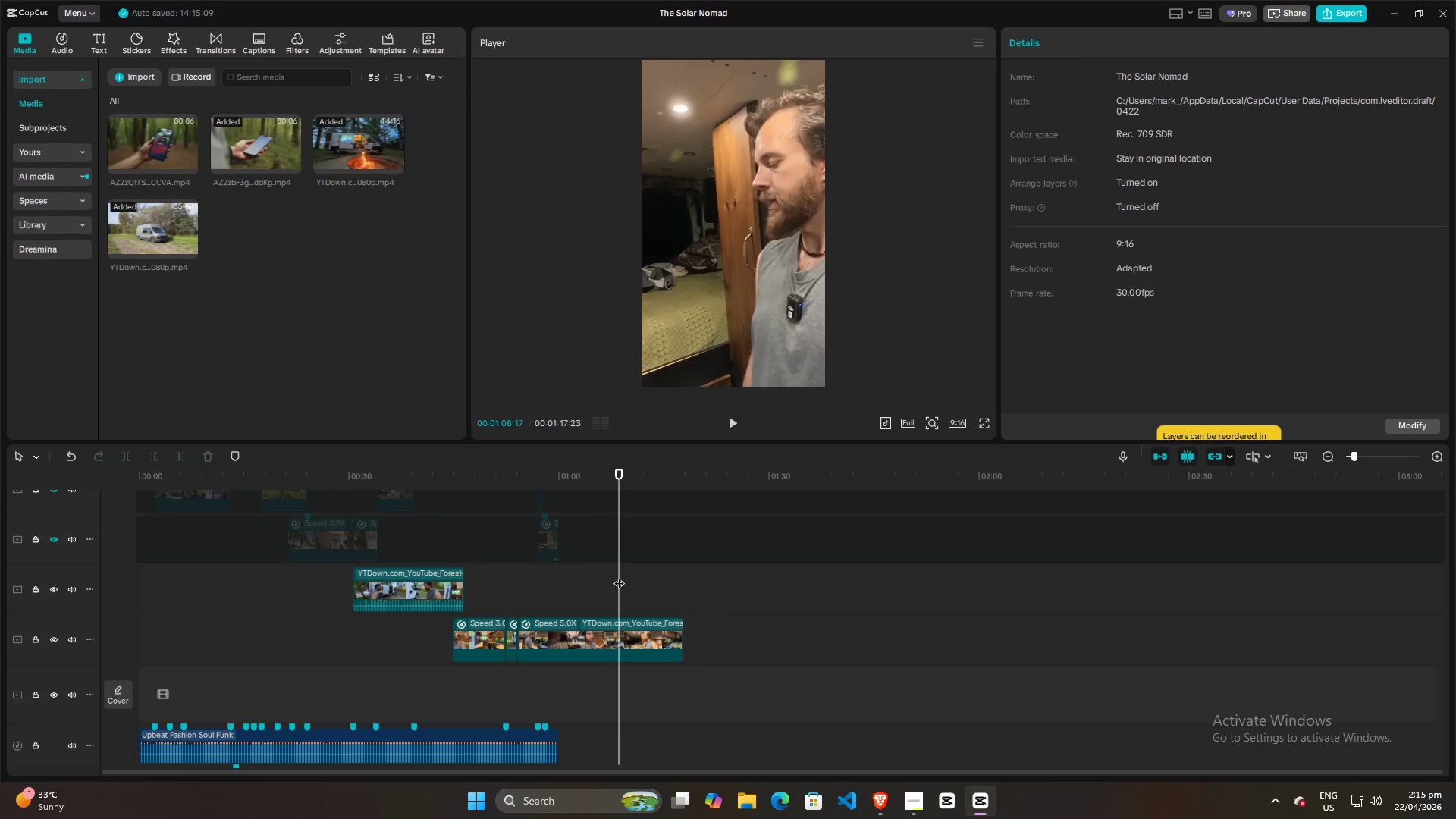 
key(Space)
 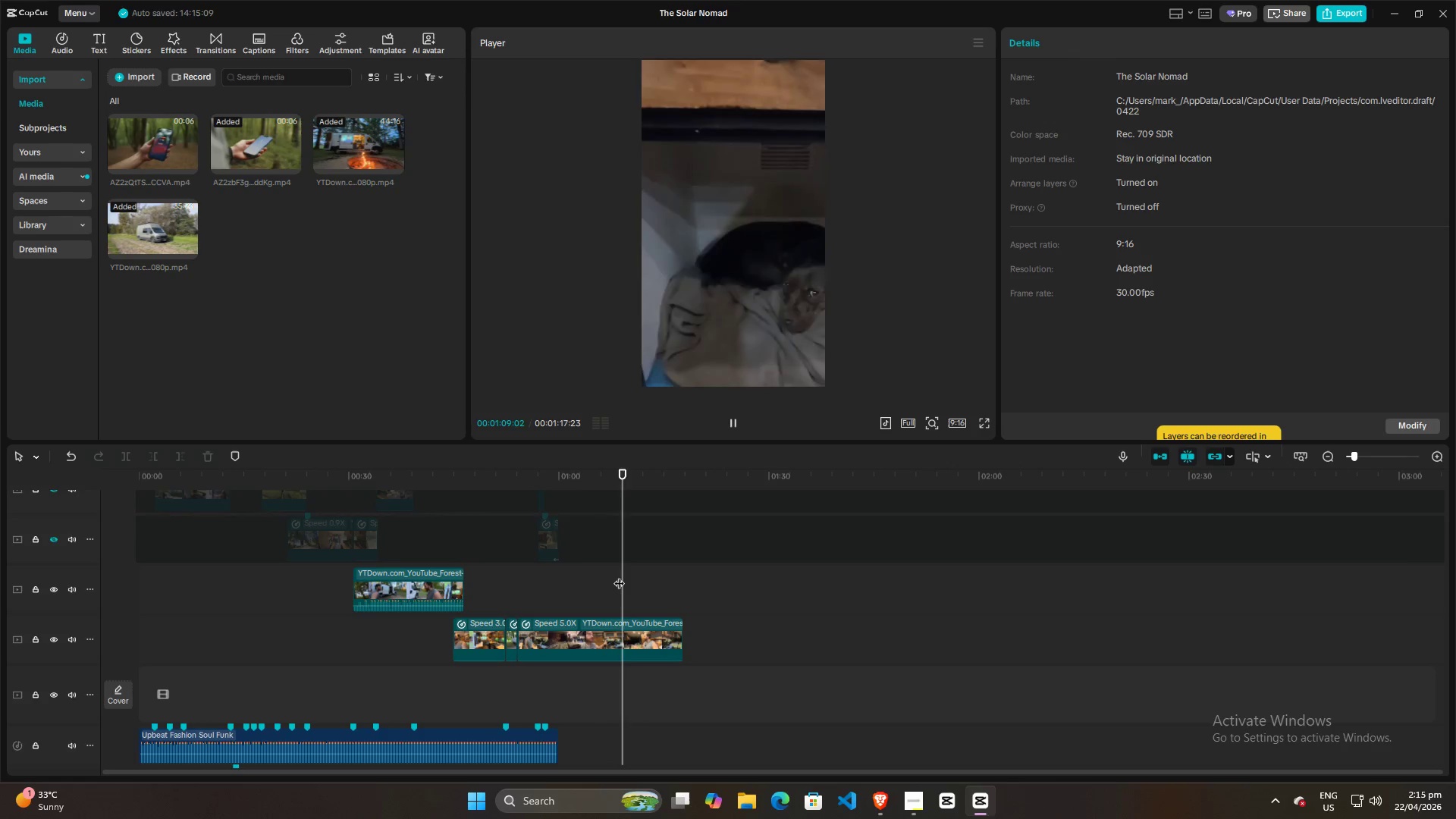 
key(Space)
 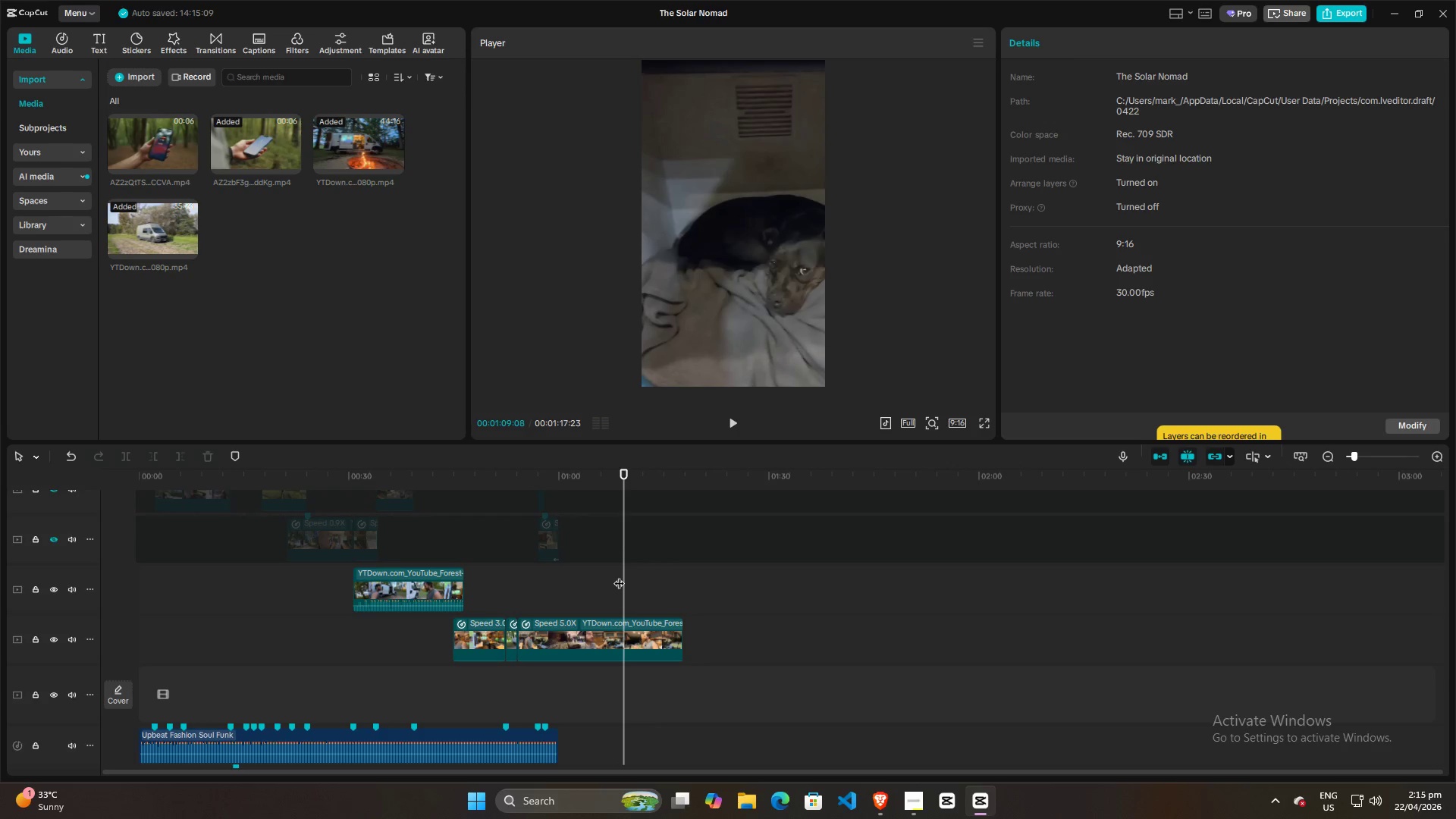 
left_click([619, 576])
 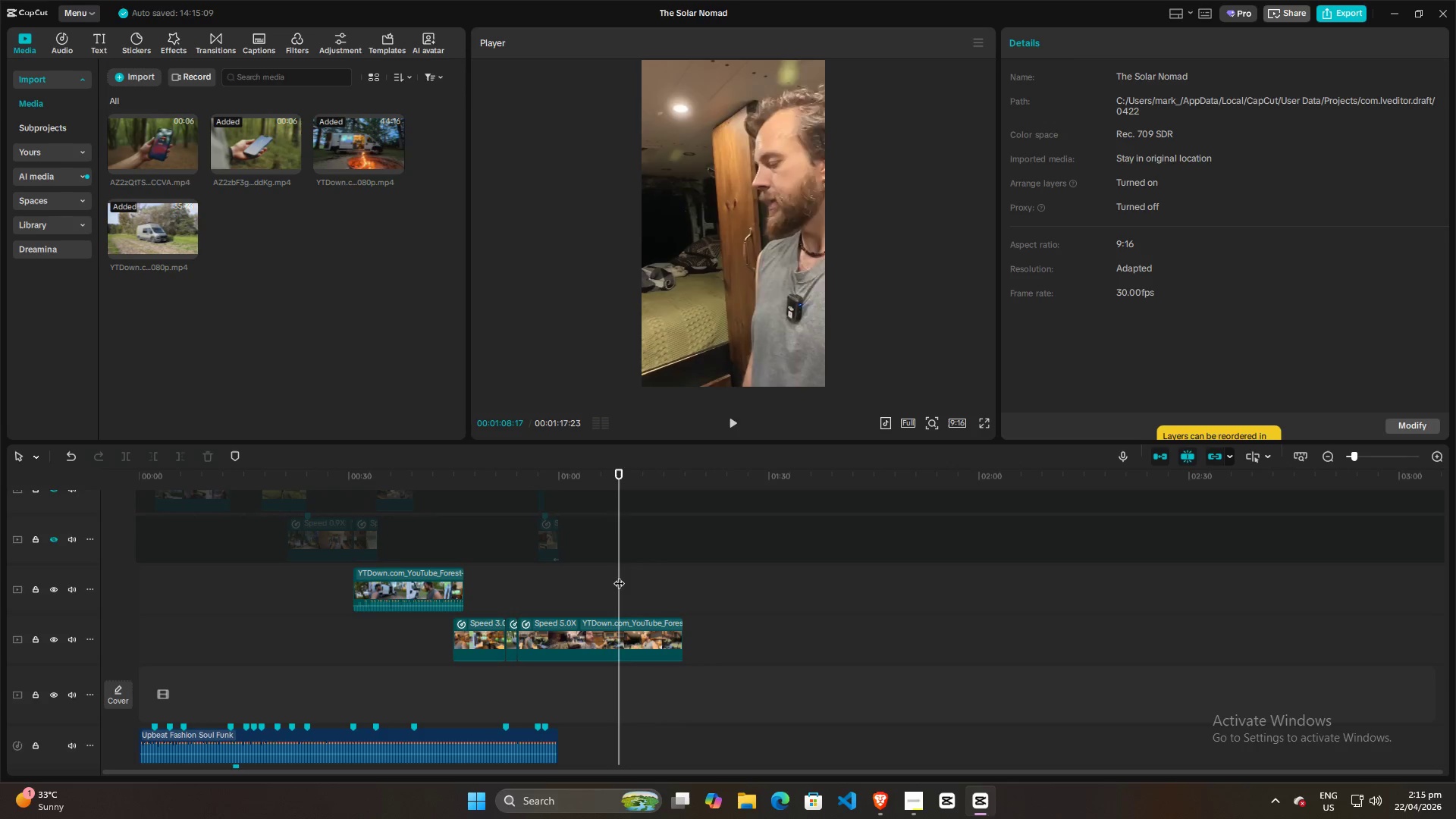 
key(Space)
 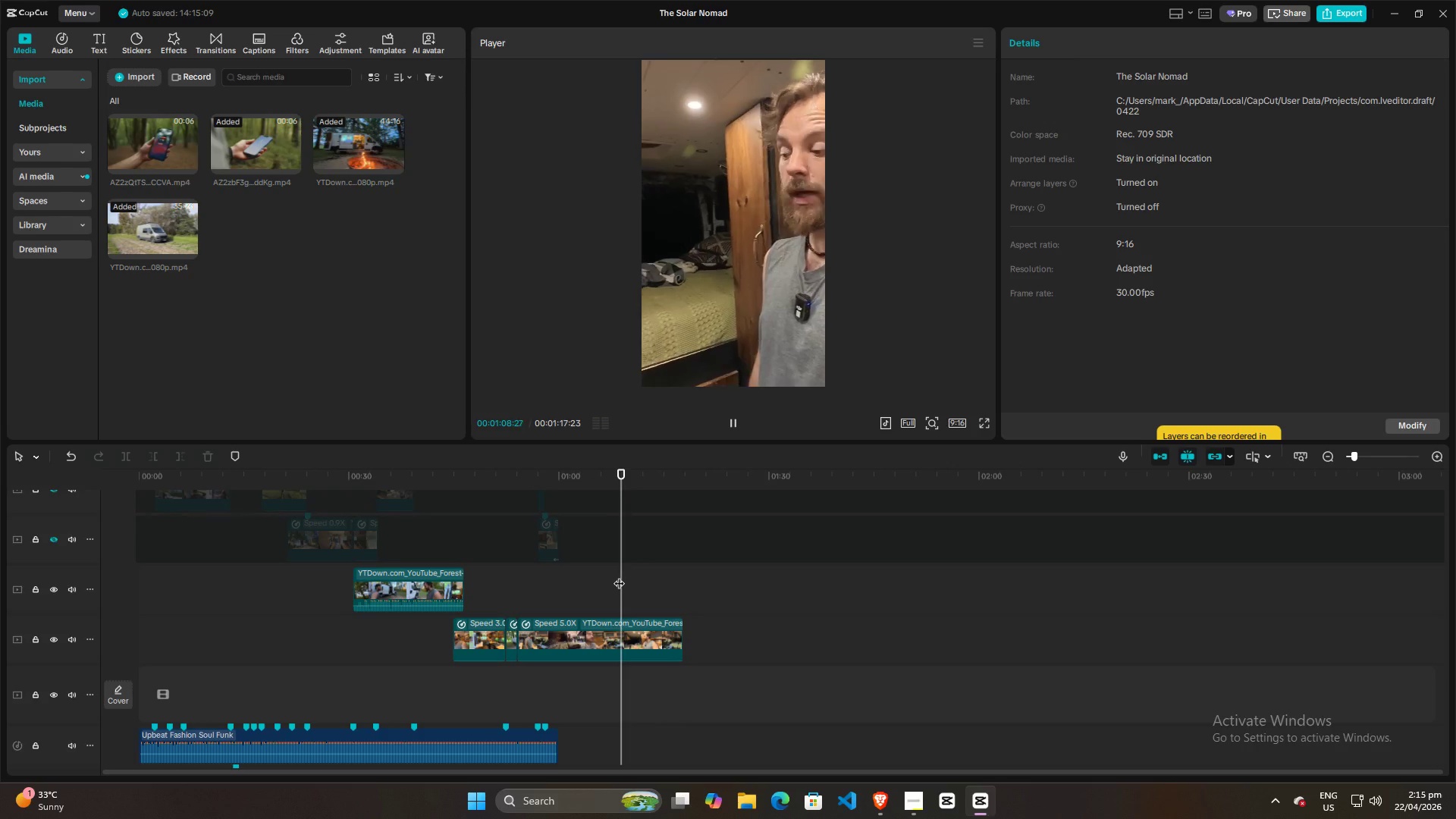 
key(Space)
 